 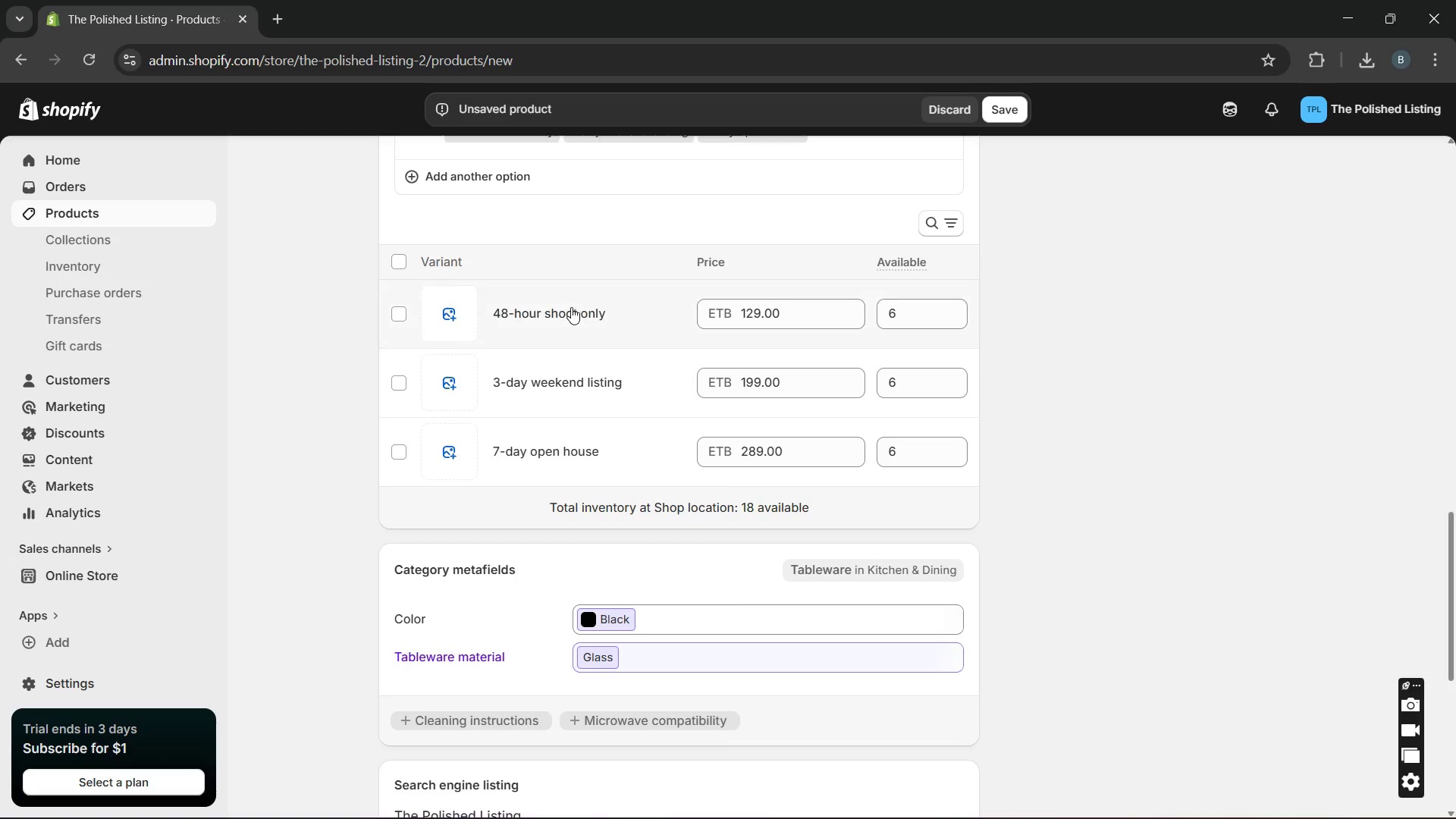 
left_click([571, 307])
 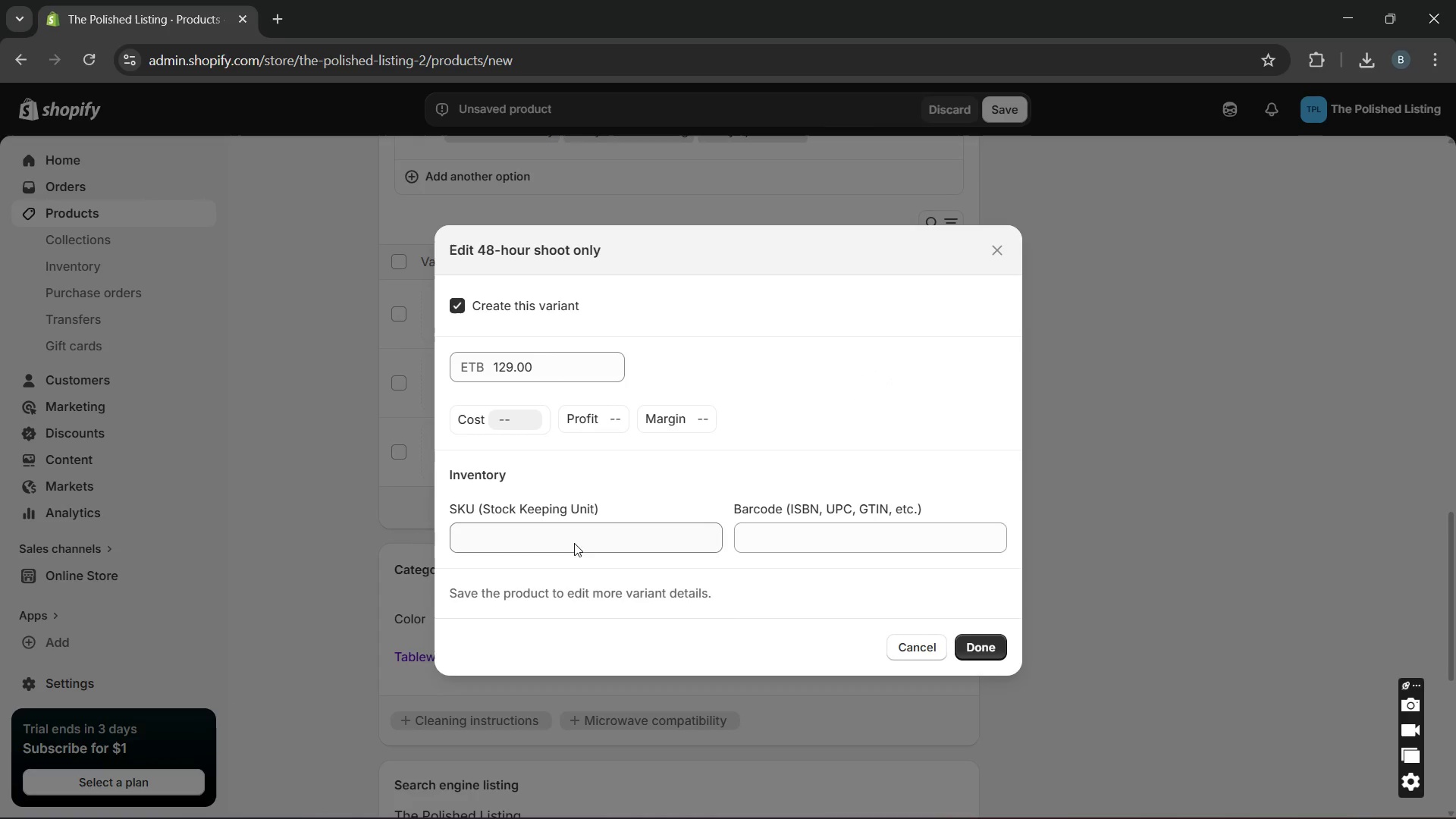 
left_click([573, 540])
 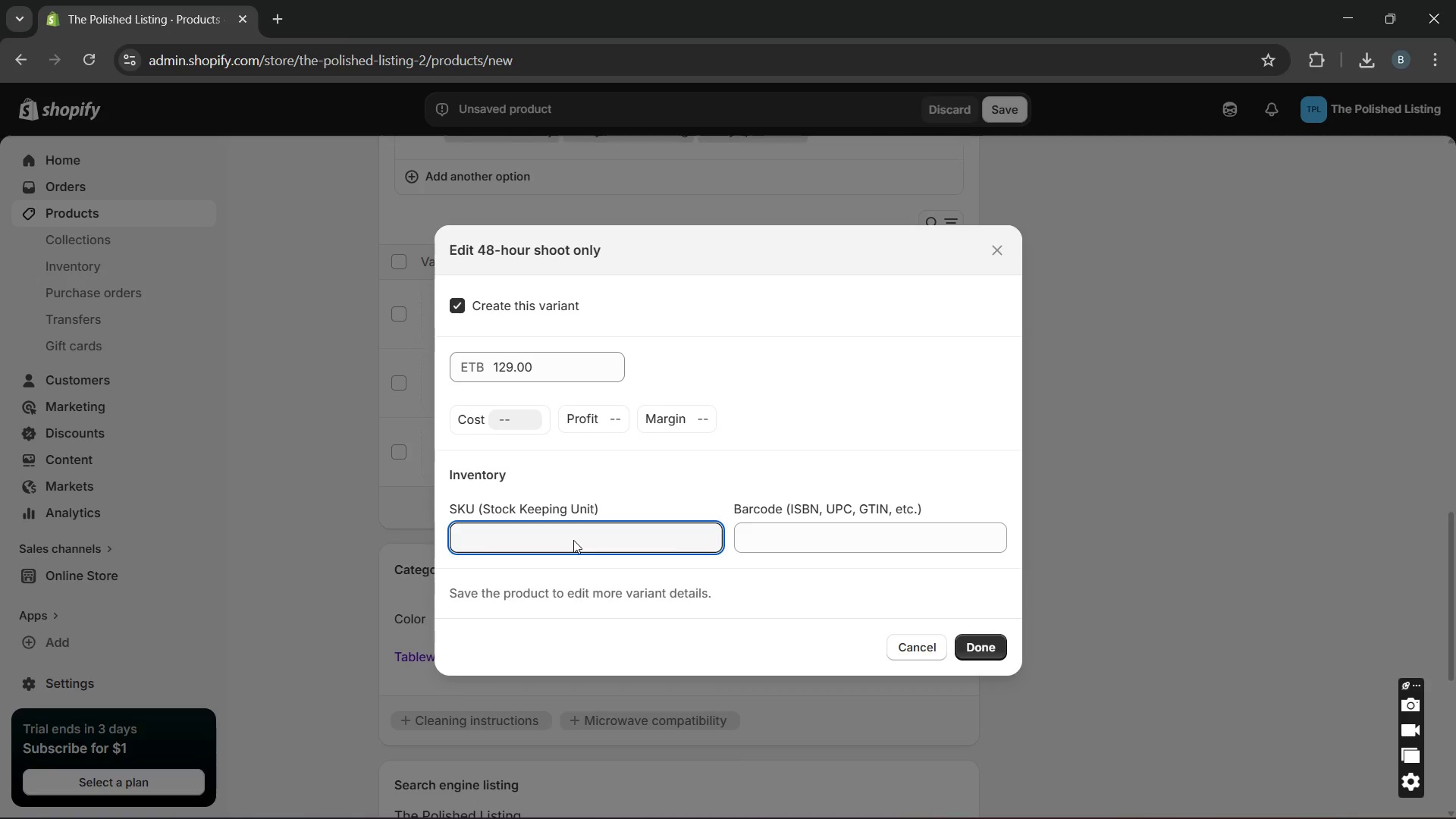 
wait(6.69)
 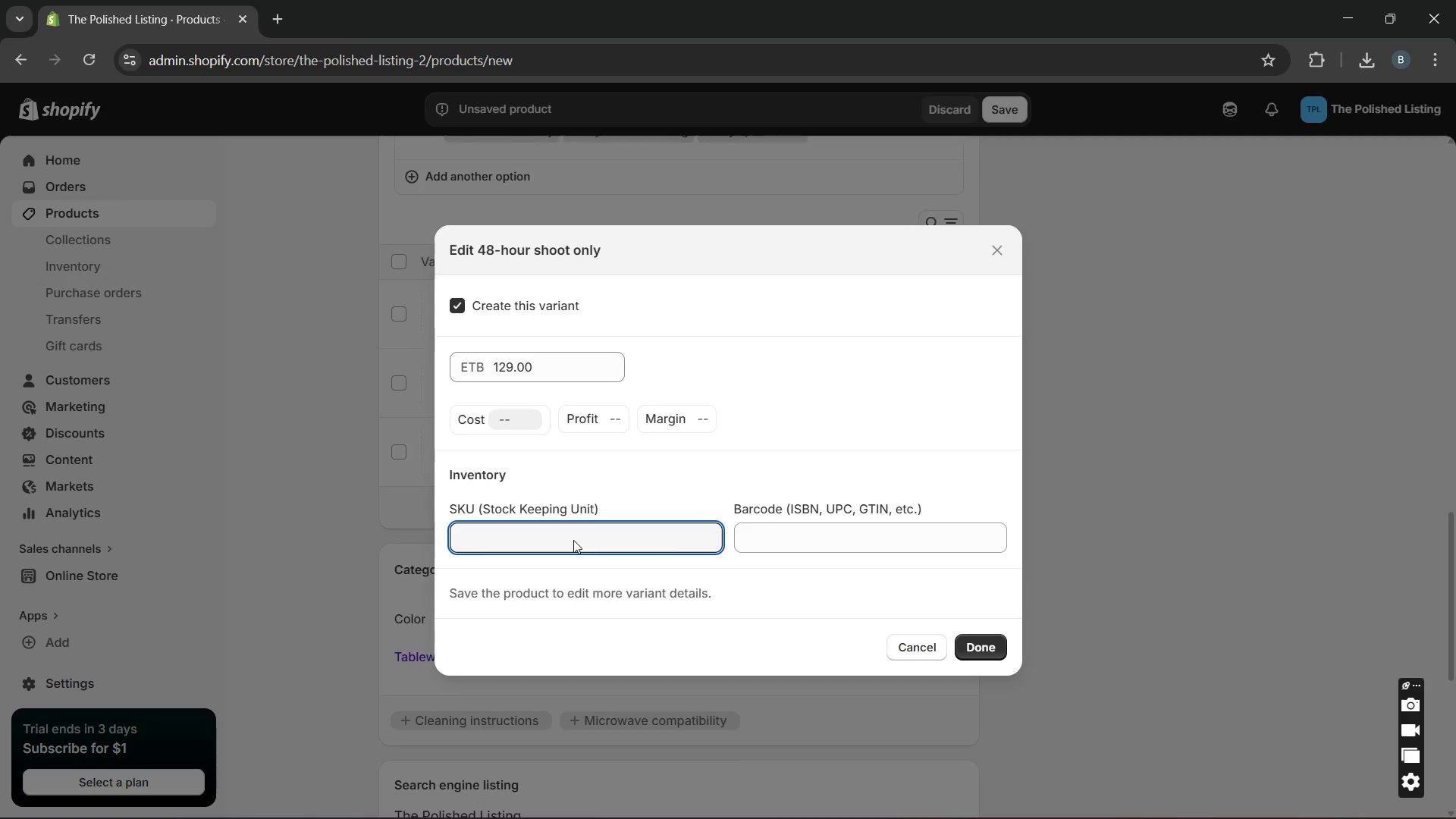 
type(ILD-4)
 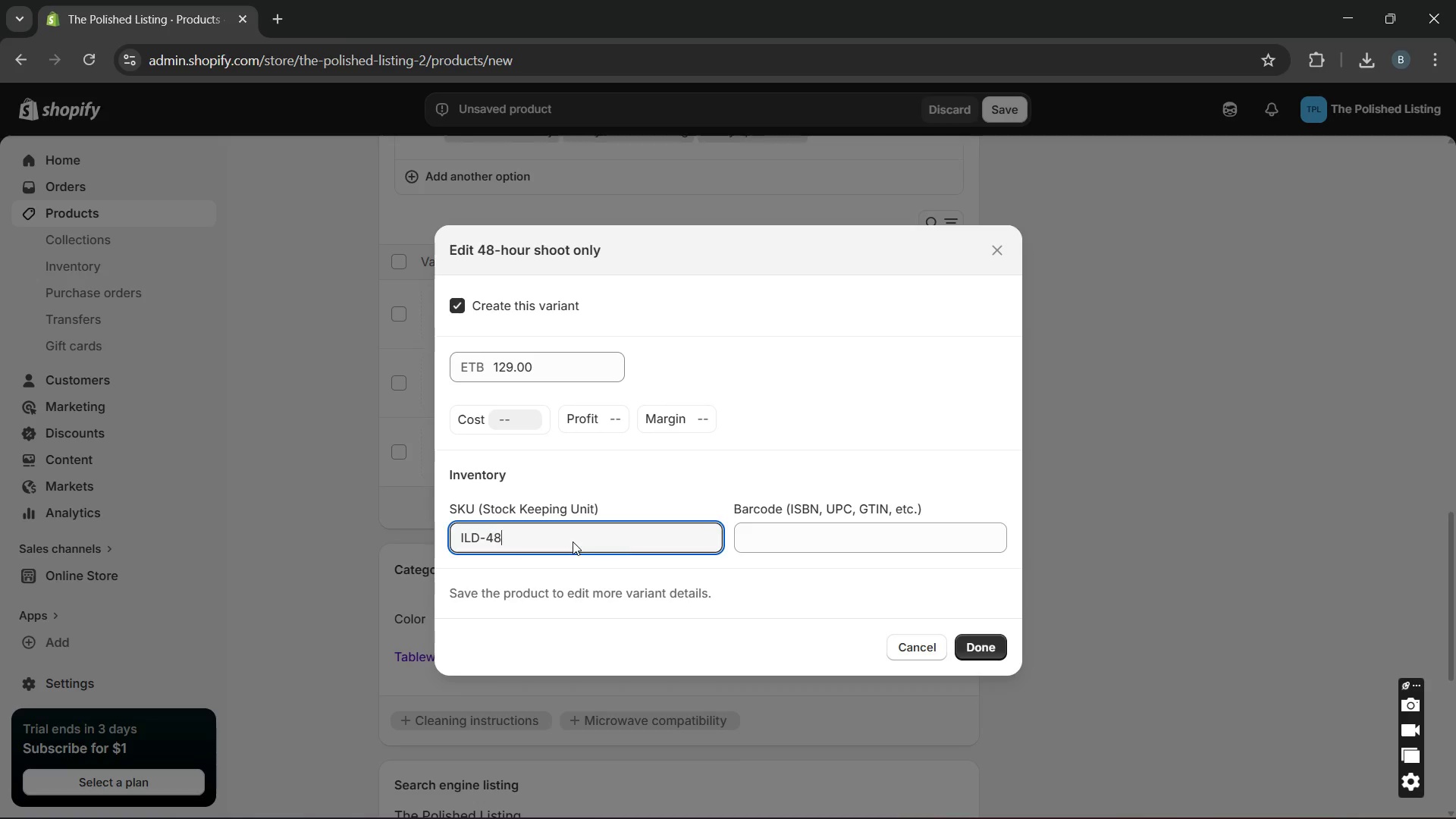 
type(8H)
 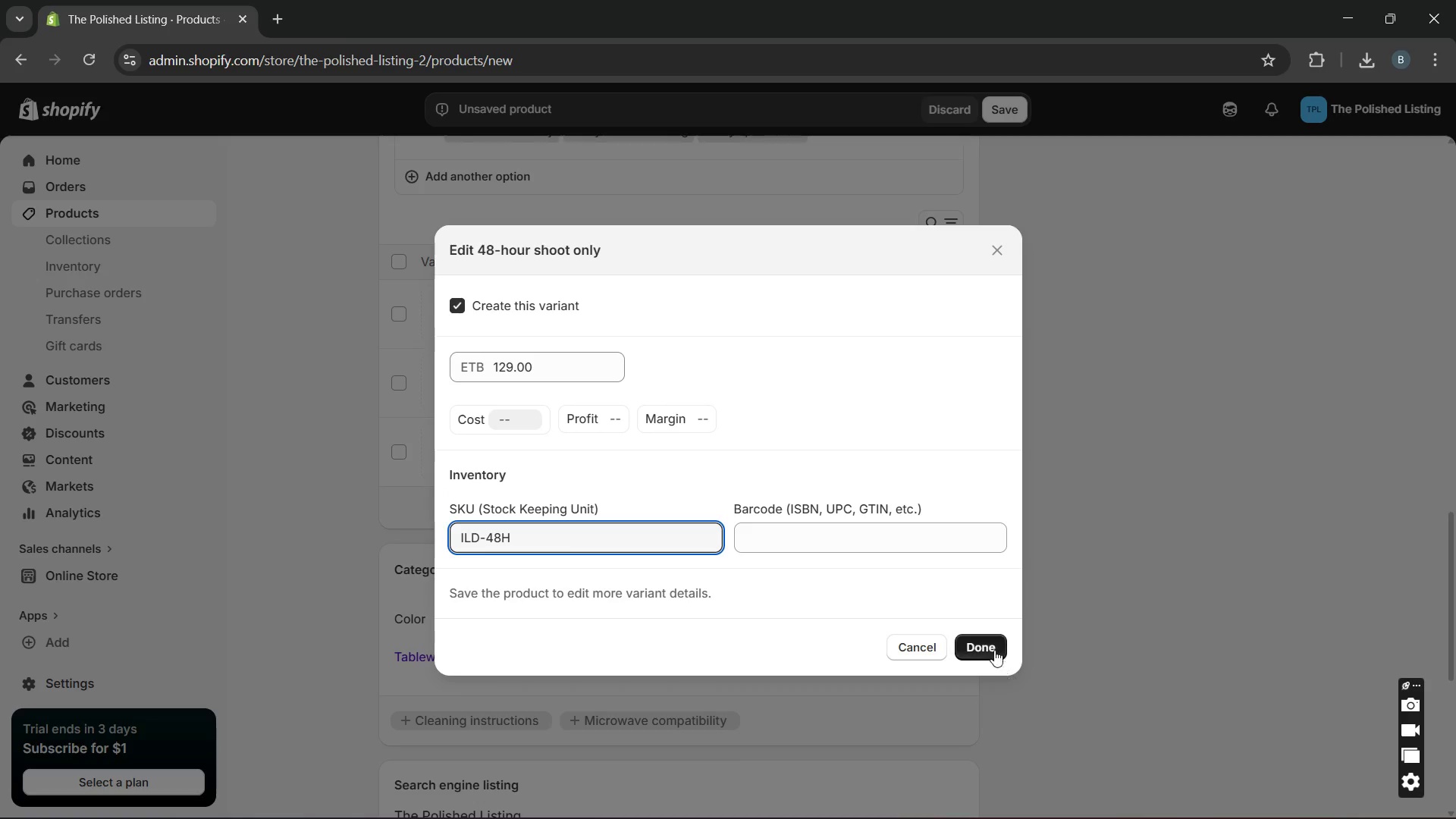 
left_click([992, 646])
 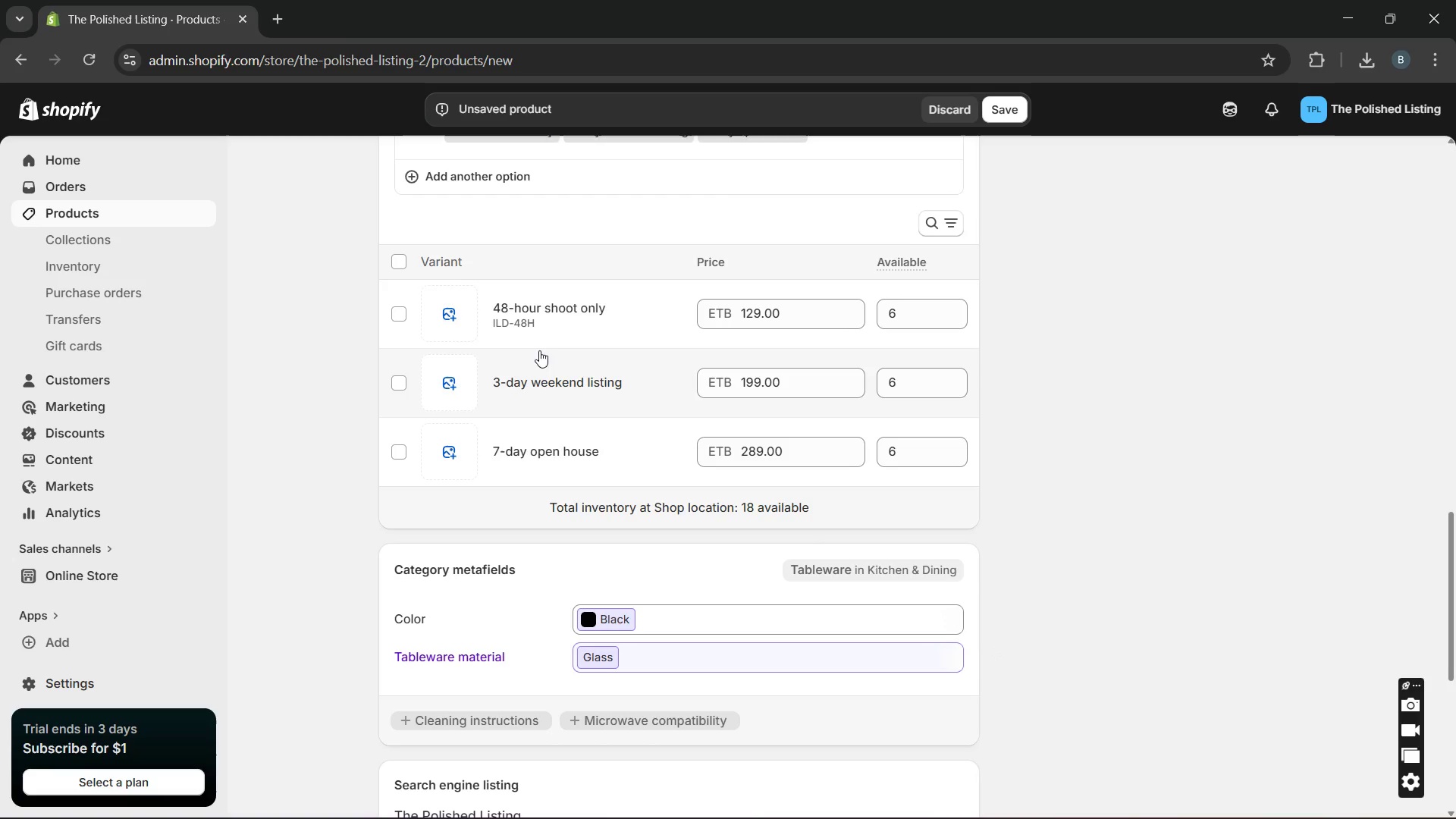 
left_click([541, 374])
 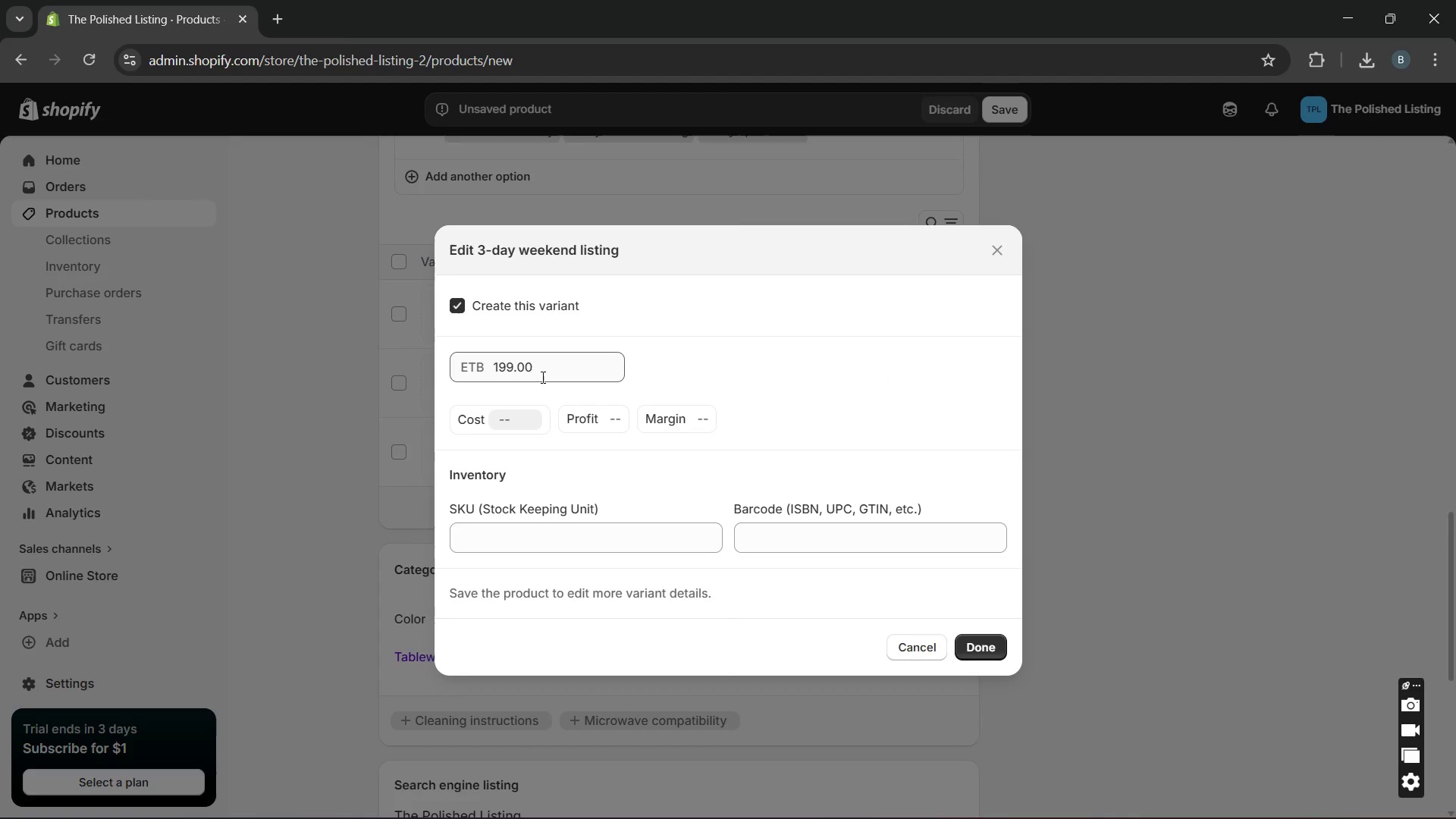 
type(ILD-3D)
 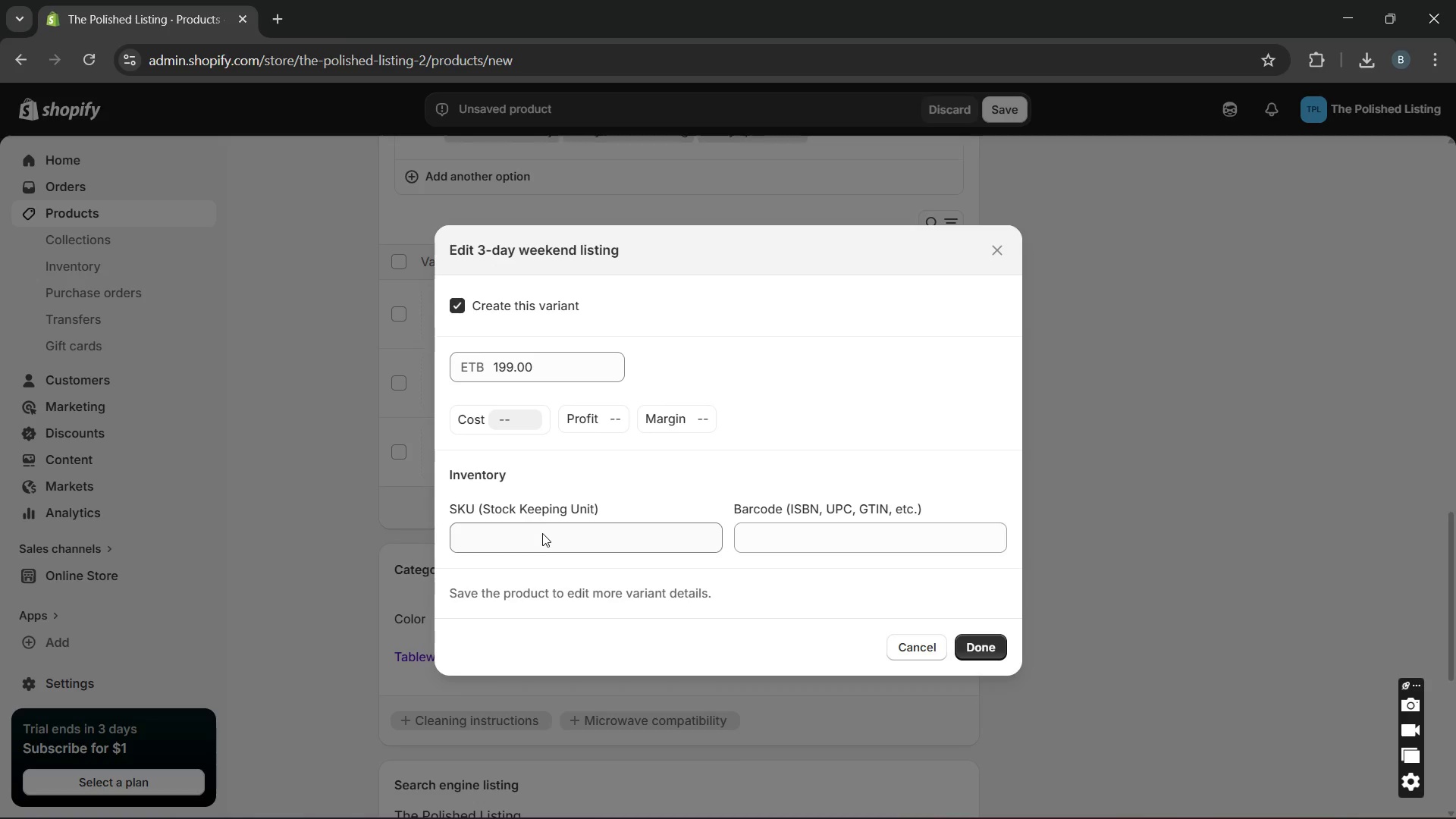 
left_click([542, 533])
 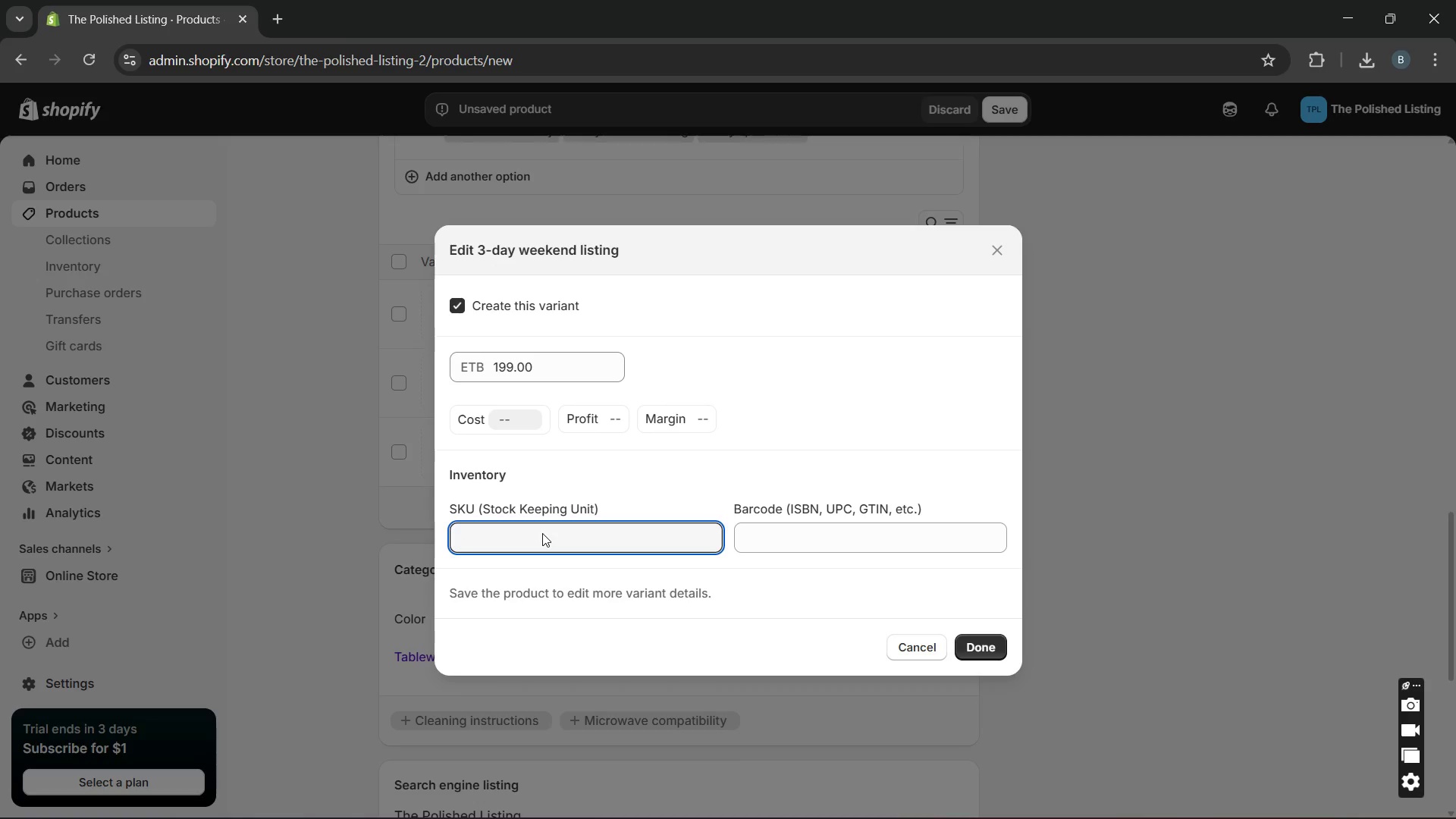 
type(ILD-3H)
 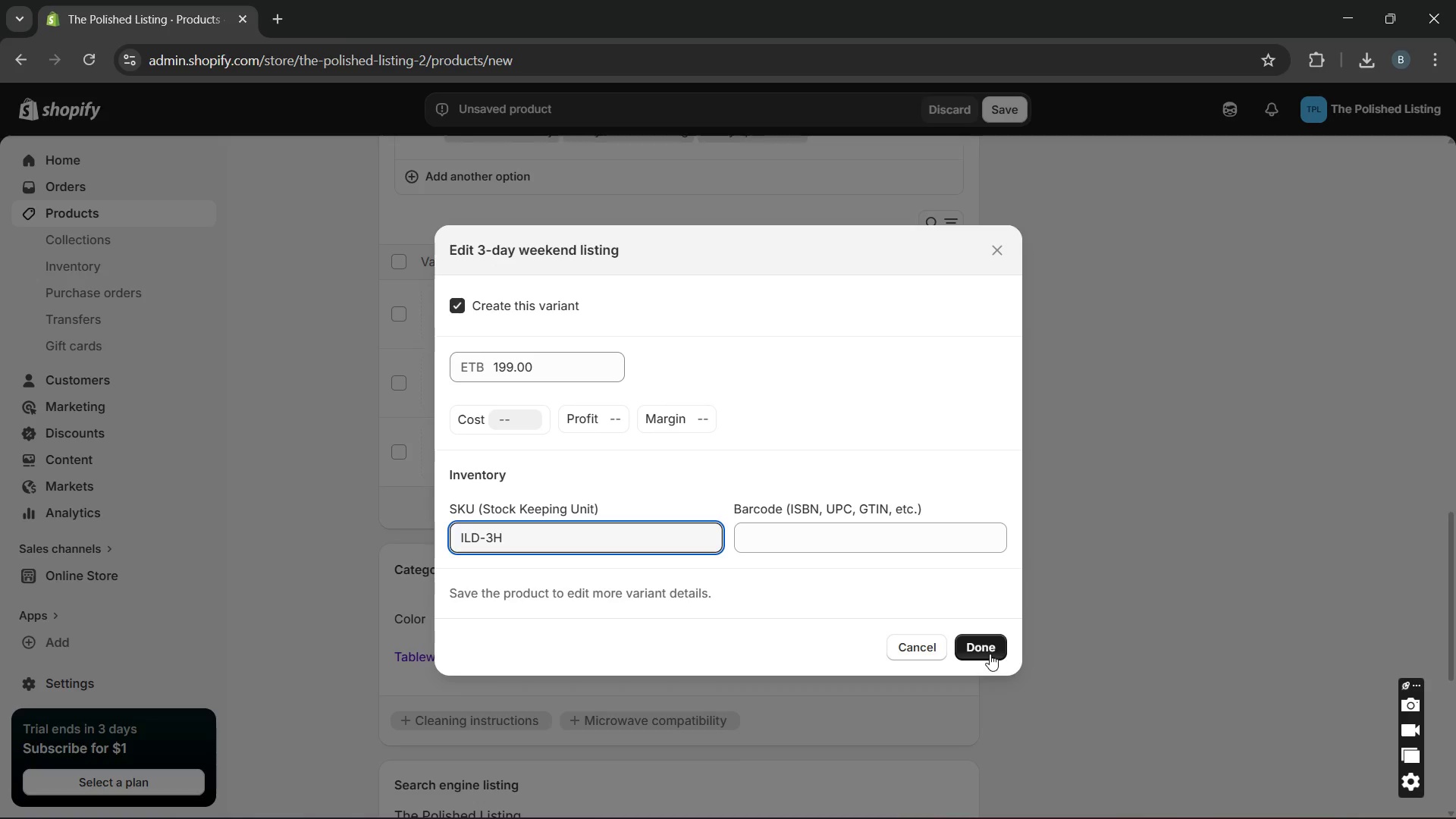 
left_click([987, 648])
 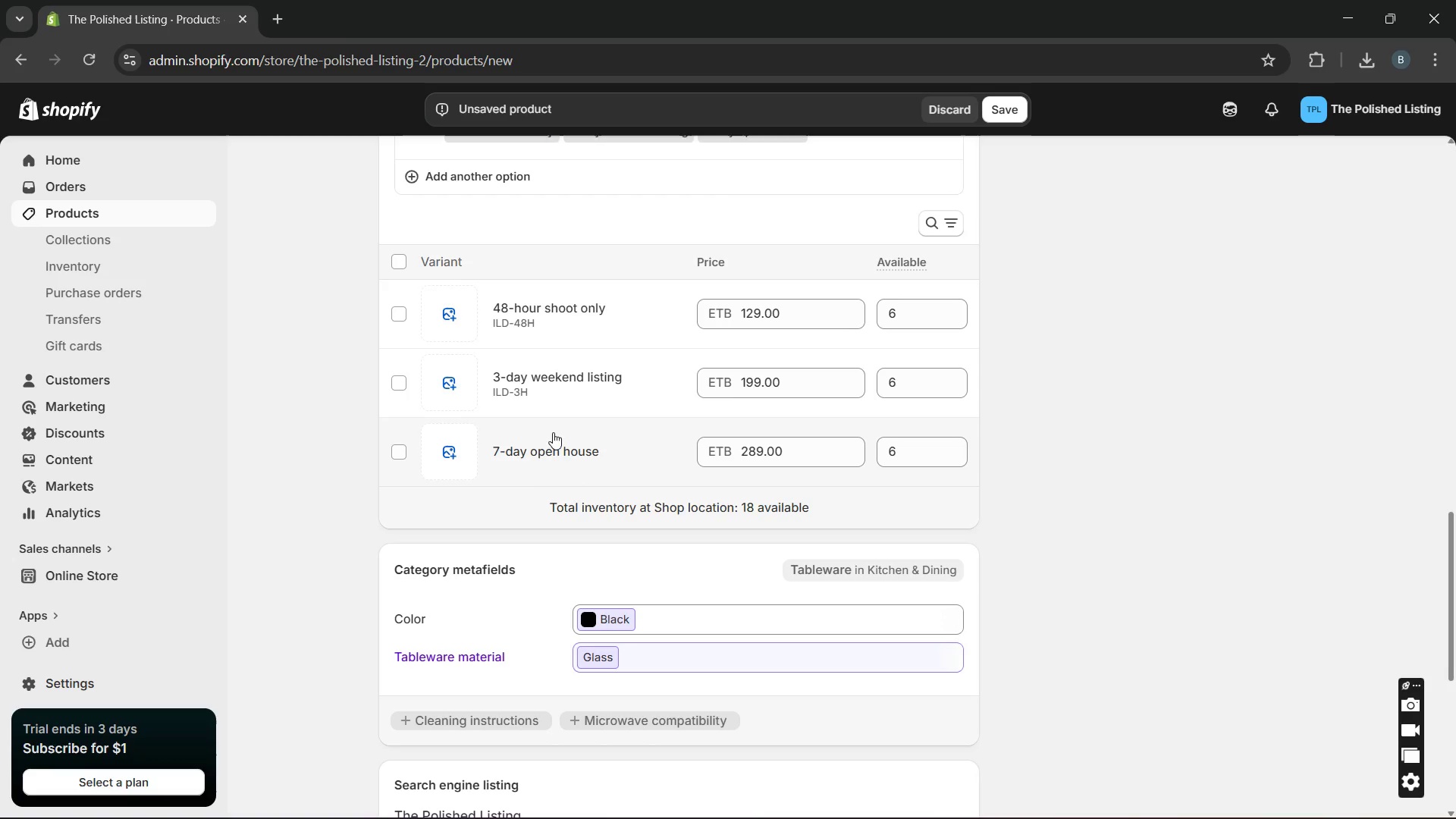 
left_click([558, 449])
 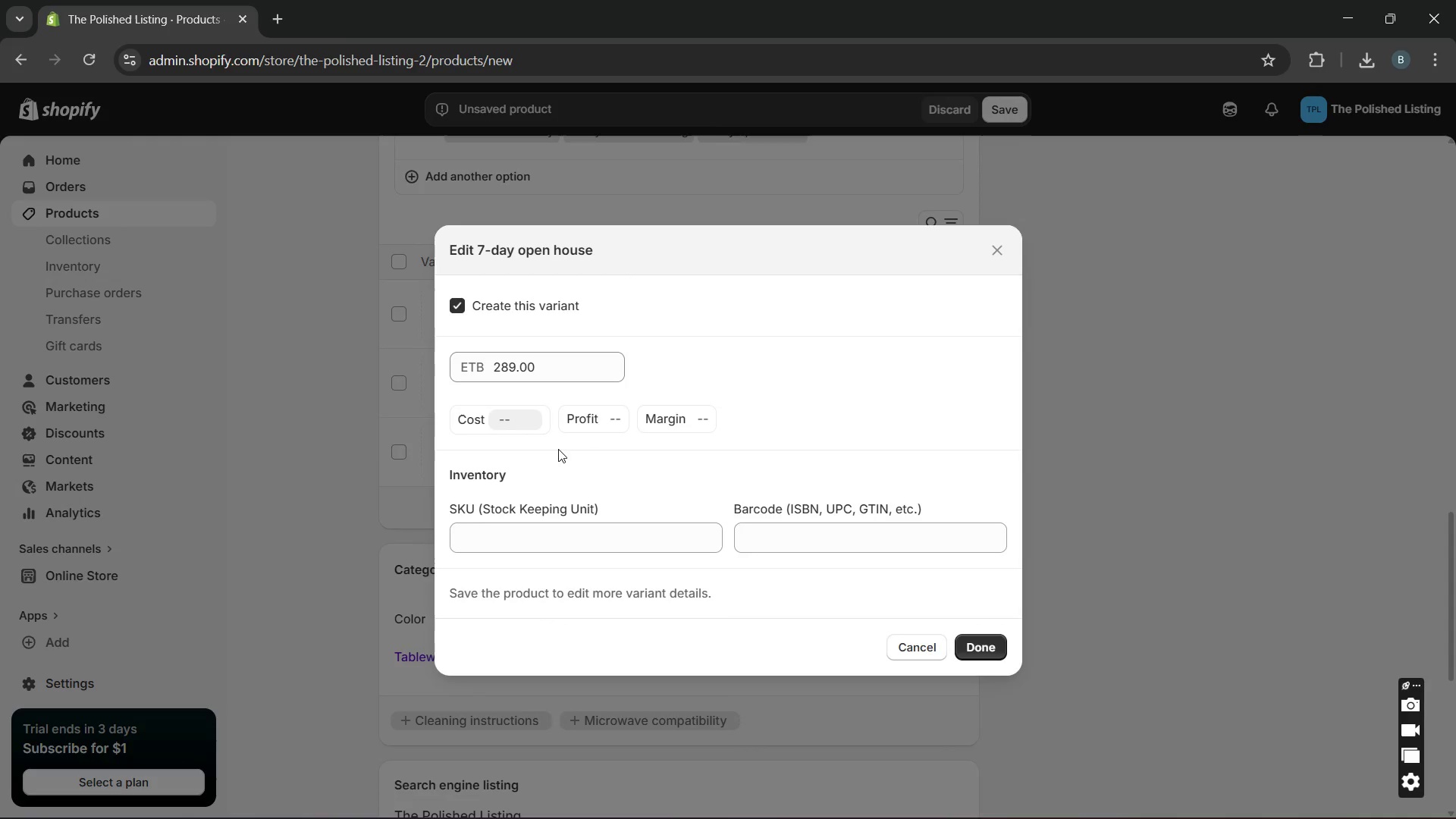 
type(ILD)
 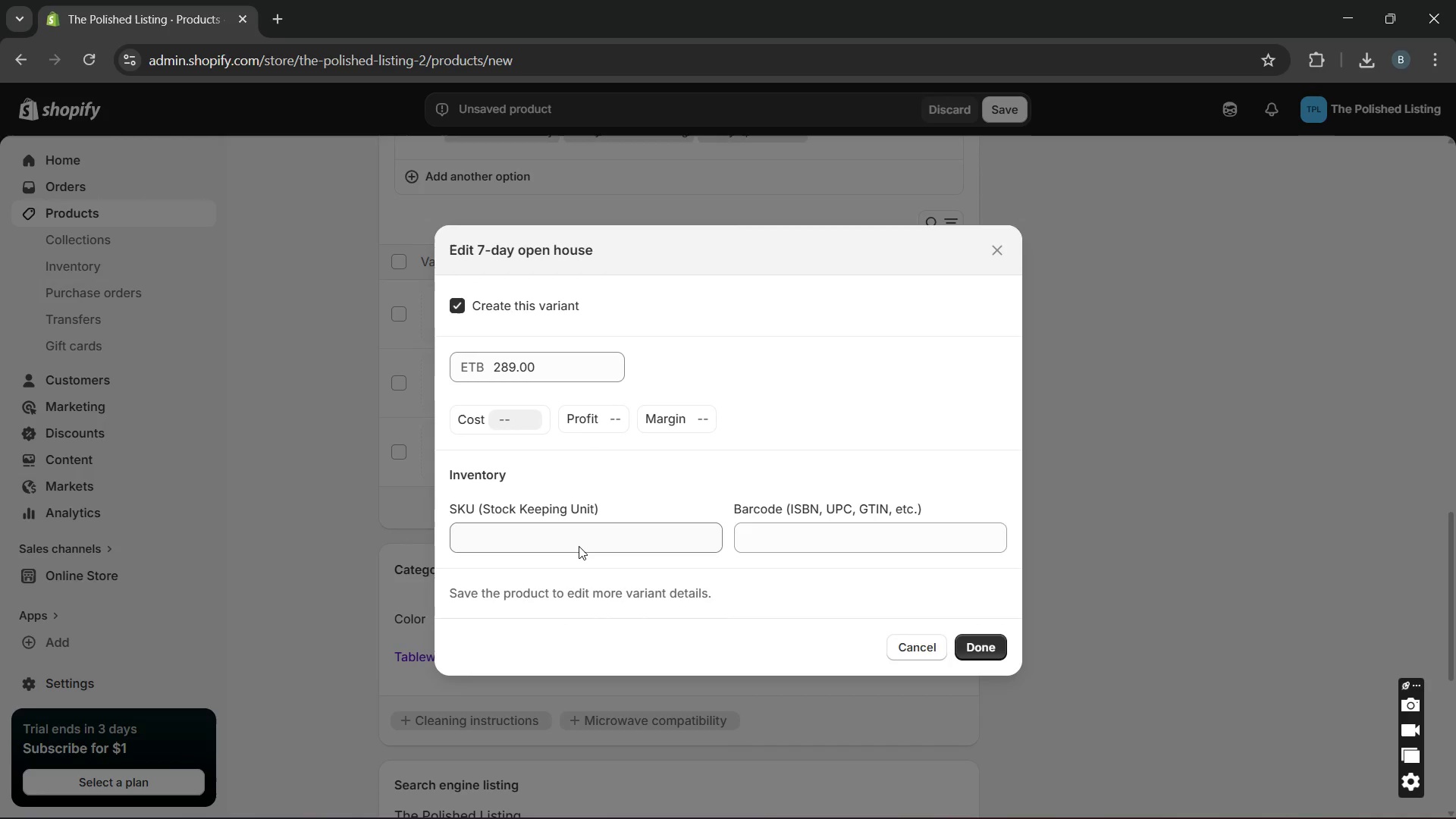 
left_click([579, 546])
 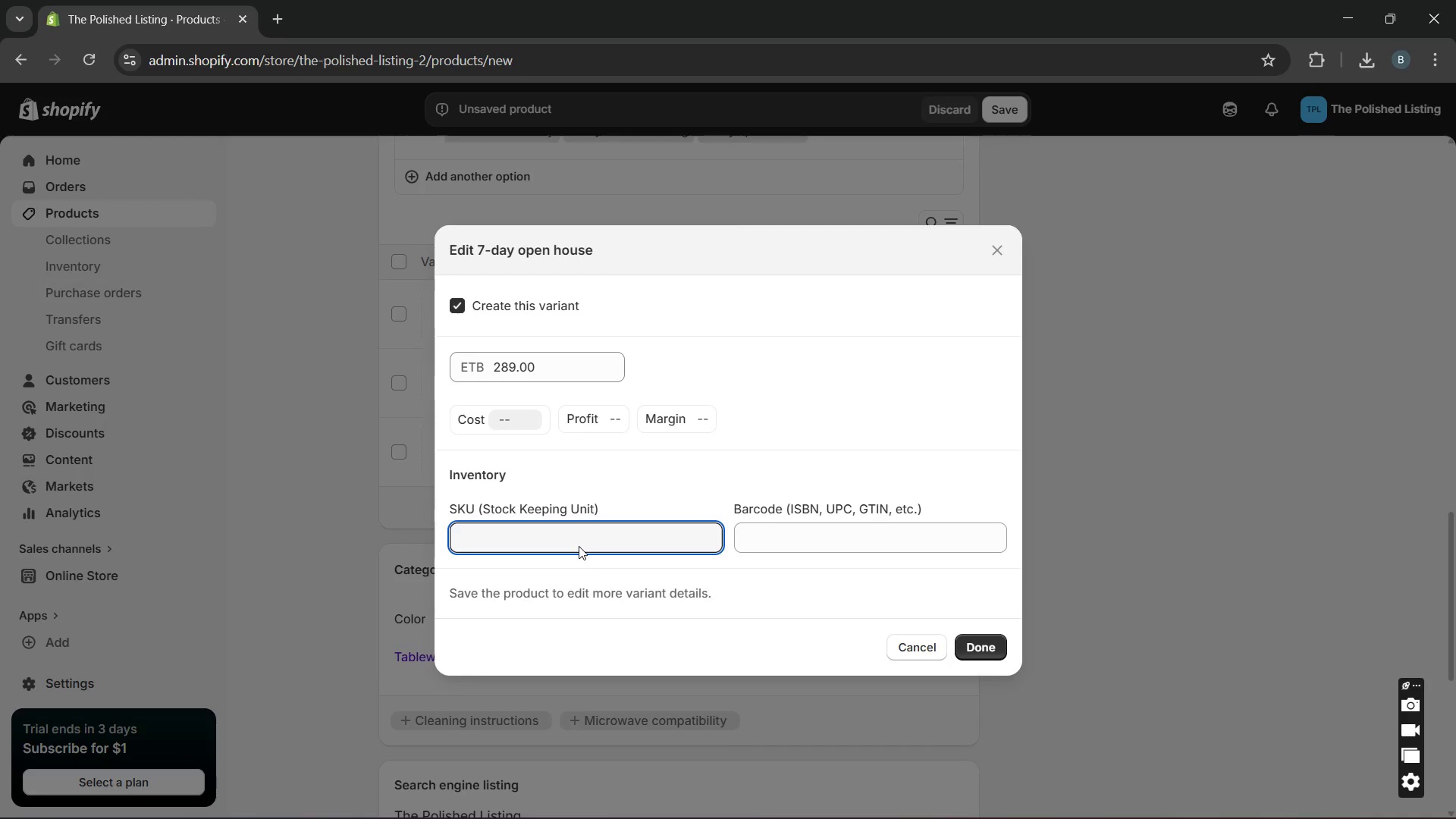 
type(ILD-7H)
 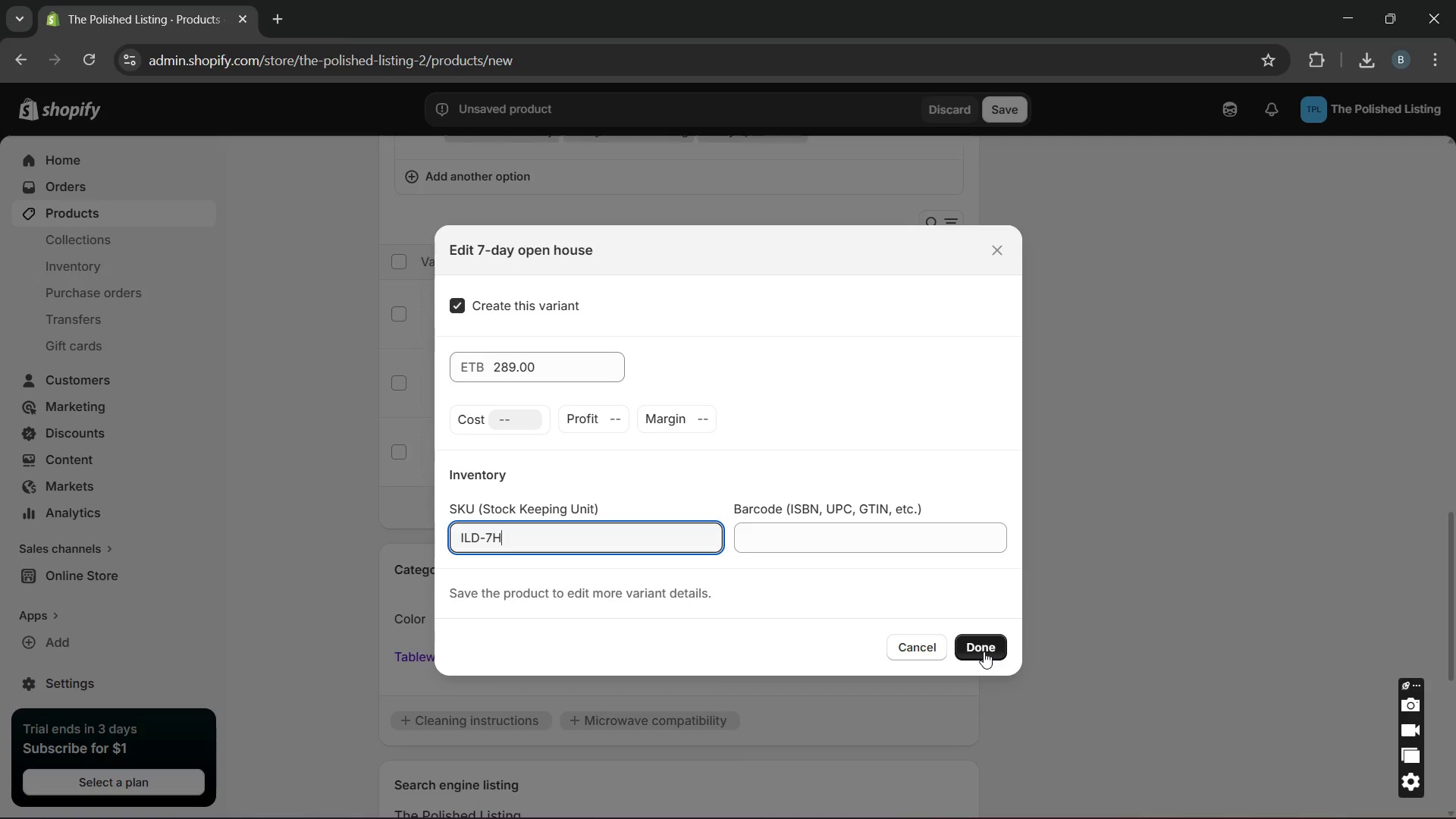 
left_click([984, 651])
 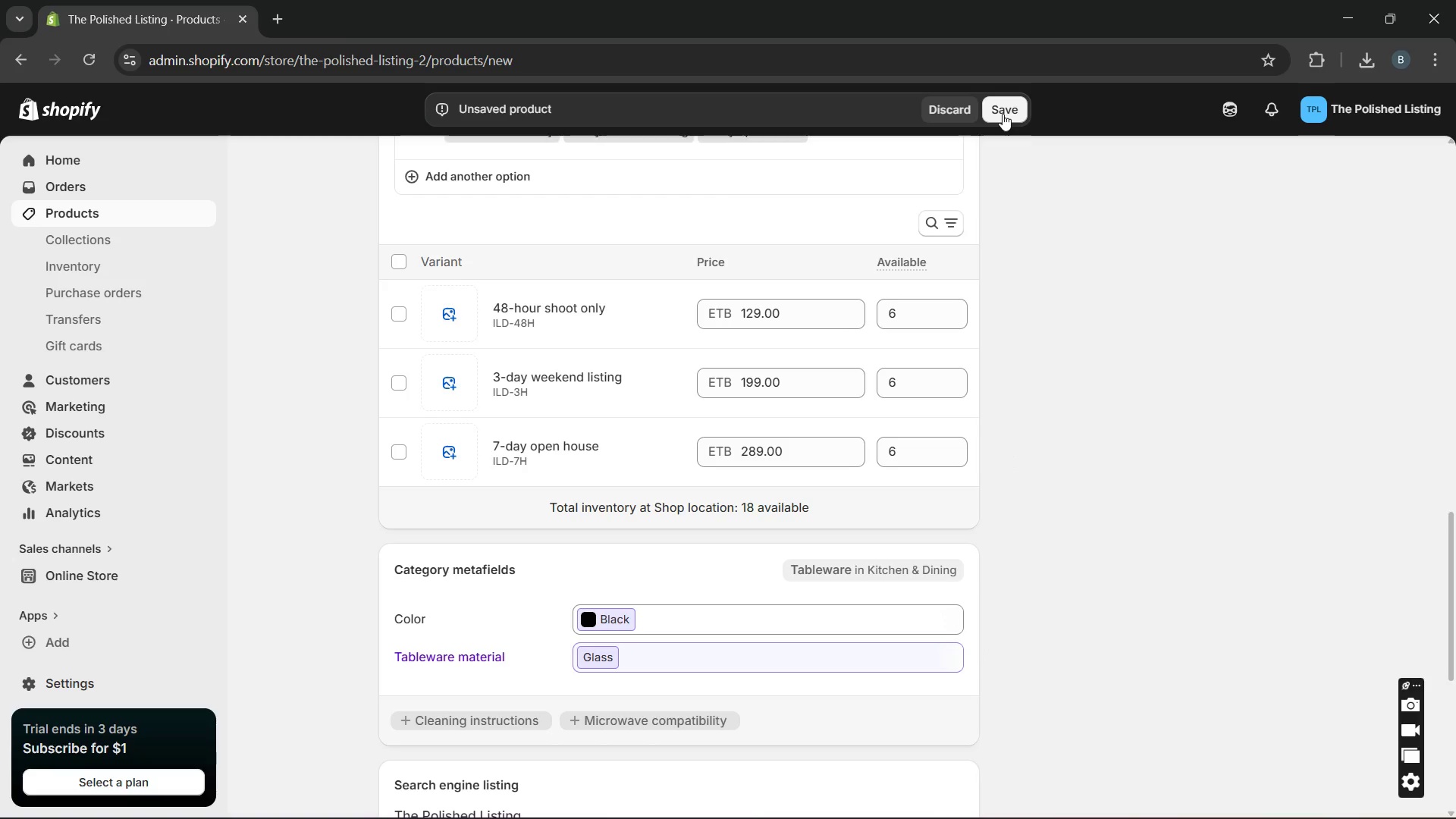 
wait(7.95)
 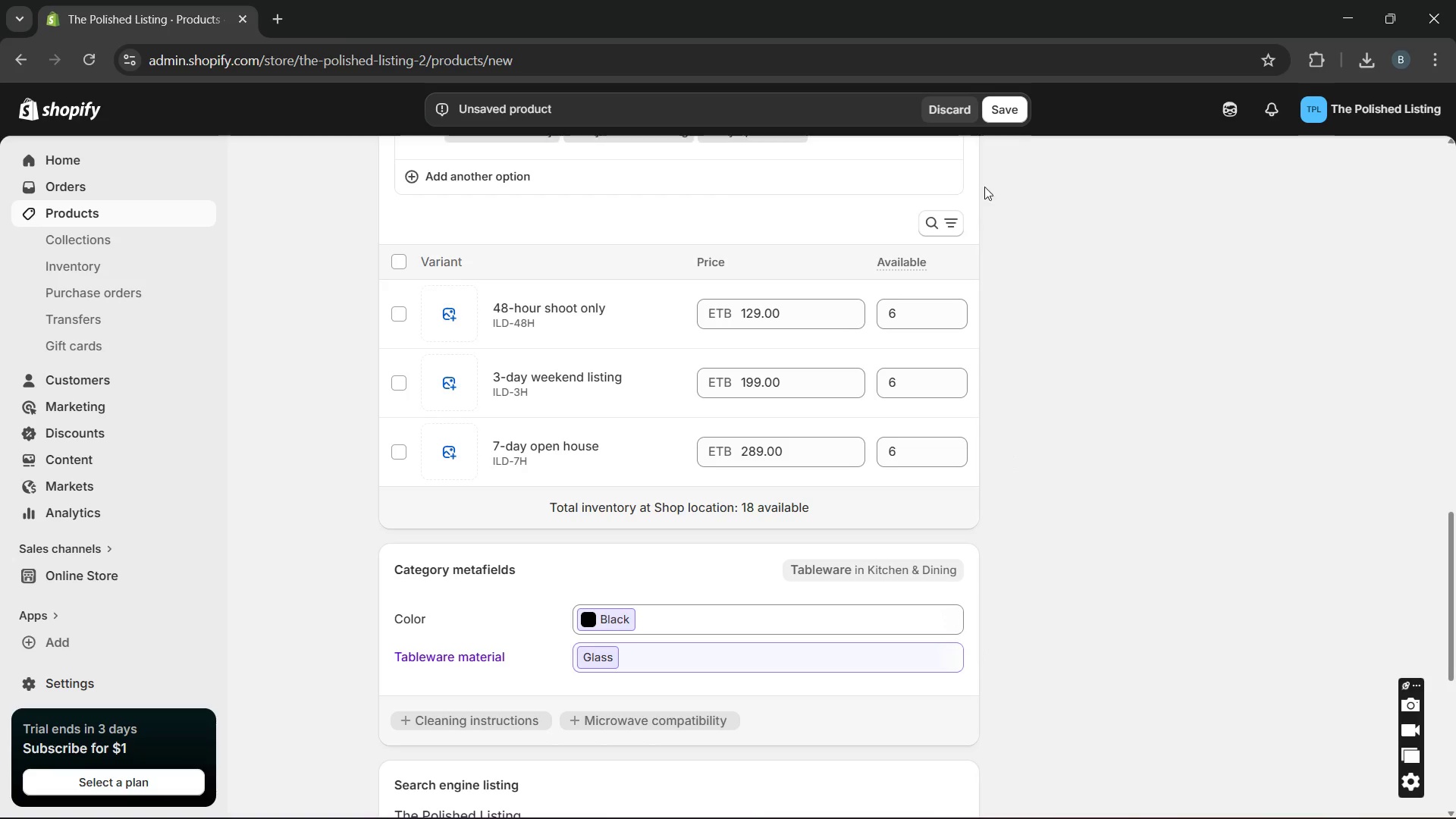 
left_click([1003, 114])
 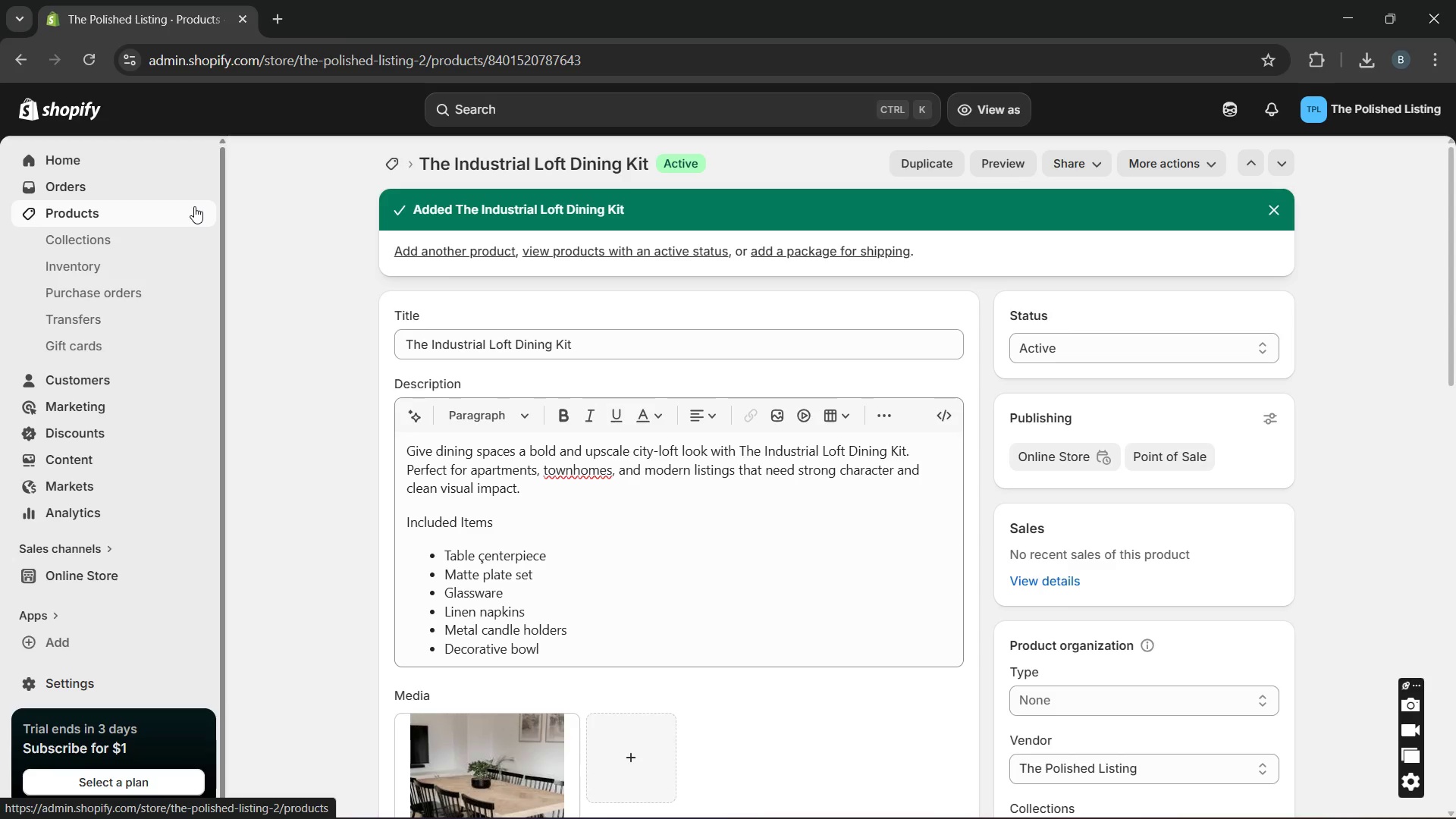 
wait(17.83)
 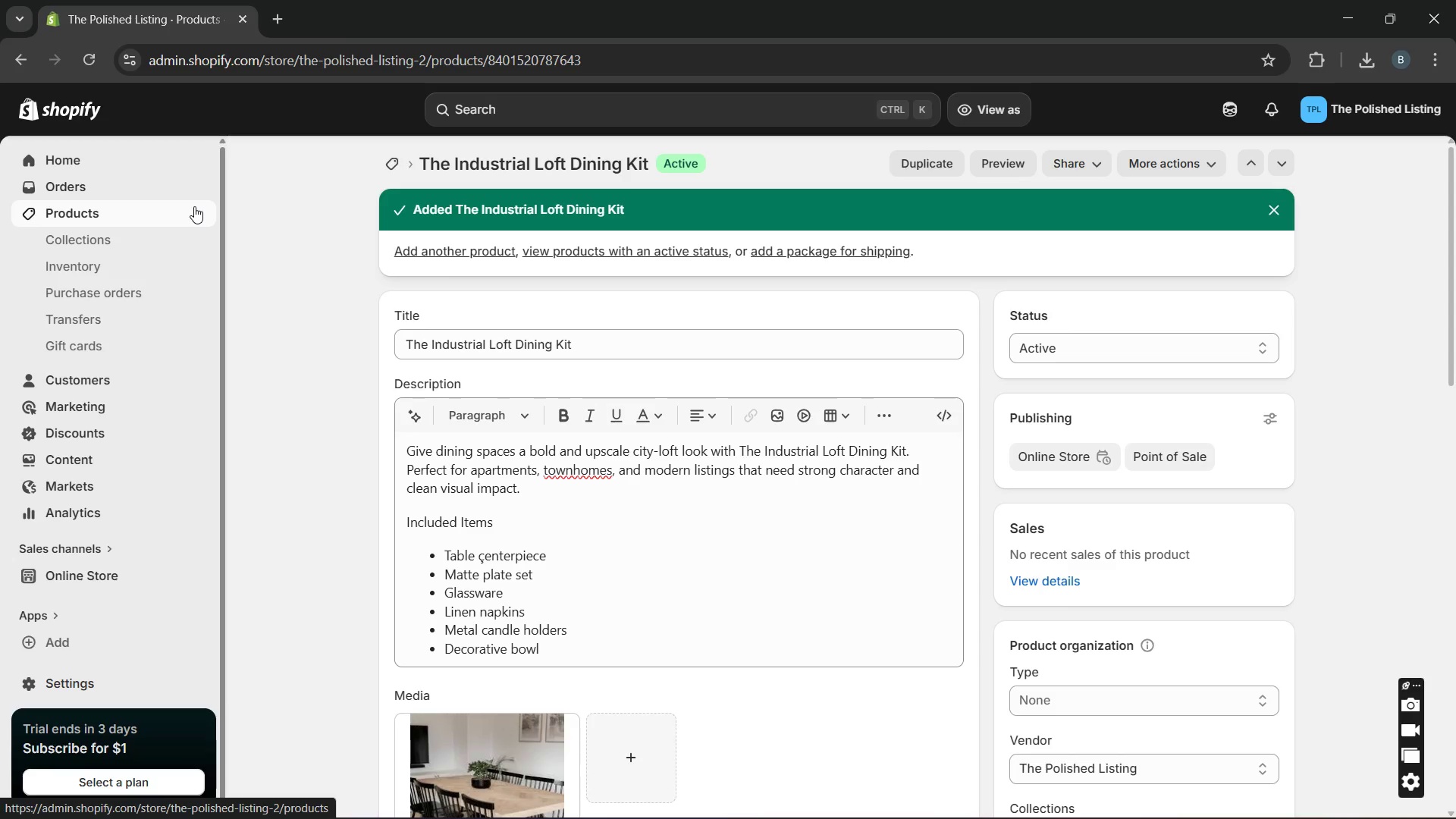 
left_click([196, 208])
 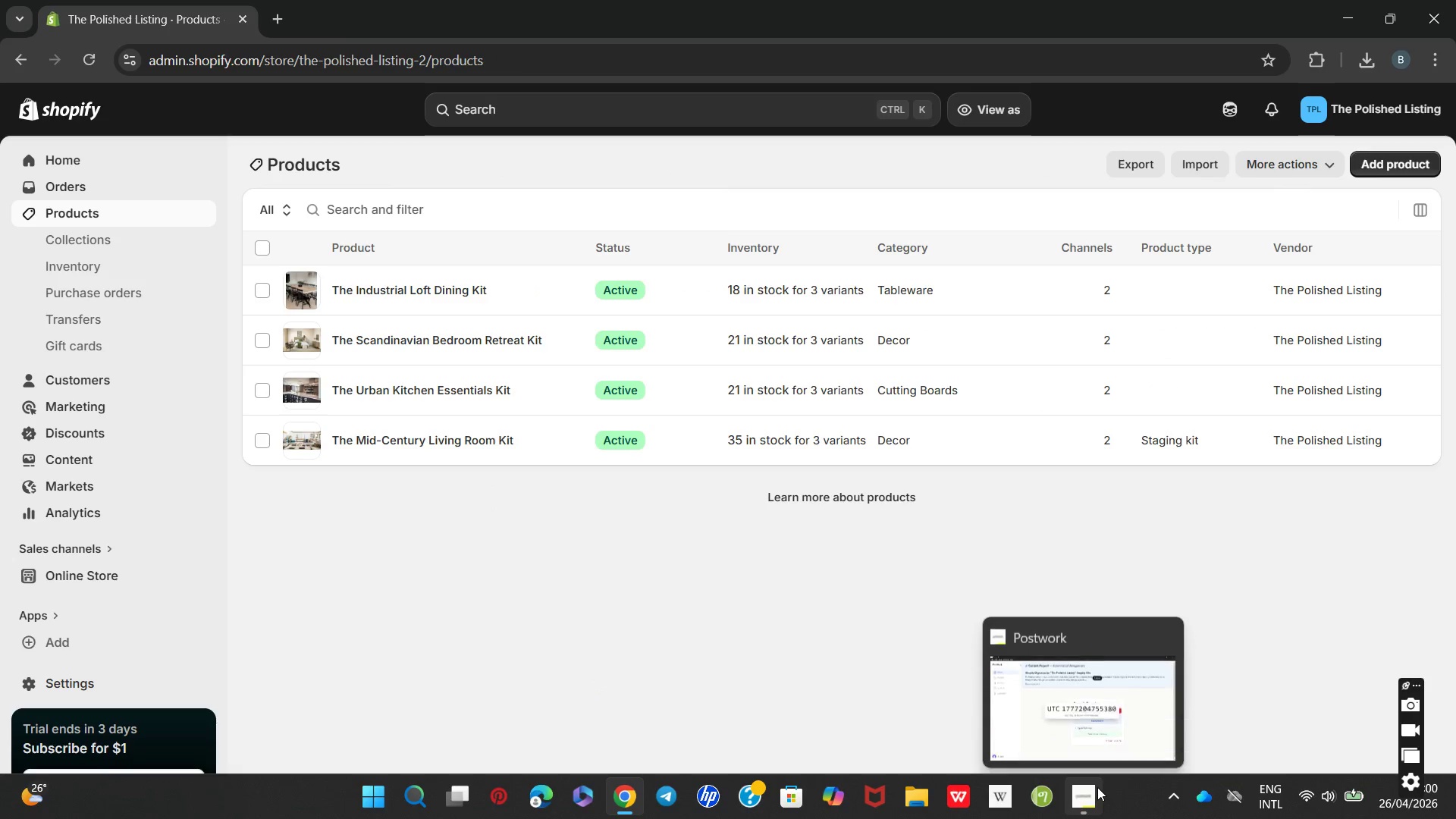 
wait(5.36)
 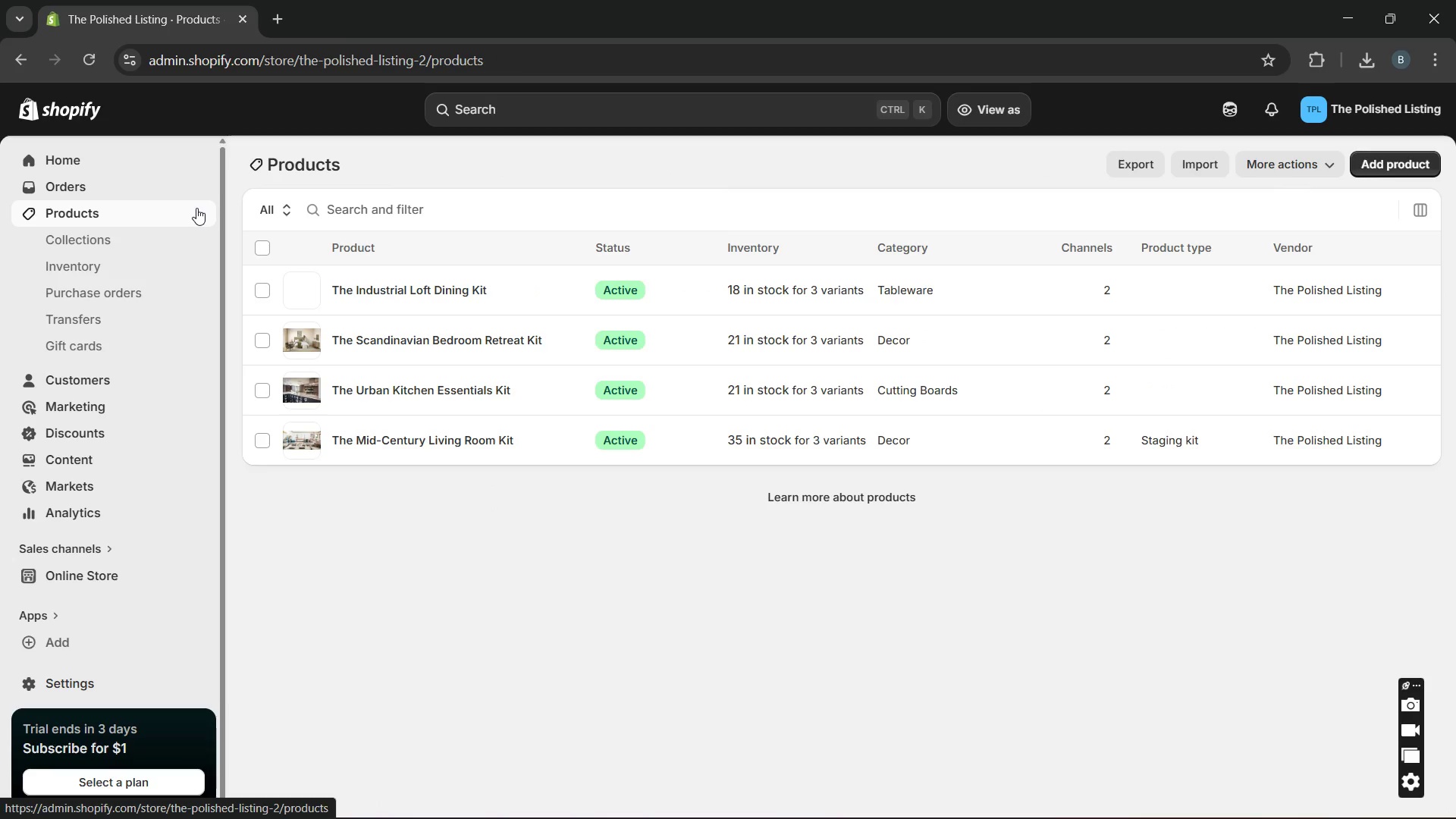 
left_click([1078, 736])
 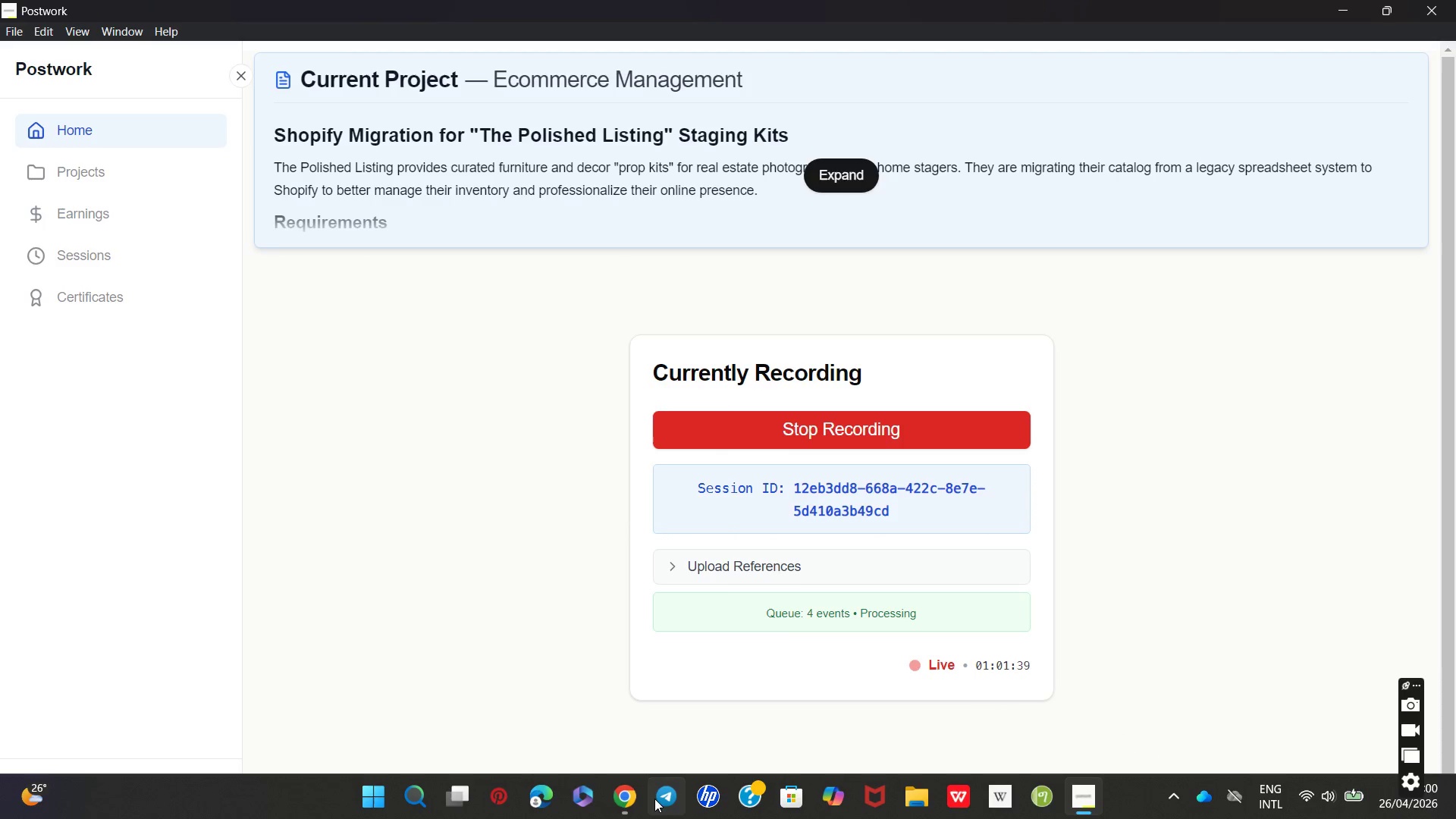 
wait(5.52)
 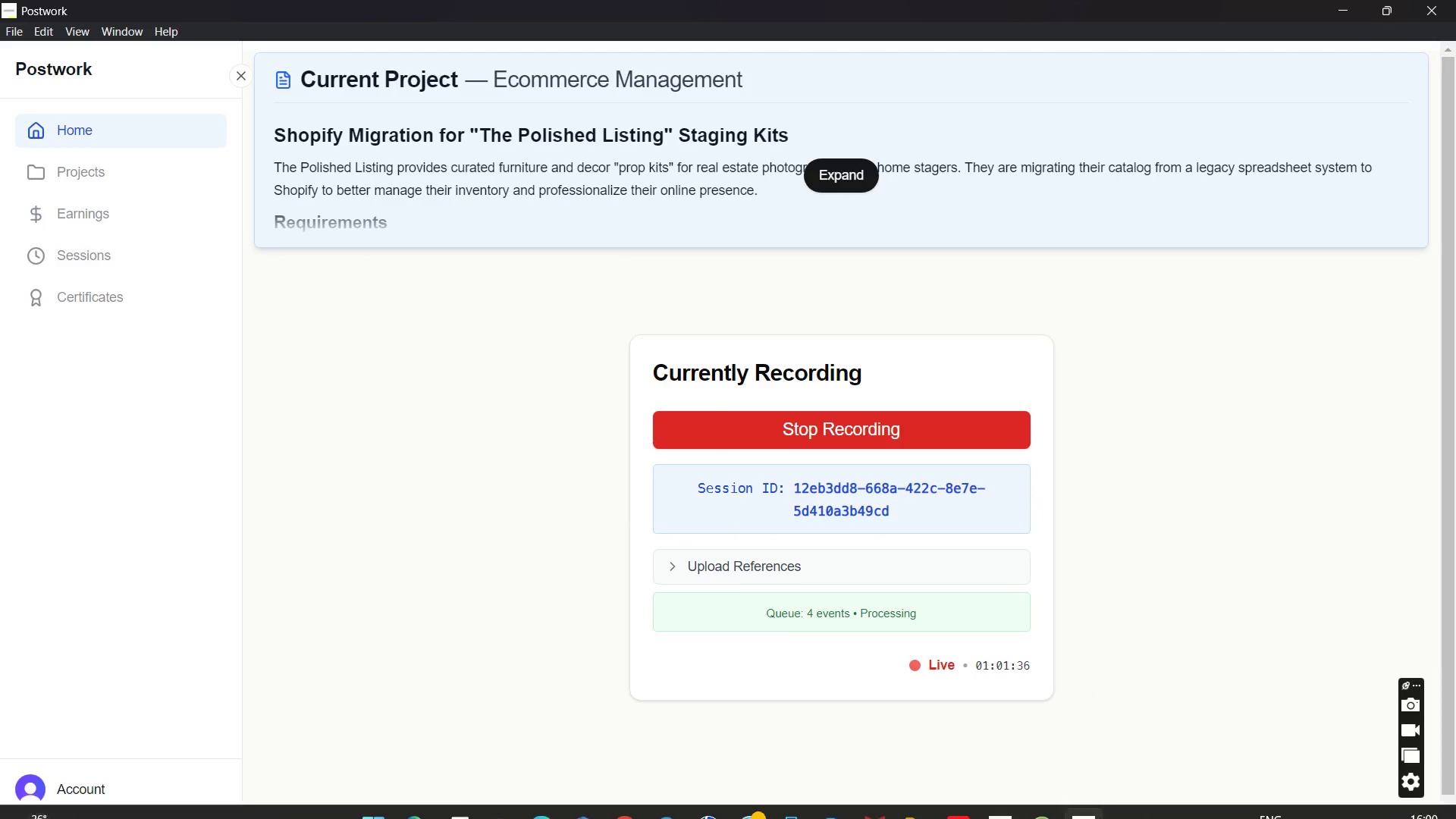 
left_click([617, 717])
 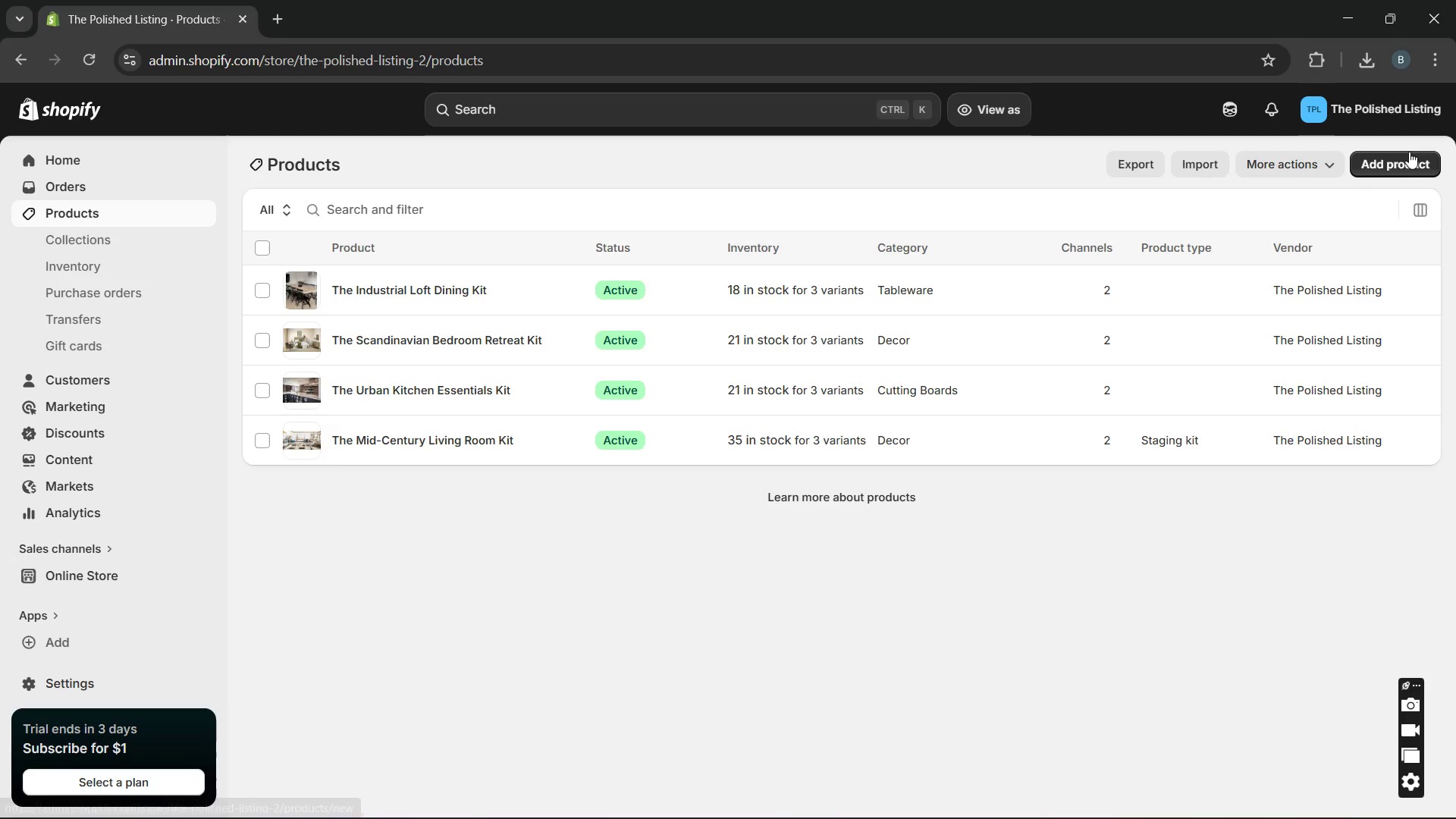 
left_click([1409, 160])
 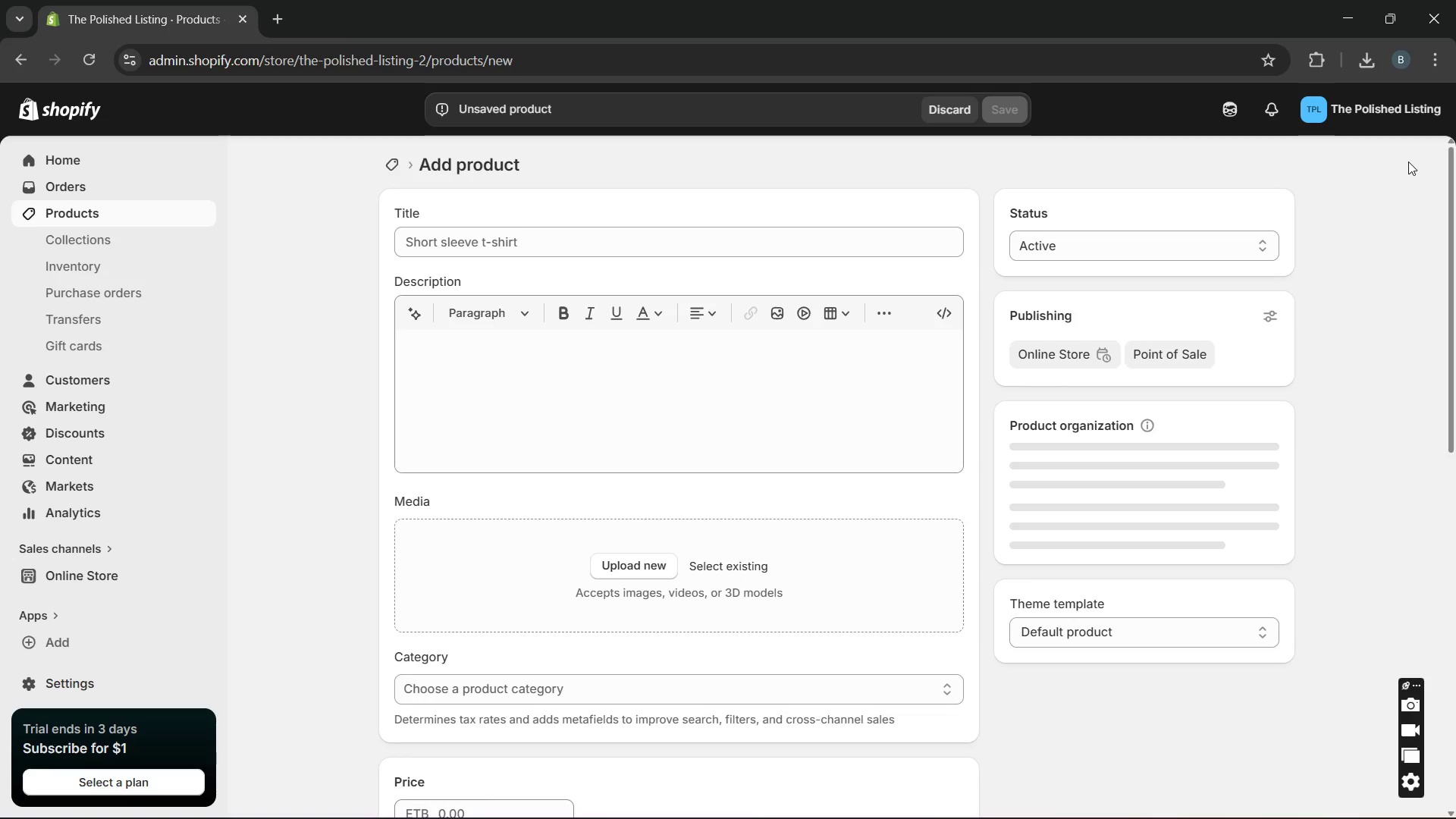 
mouse_move([1398, 24])
 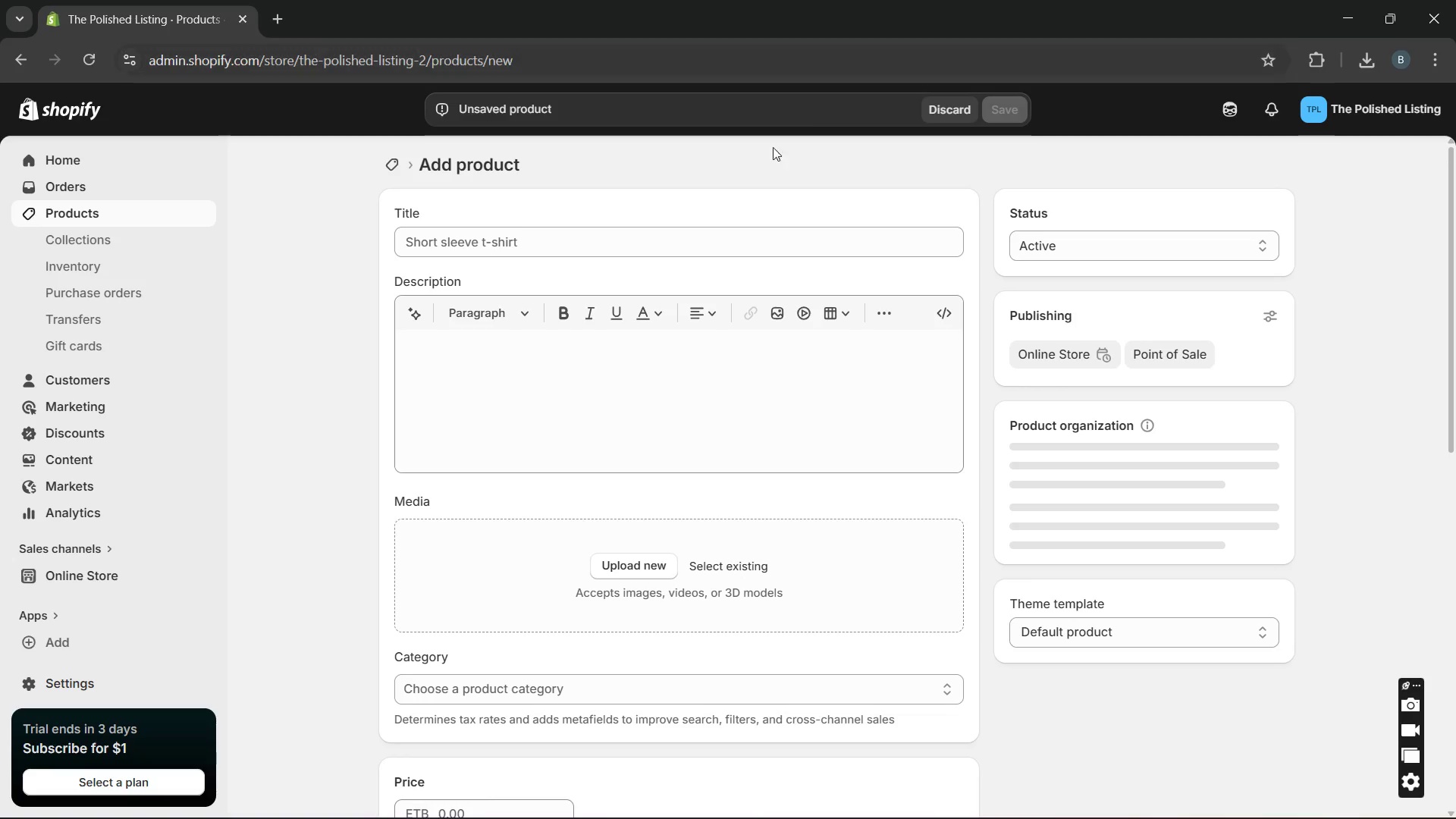 
wait(5.29)
 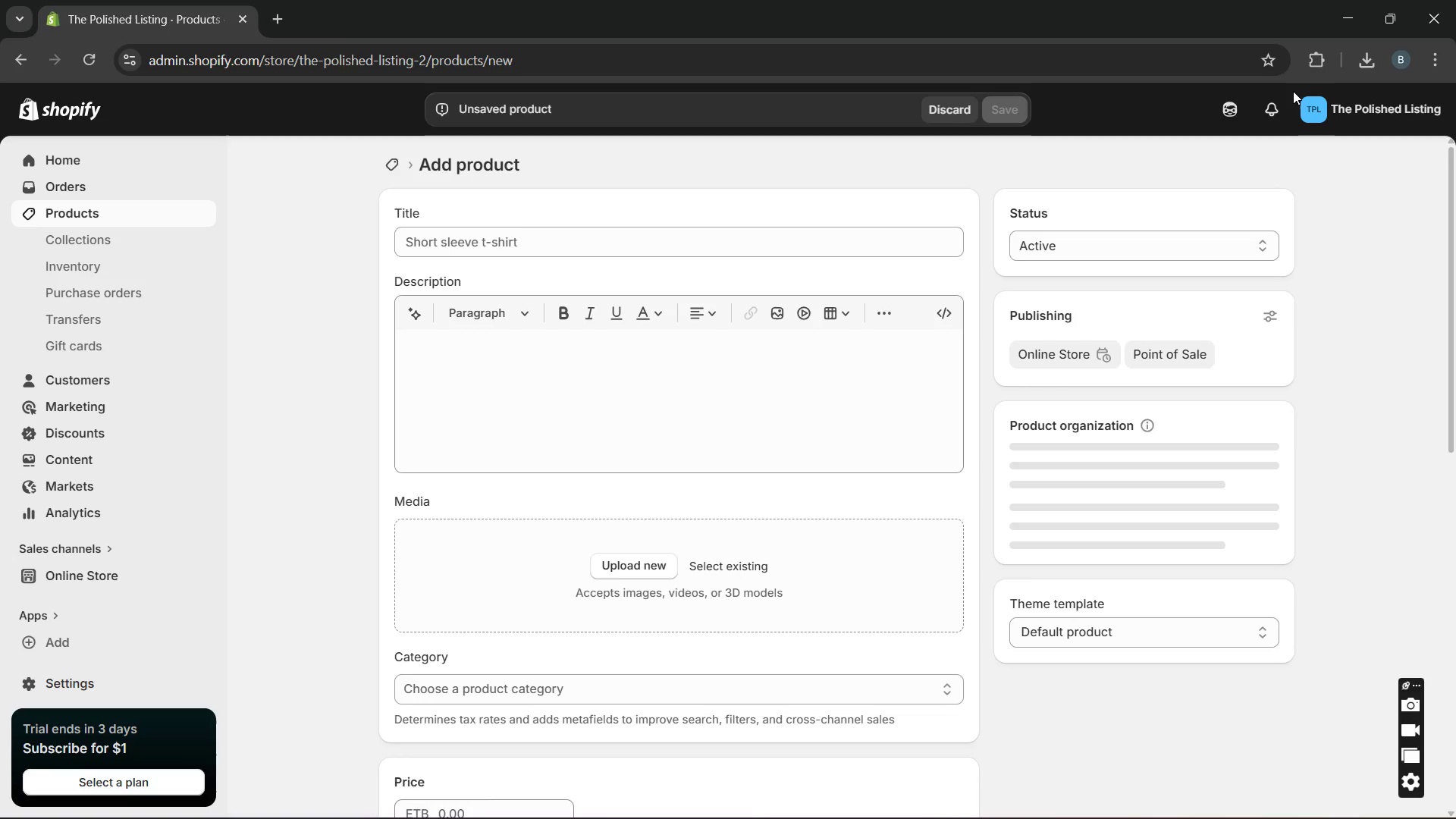 
left_click([719, 233])
 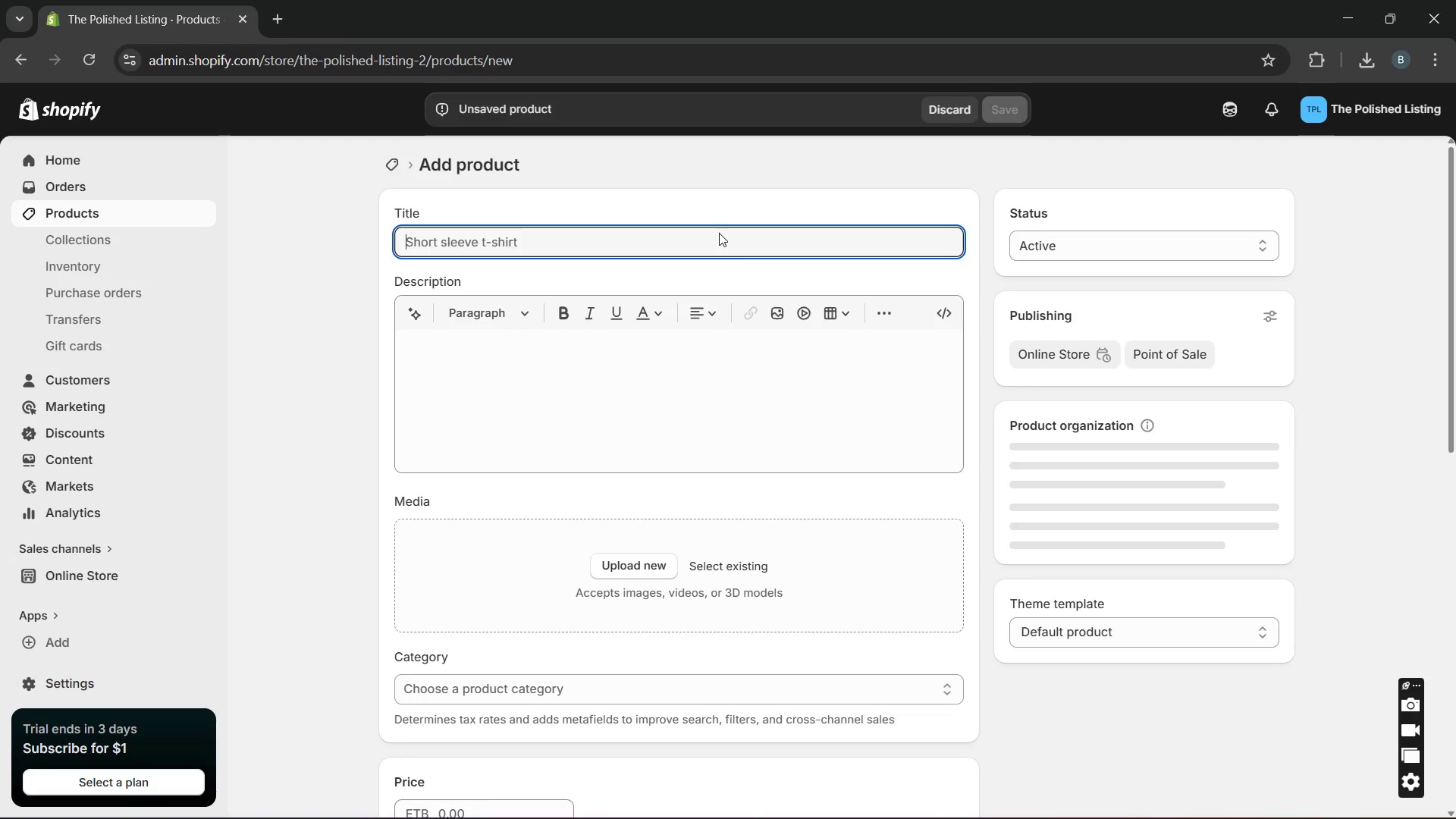 
type(The traditional Entry )
key(Backspace)
 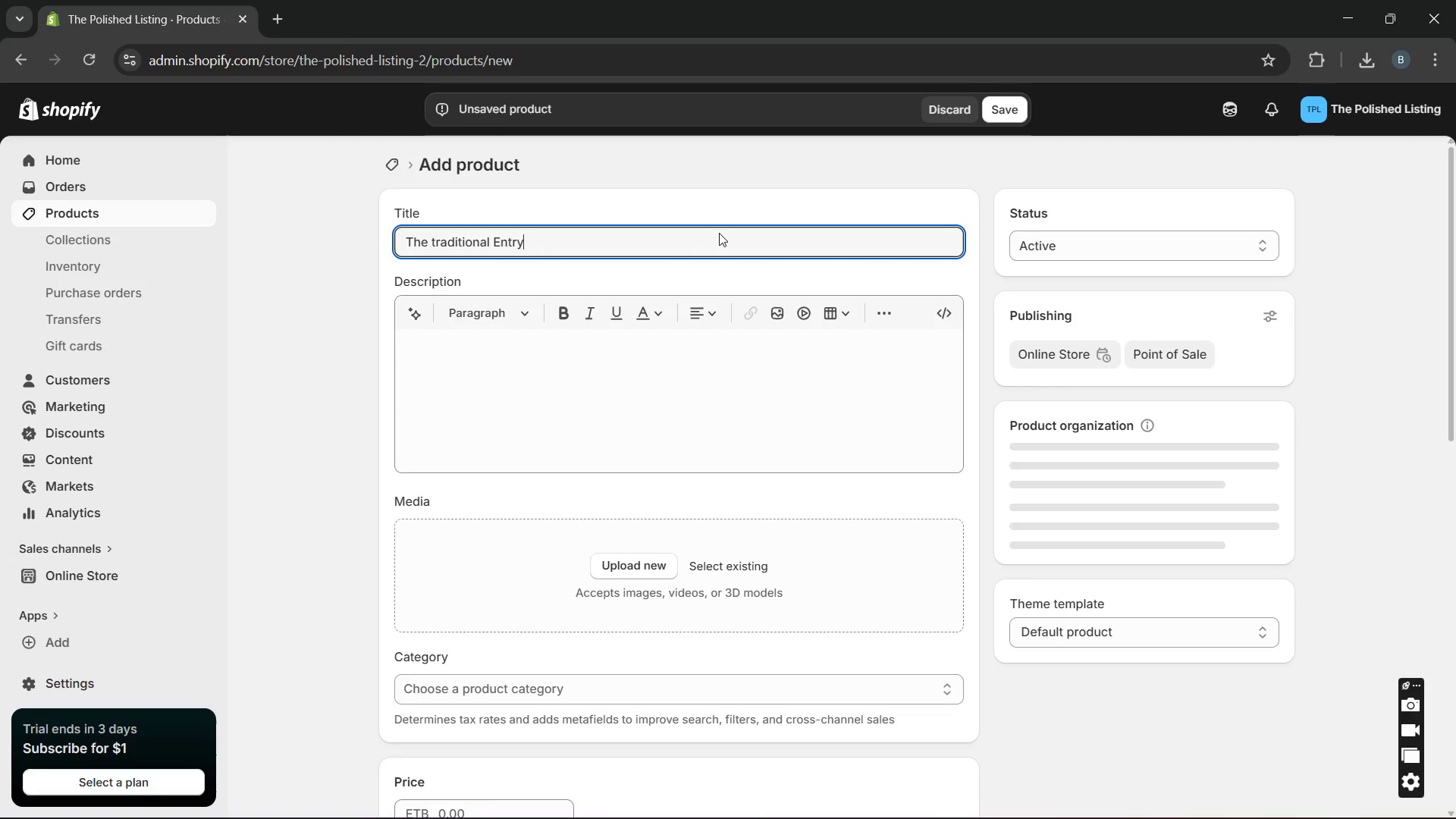 
wait(6.94)
 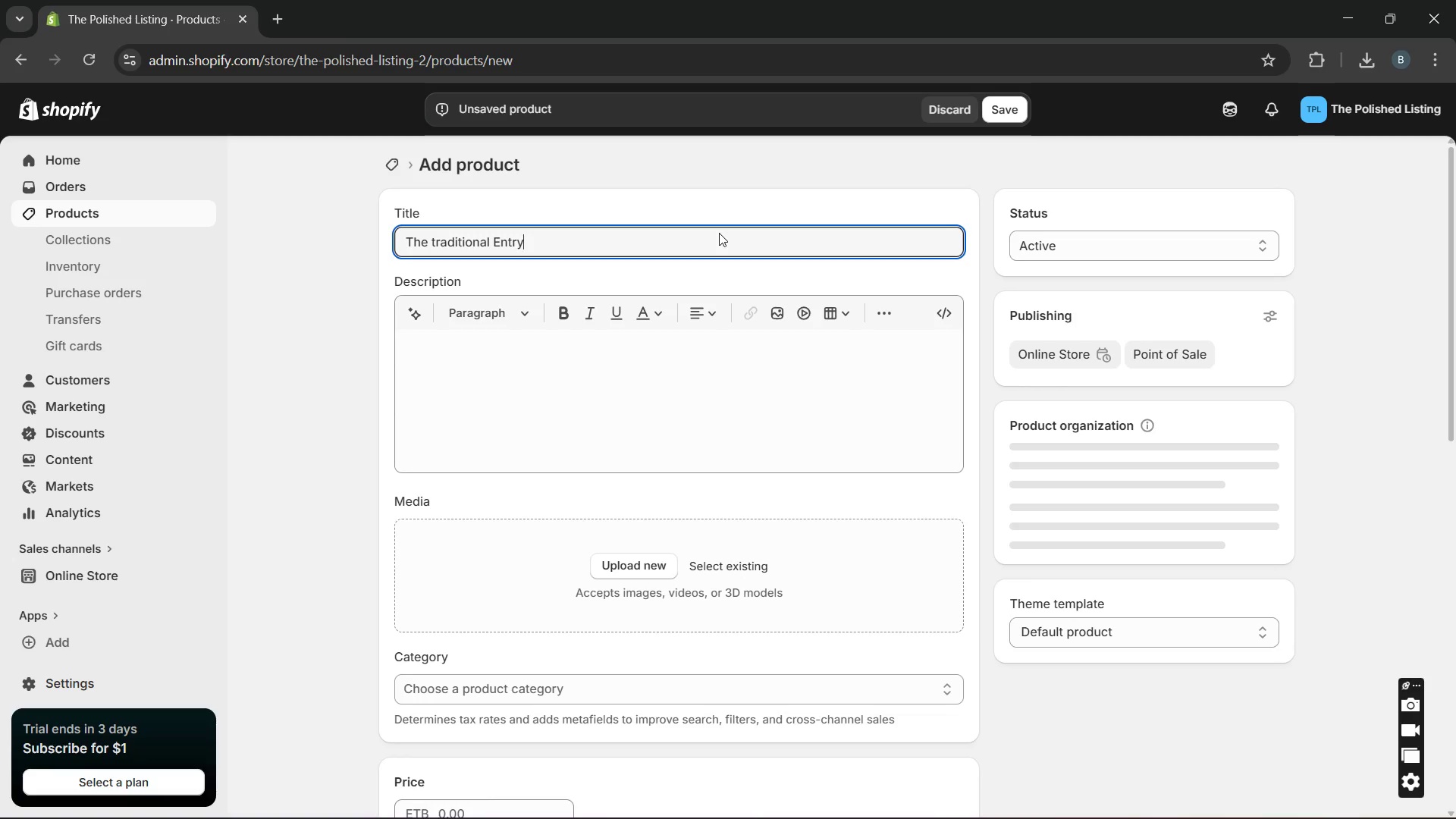 
type(way Welcome Kit)
 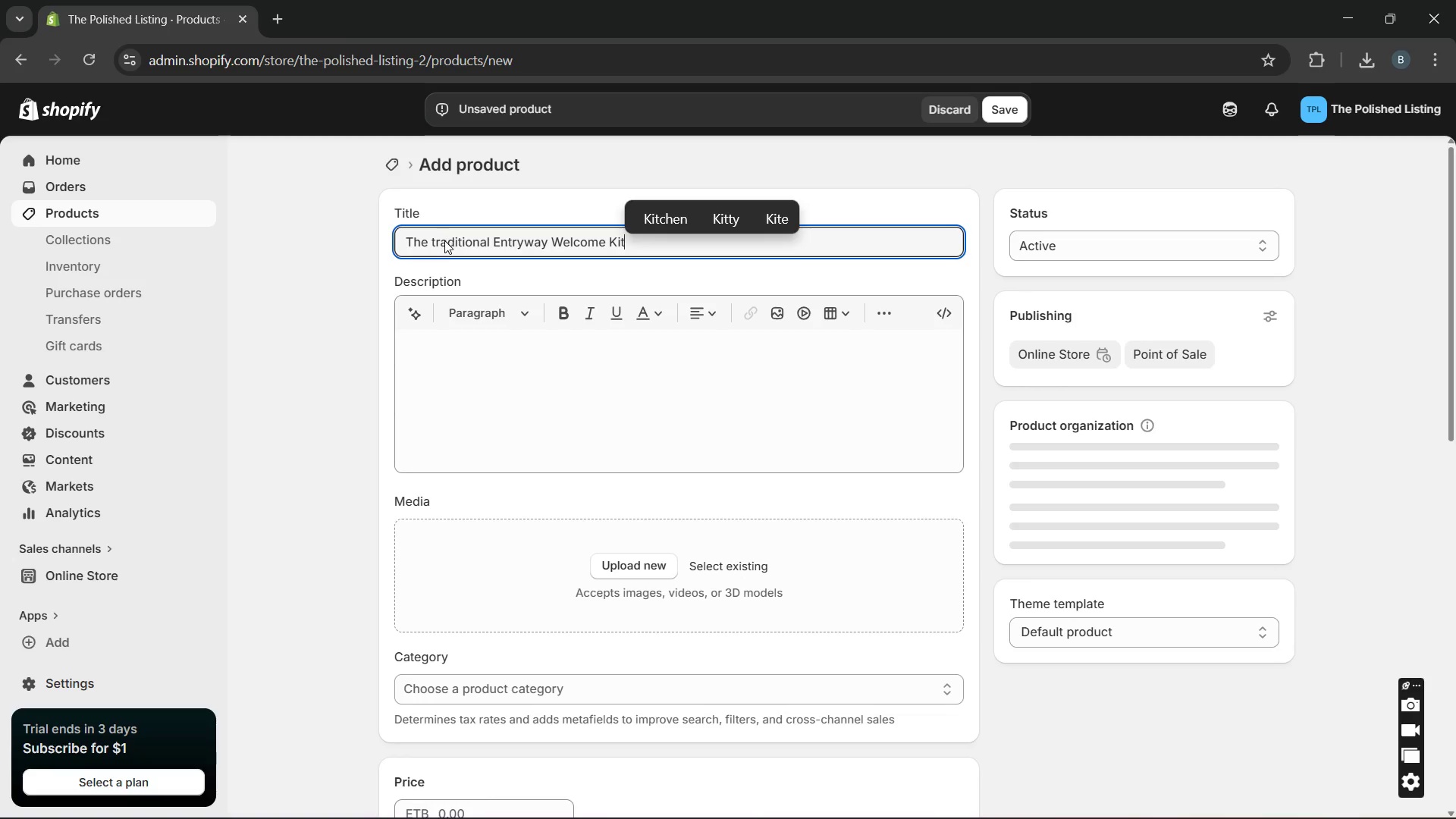 
left_click([441, 243])
 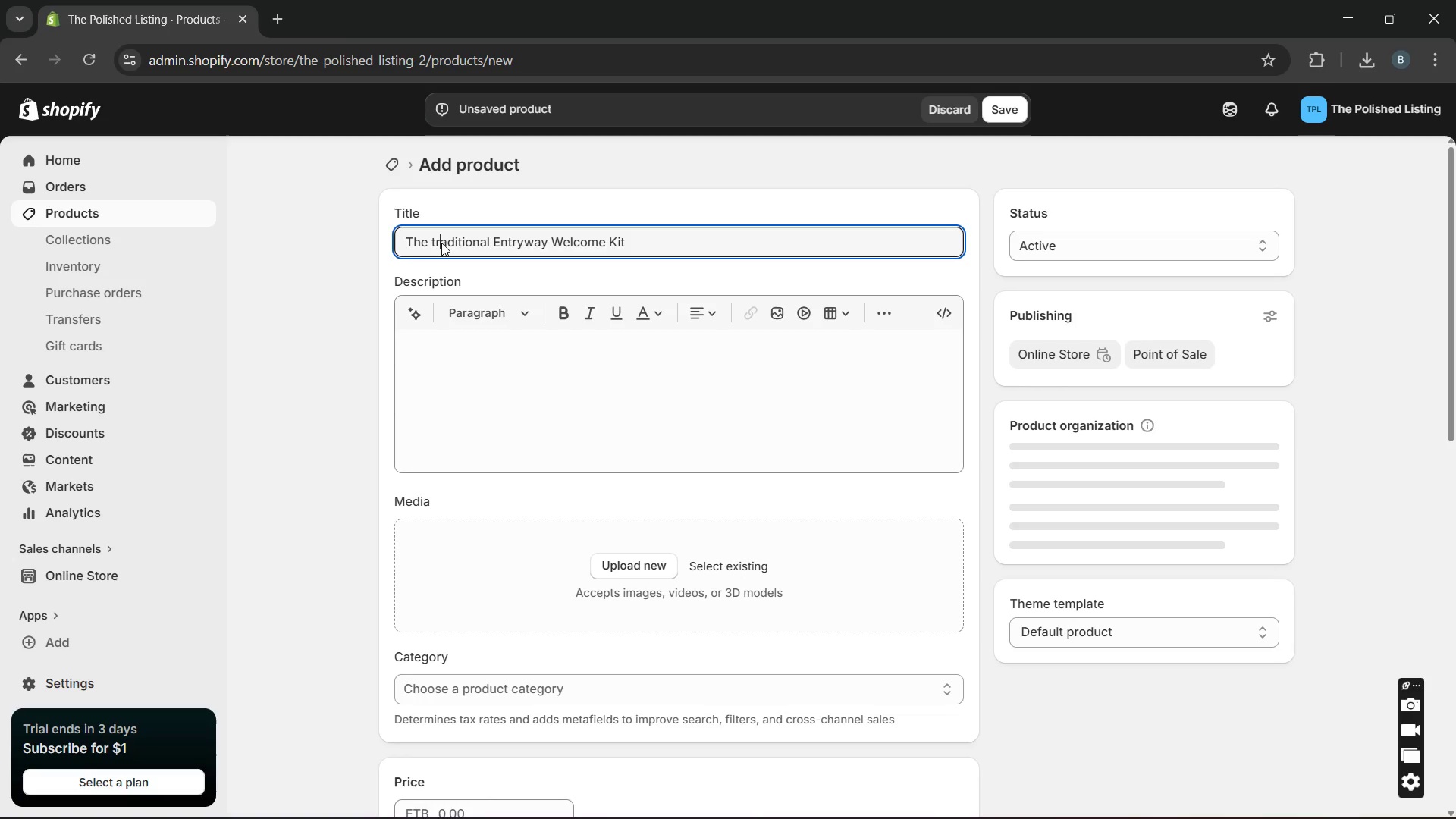 
key(ArrowLeft)
 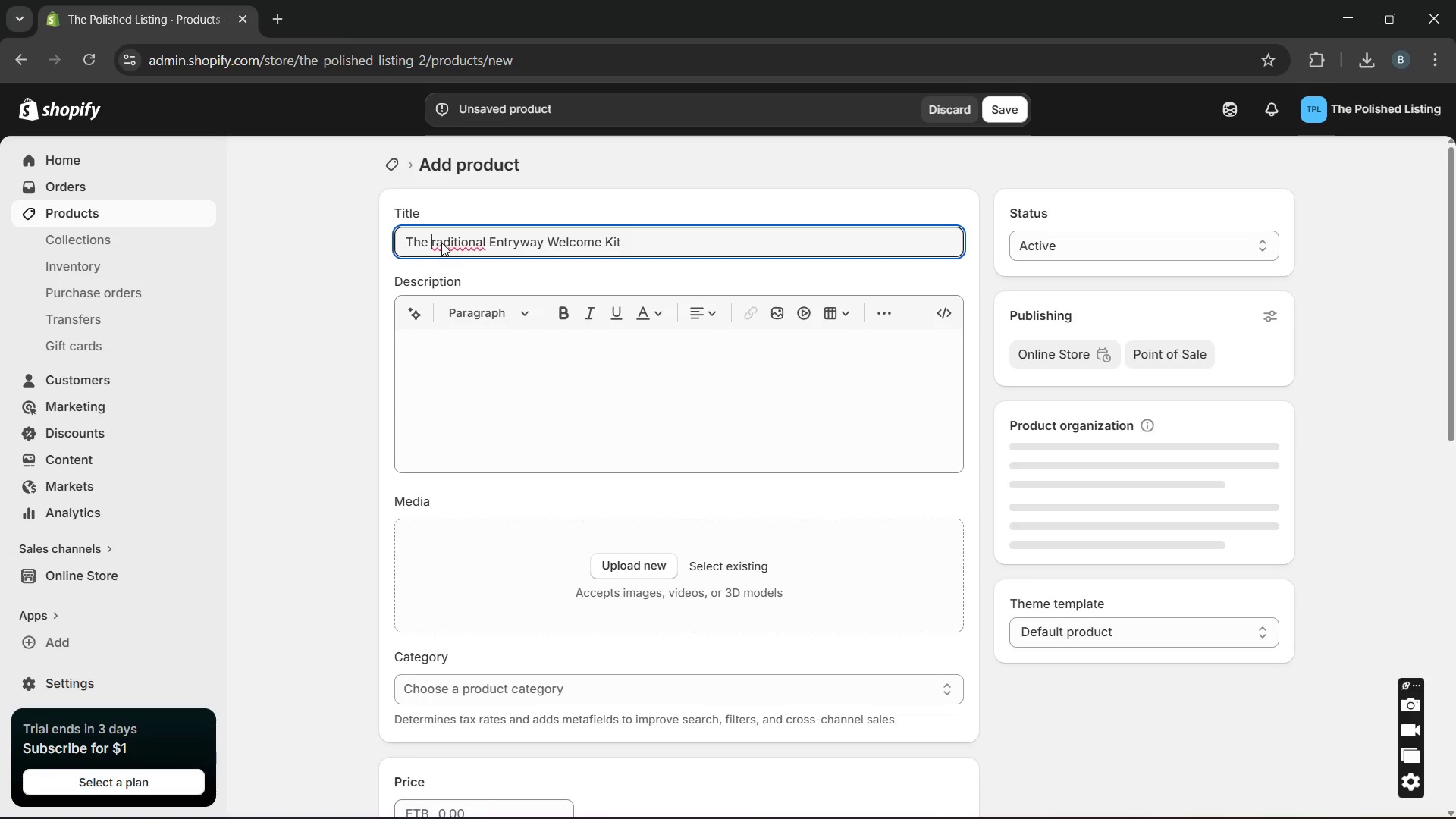 
key(Backspace)
 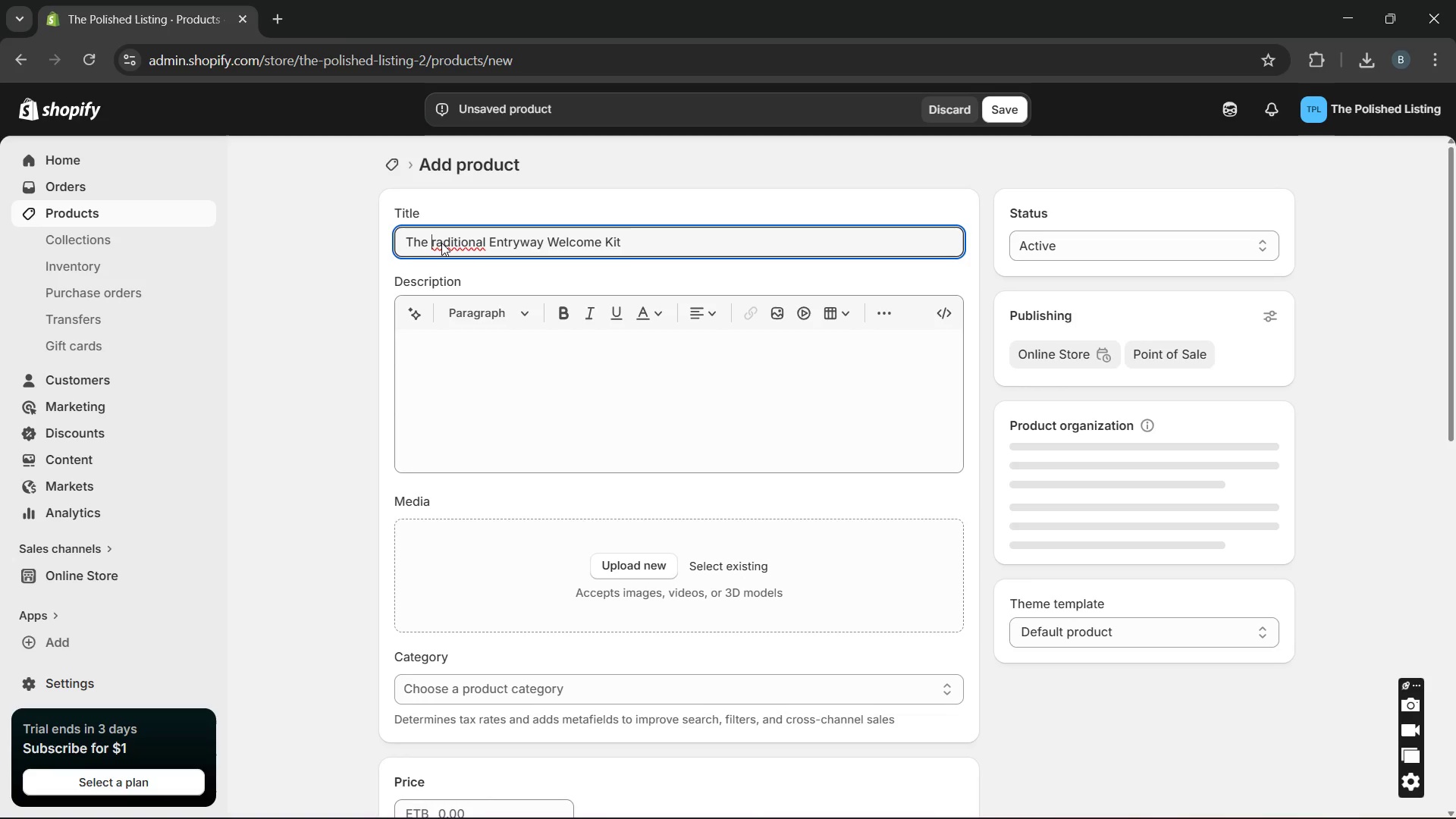 
key(CapsLock)
 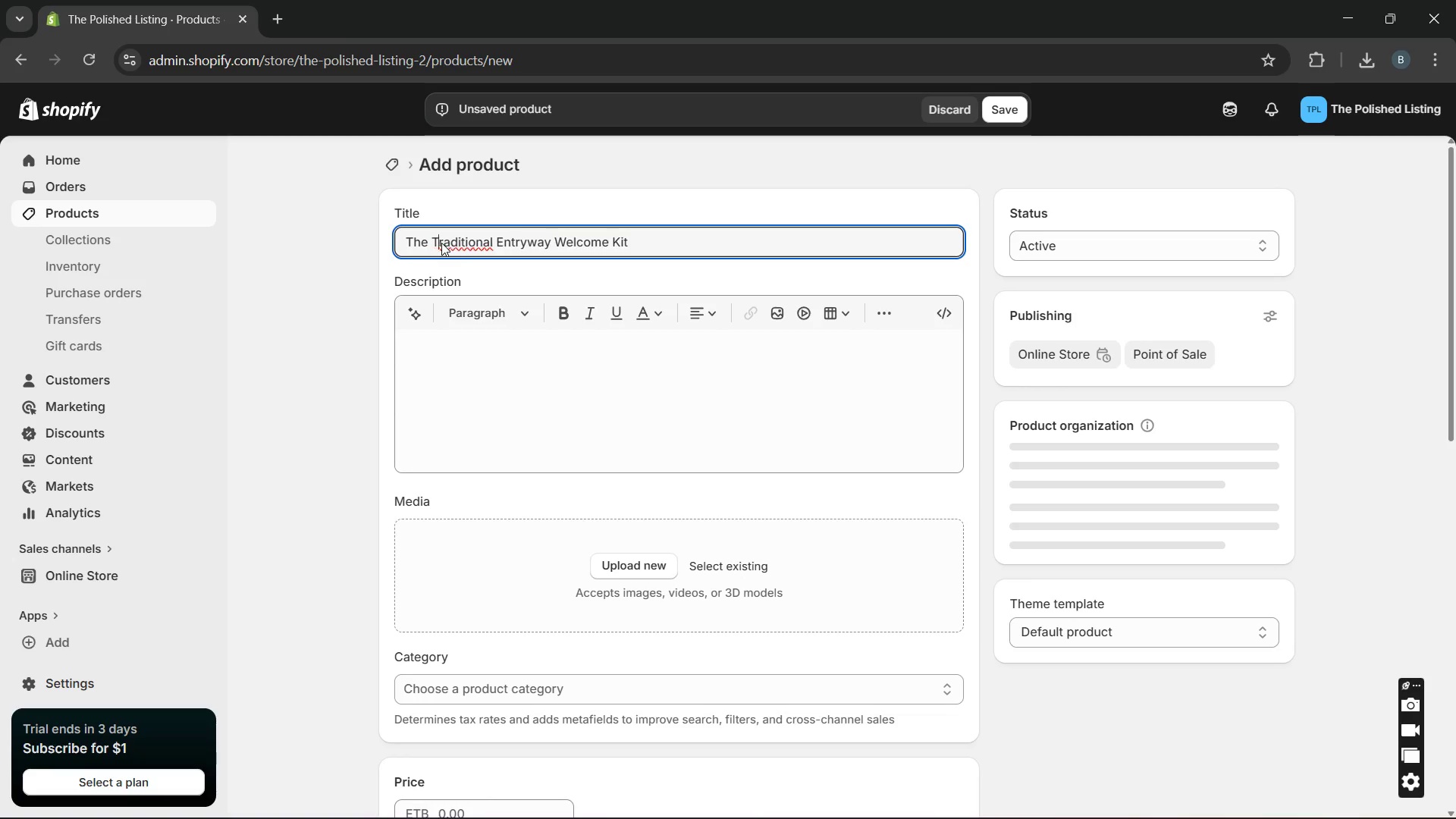 
key(T)
 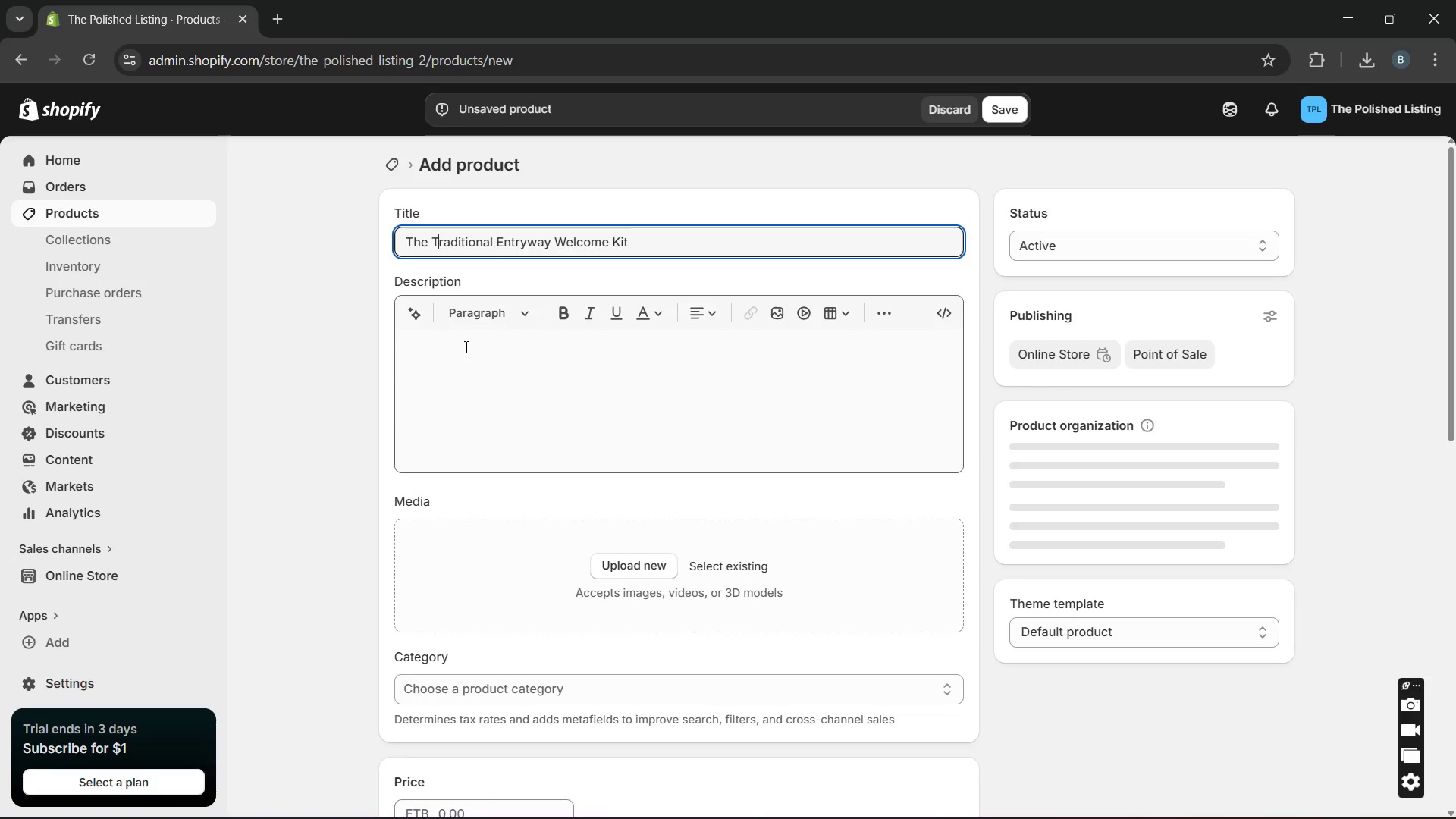 
left_click([465, 347])
 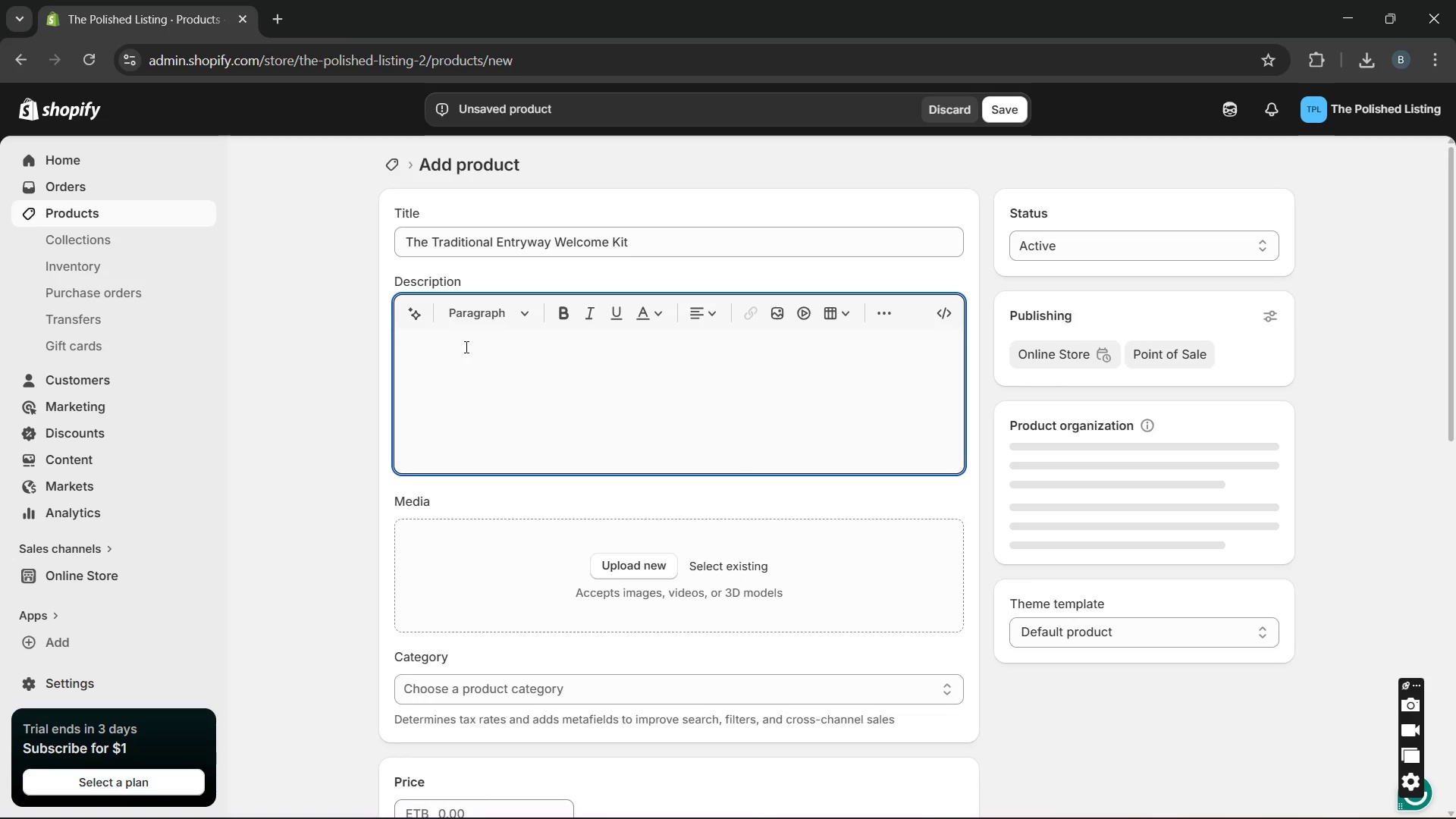 
type(Create a warm first imp)
 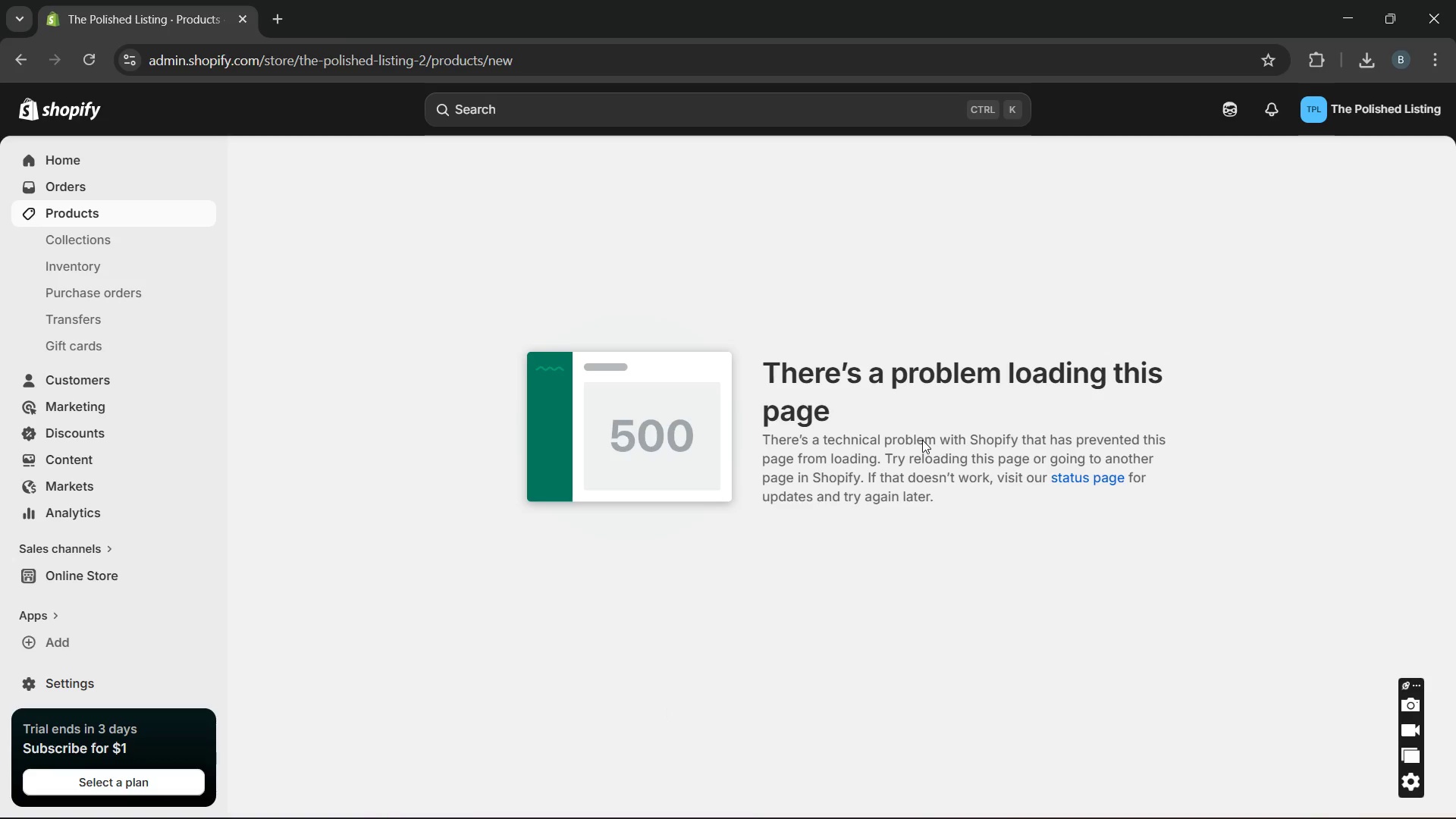 
wait(34.86)
 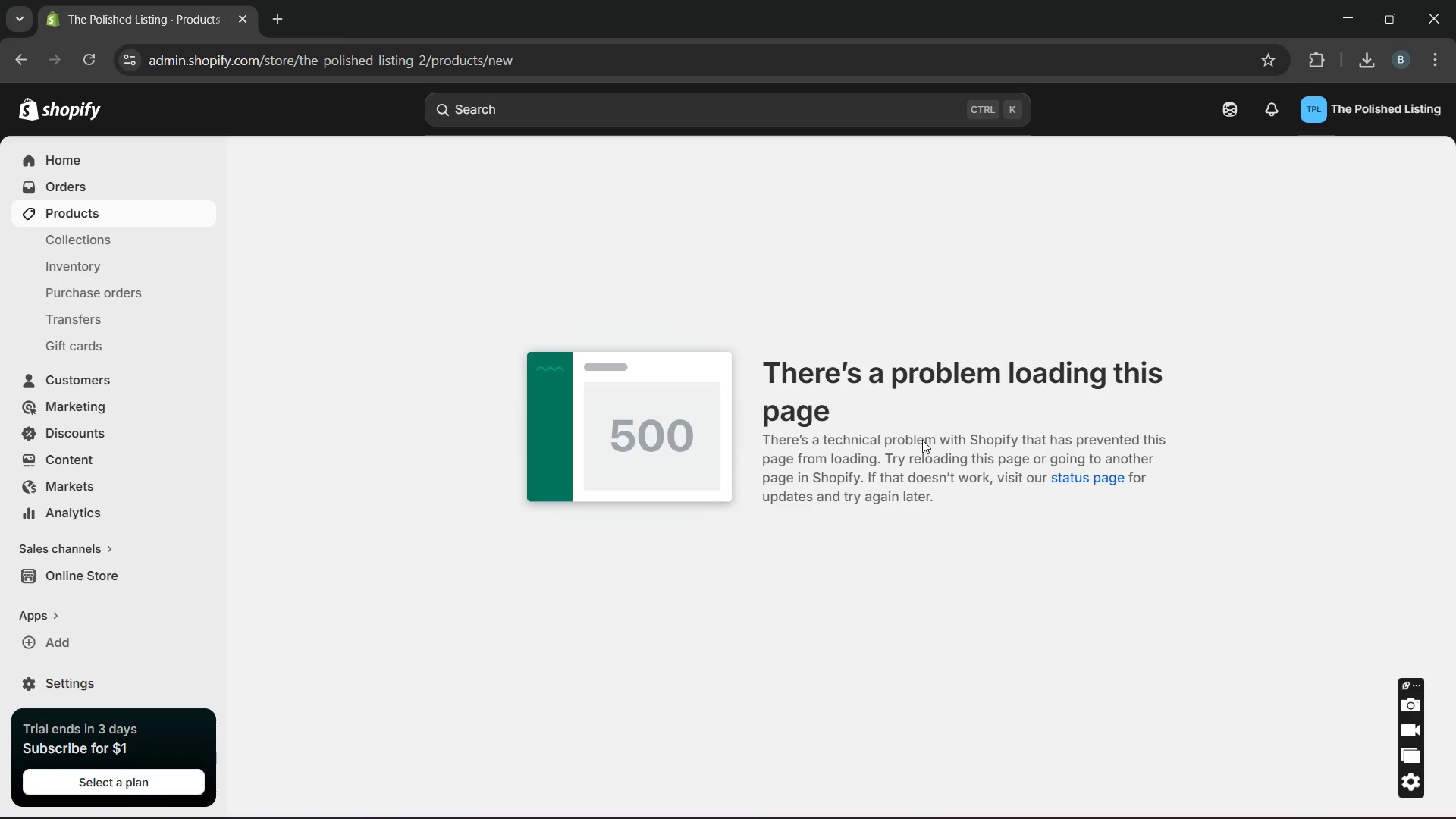 
left_click([1310, 802])
 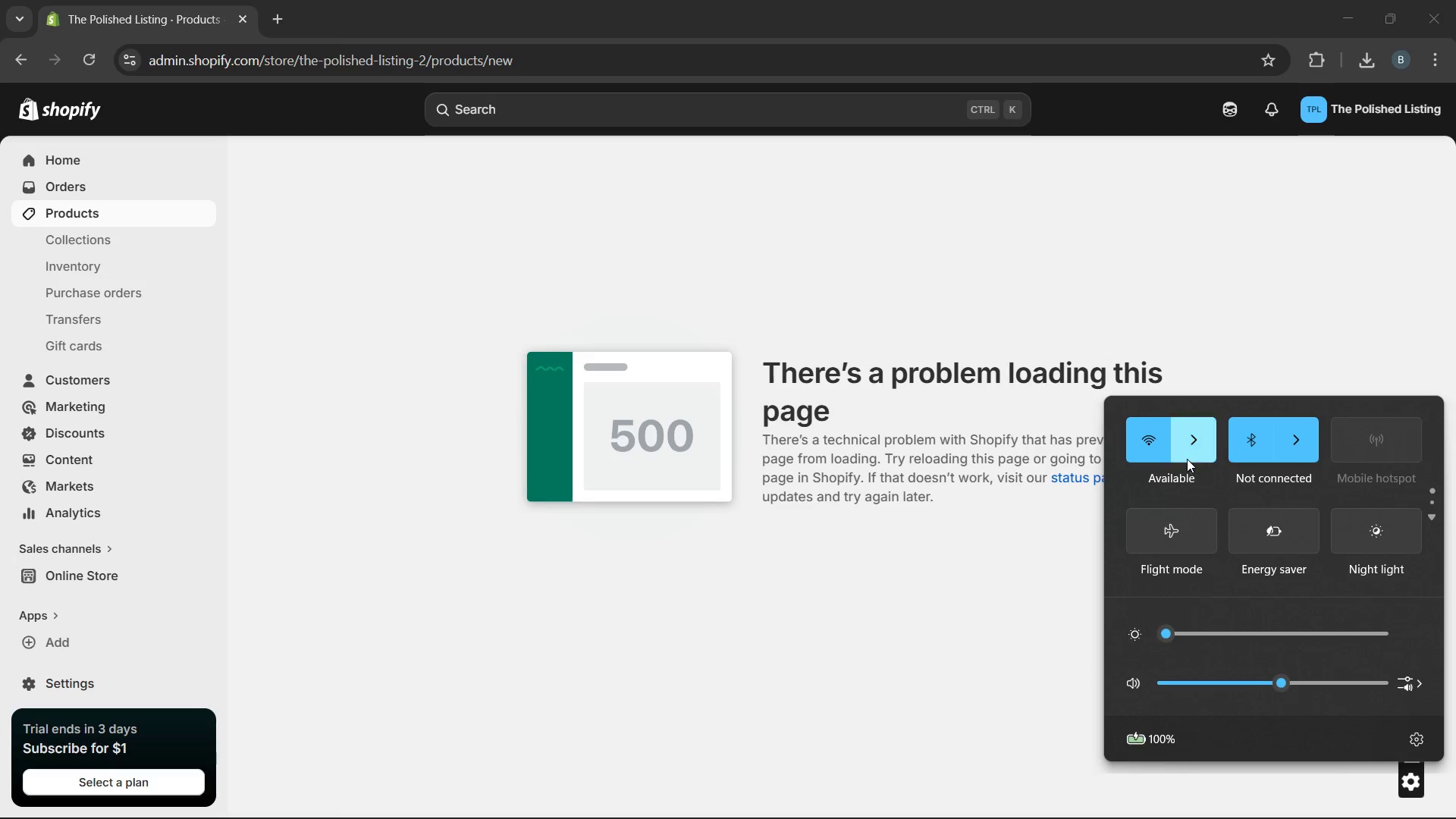 
left_click([1190, 442])
 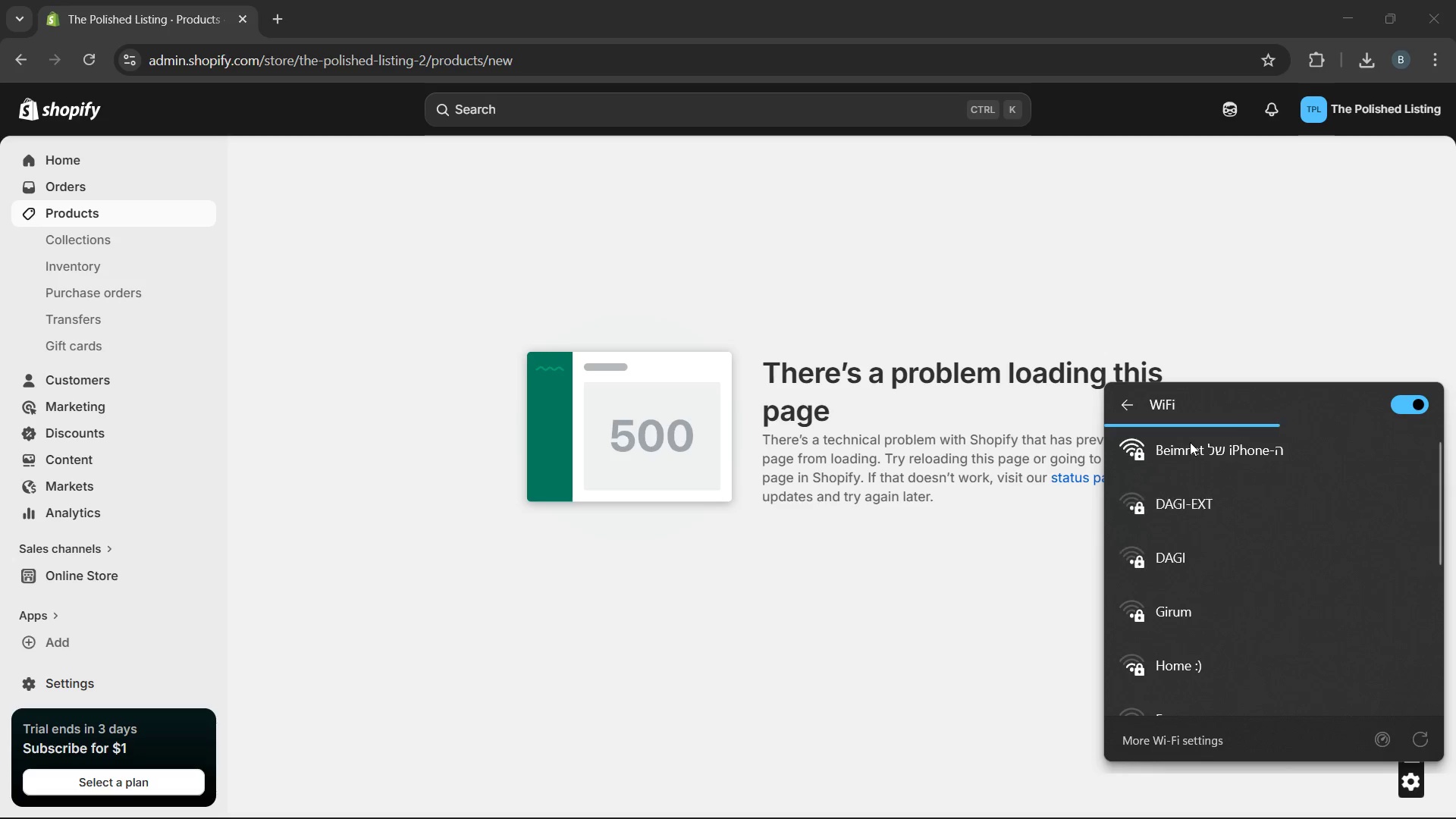 
left_click([1190, 450])
 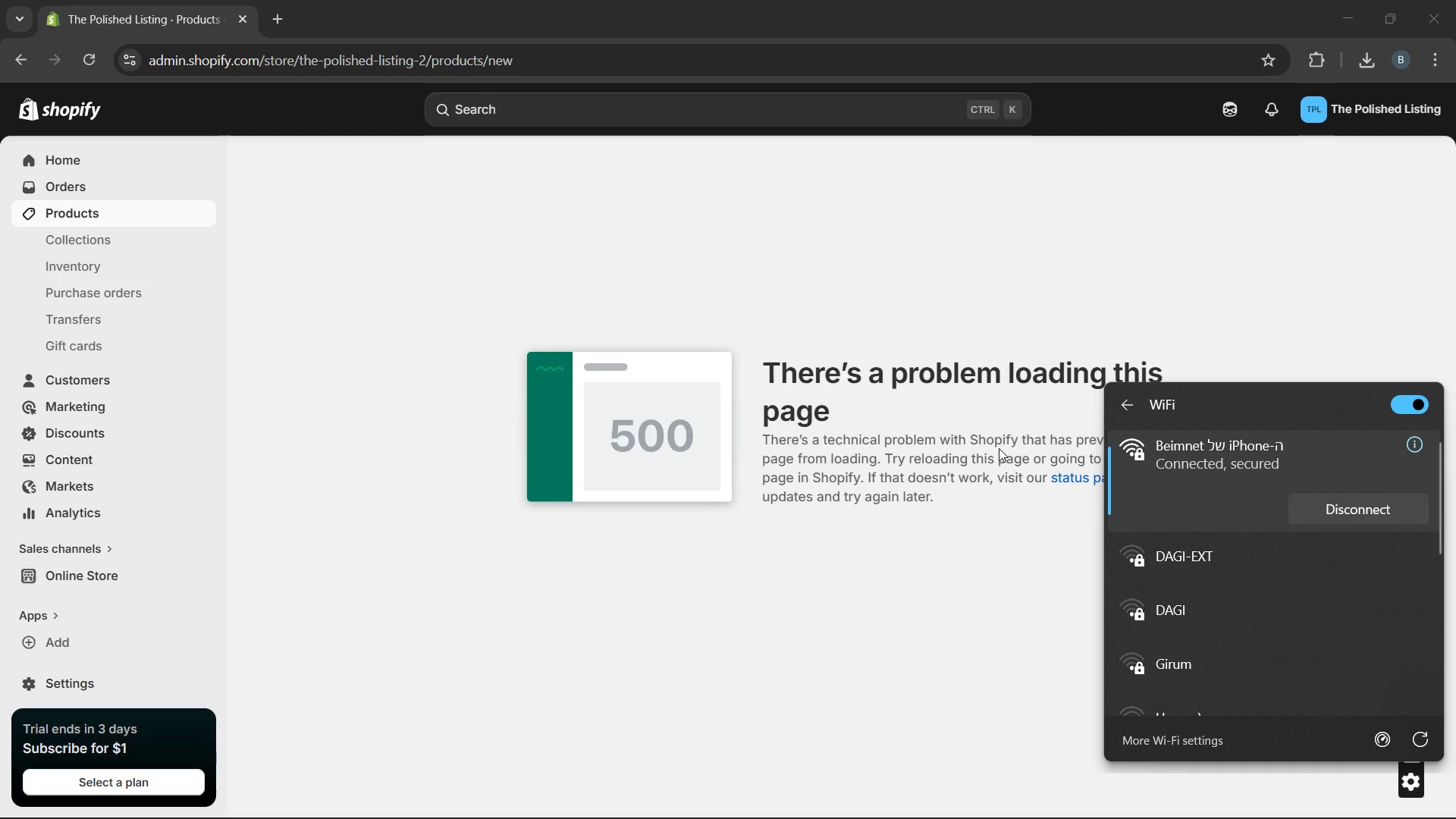 
left_click([999, 448])
 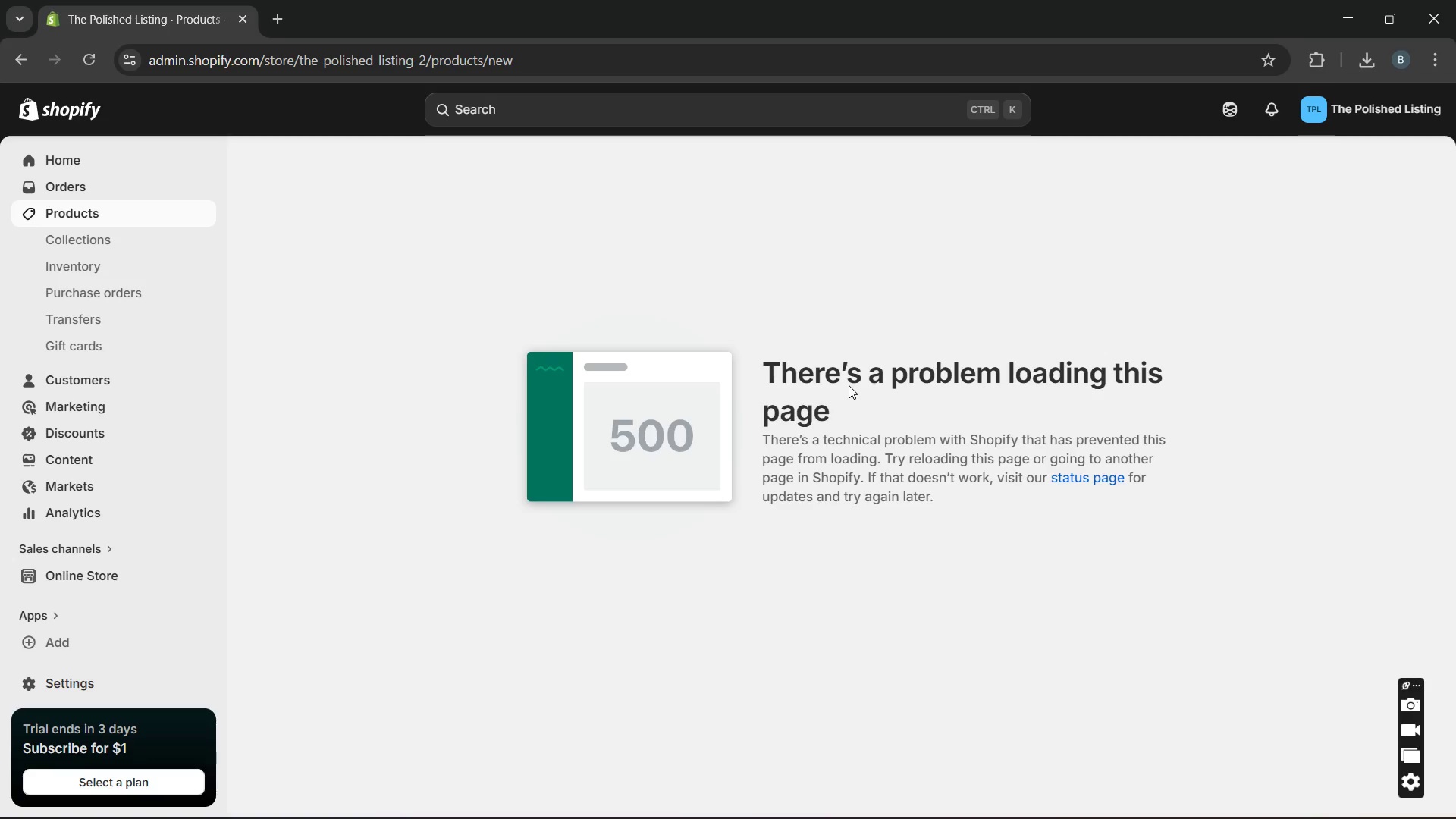 
double_click([849, 385])
 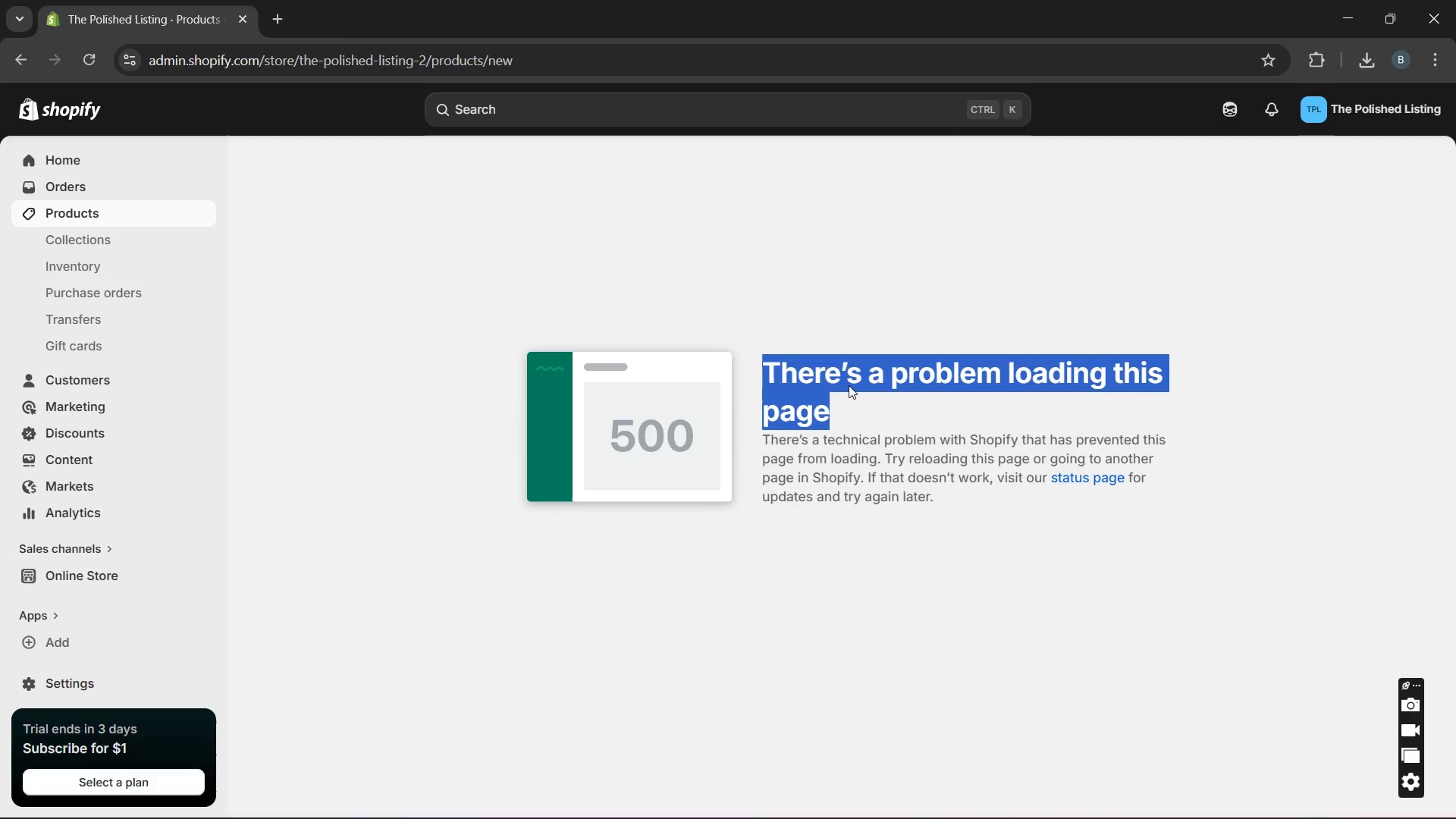 
triple_click([849, 385])
 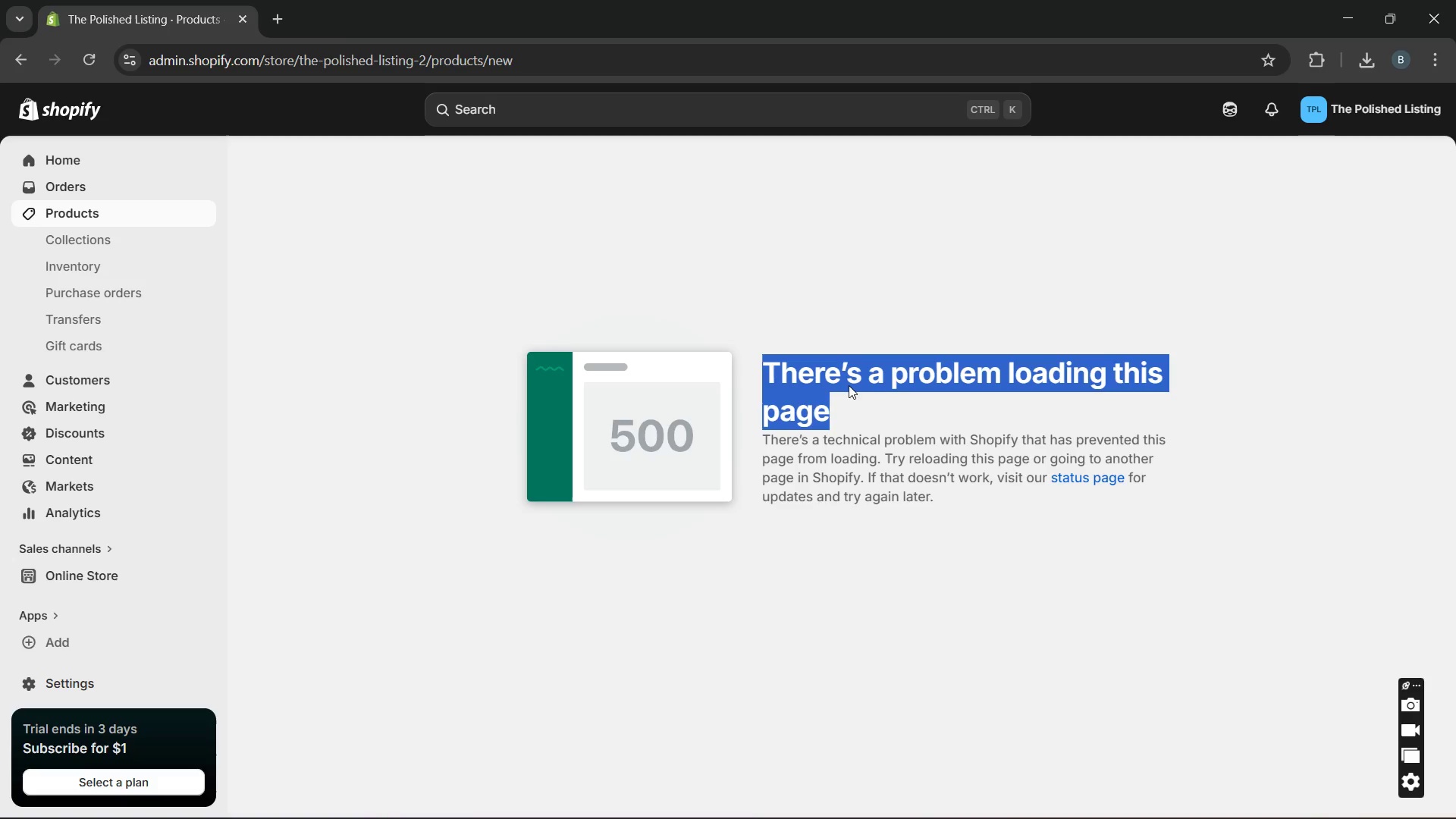 
triple_click([849, 385])
 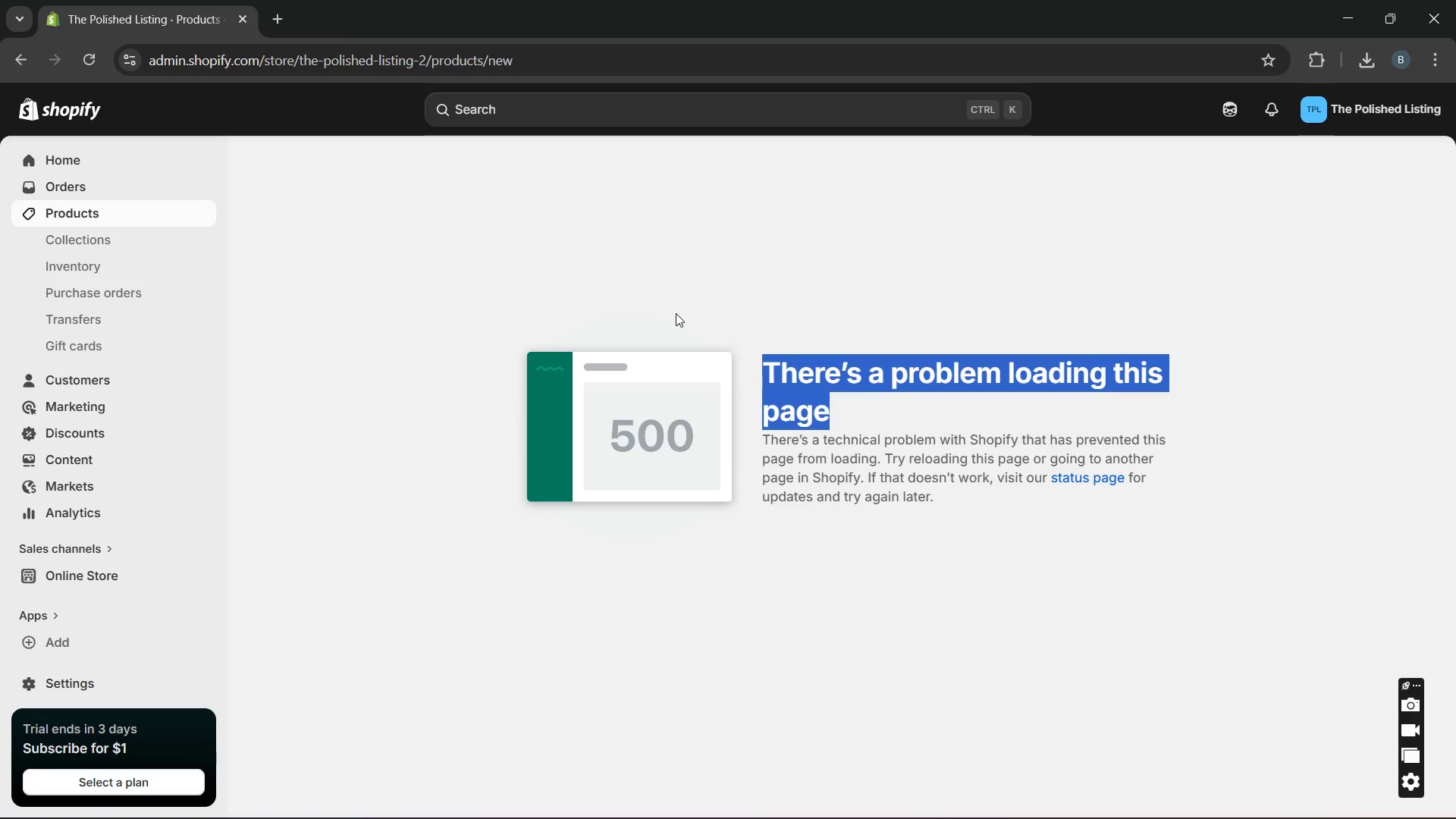 
left_click([676, 313])
 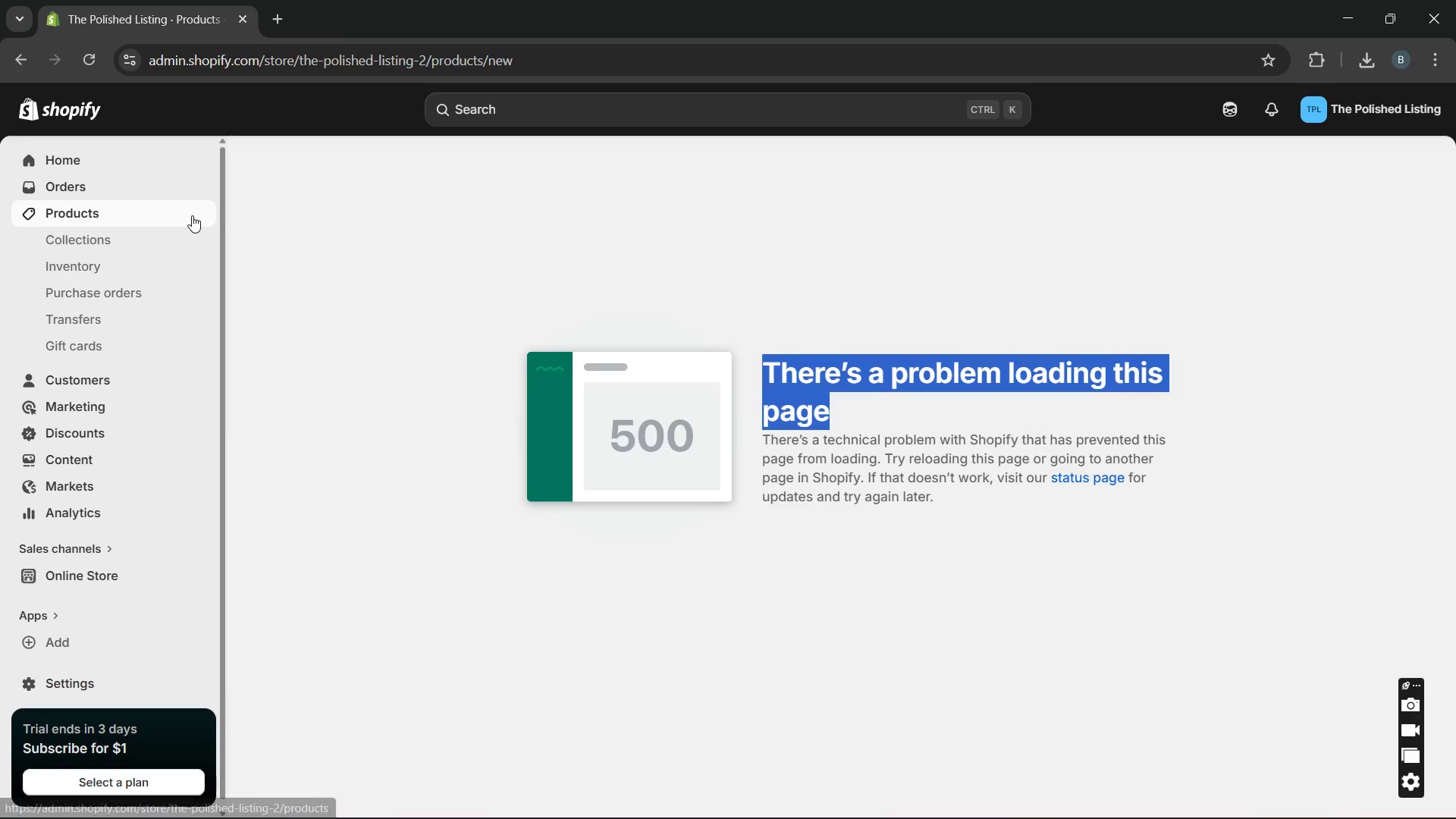 
left_click([192, 215])
 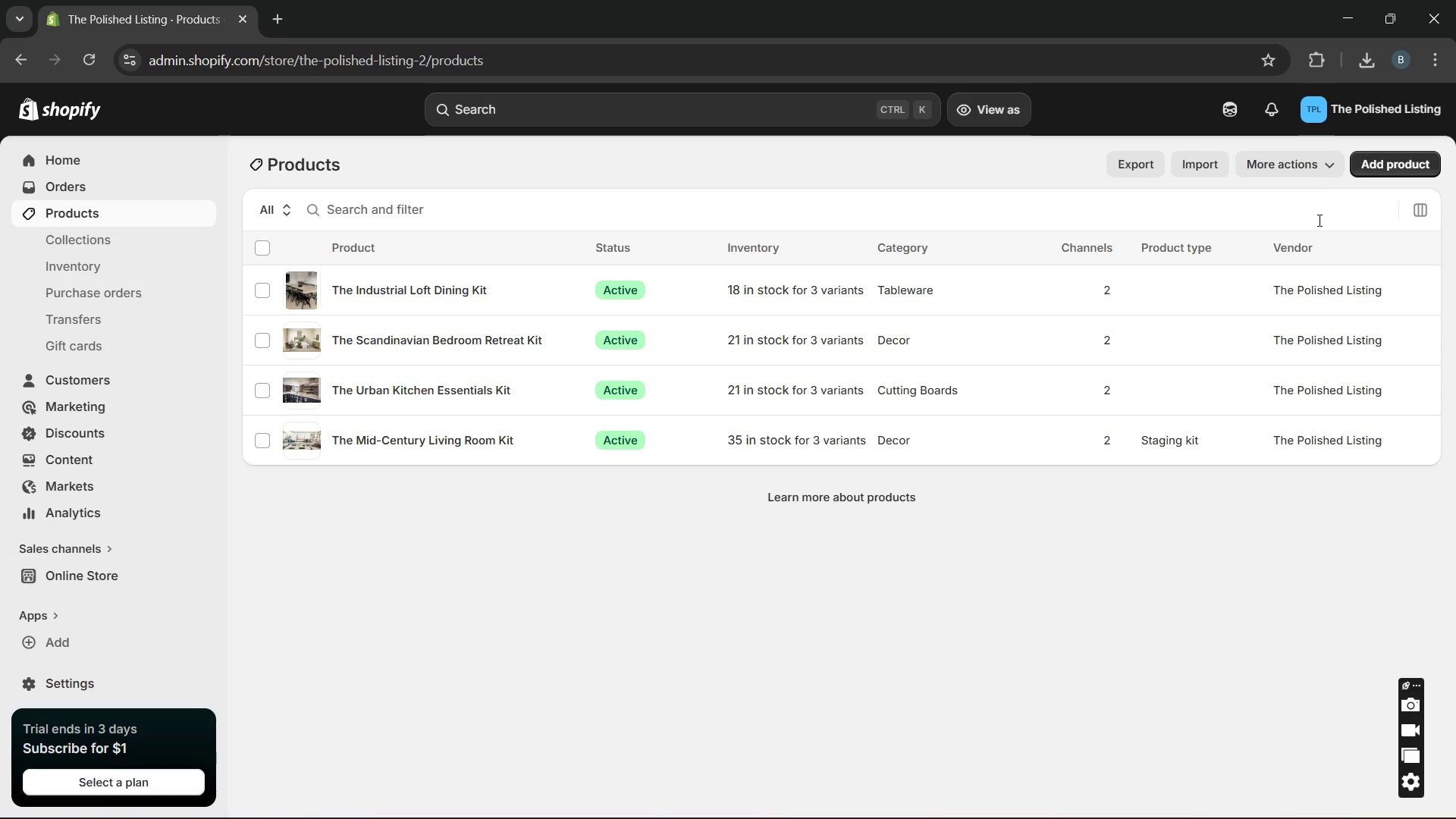 
left_click([1389, 158])
 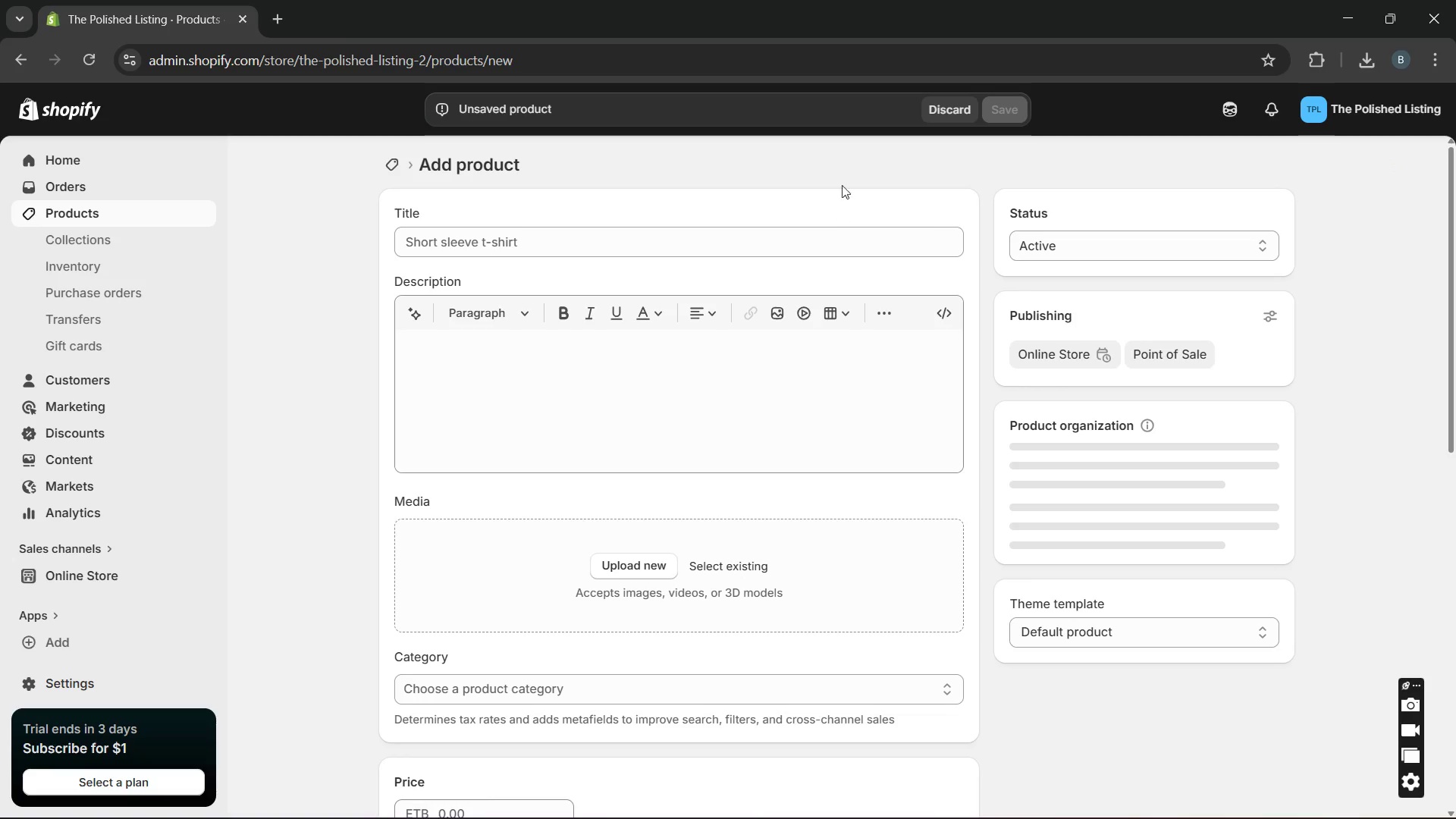 
wait(6.3)
 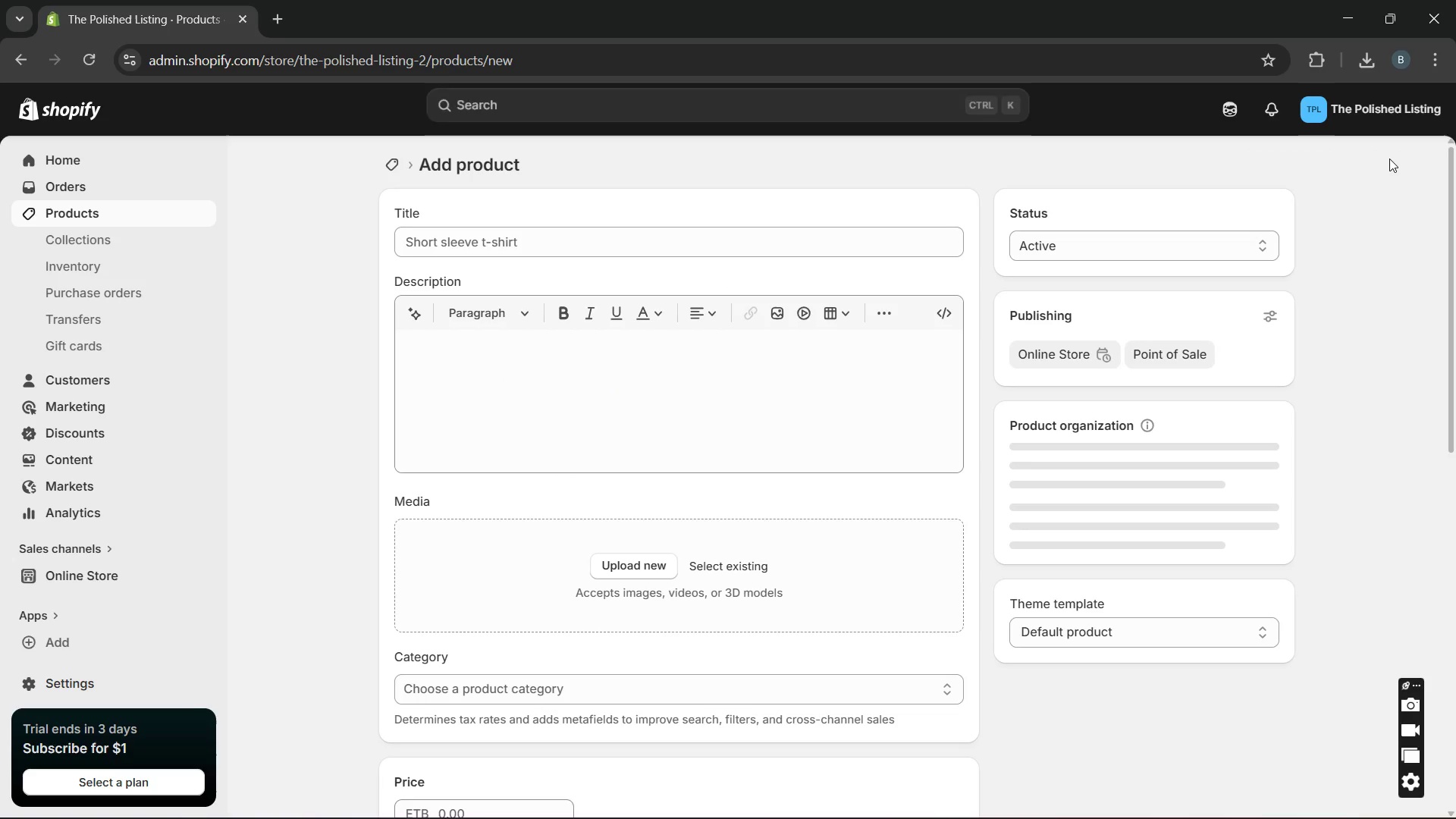 
left_click([736, 249])
 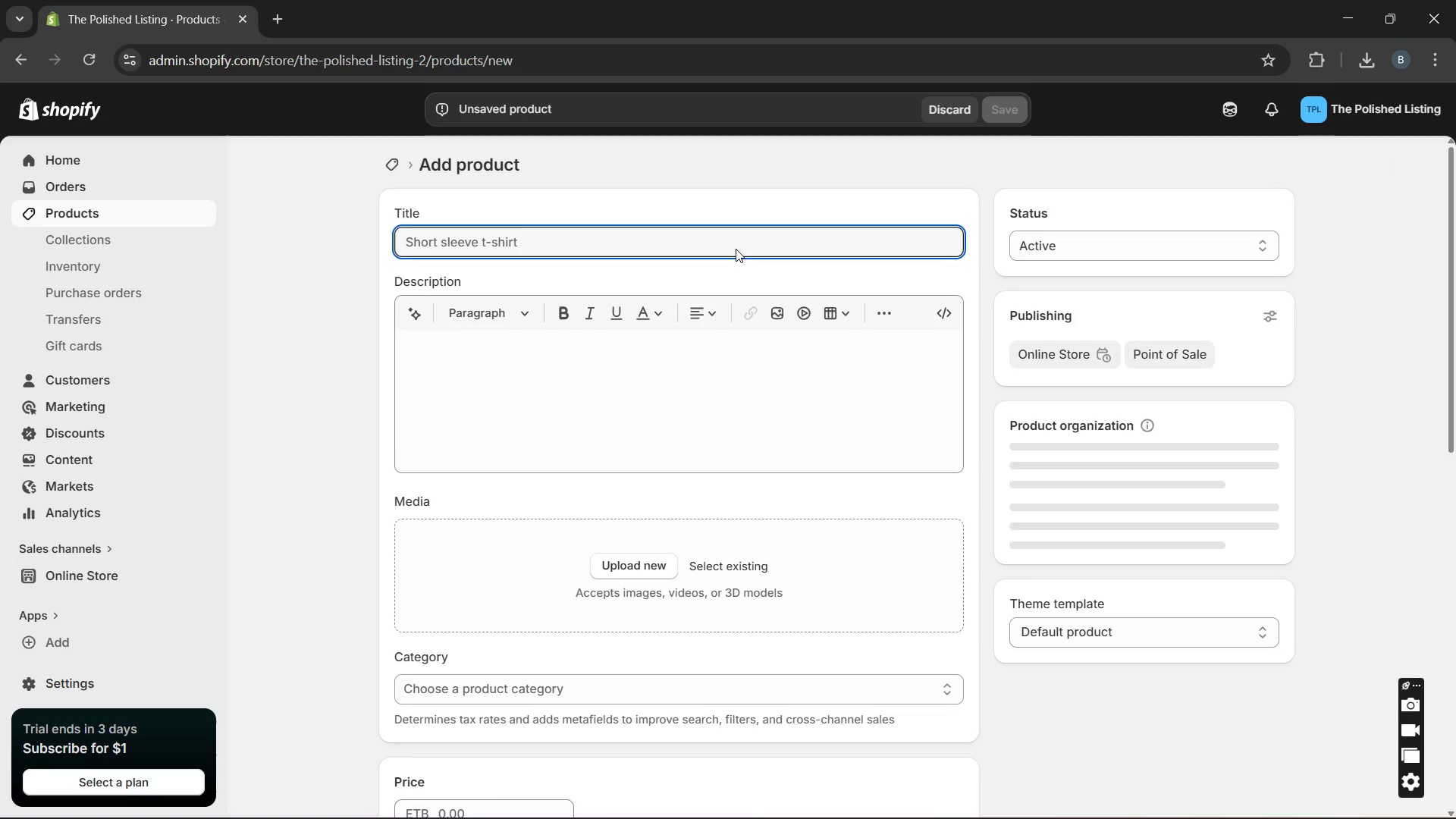 
type(The Traditional Ebtryway Wek)
key(Backspace)
type(lcome kit)
 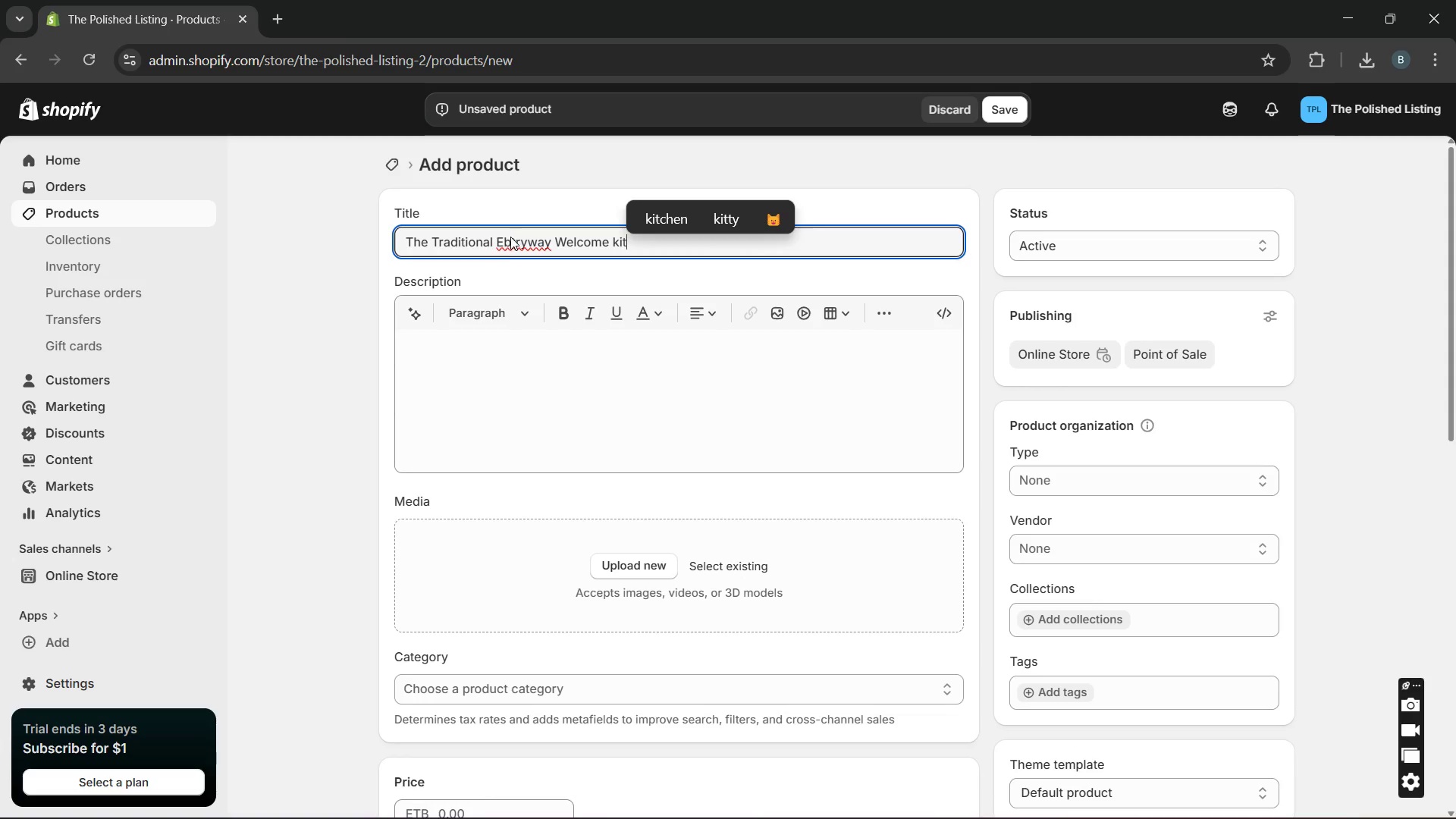 
left_click([510, 237])
 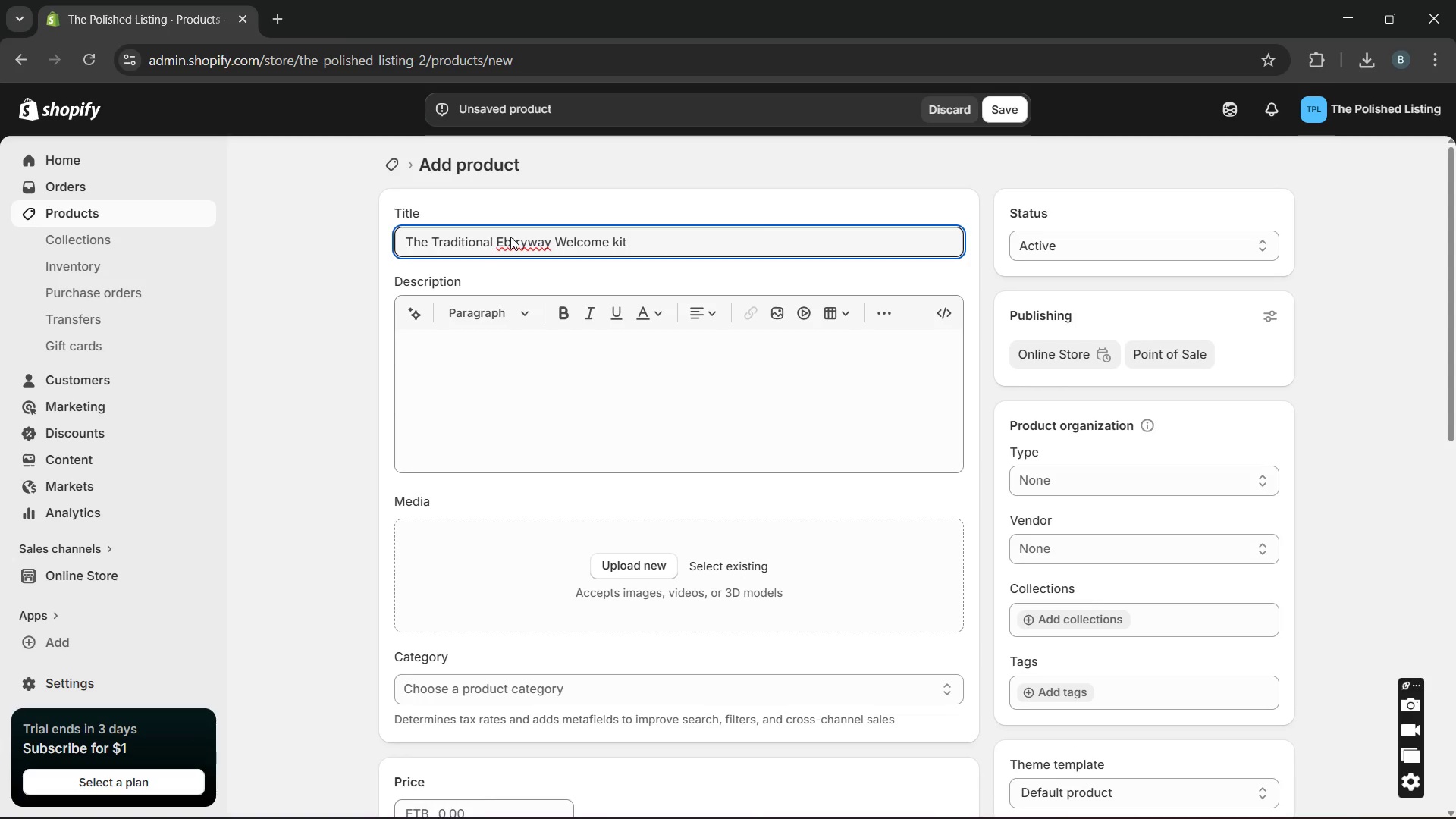 
key(Backspace)
 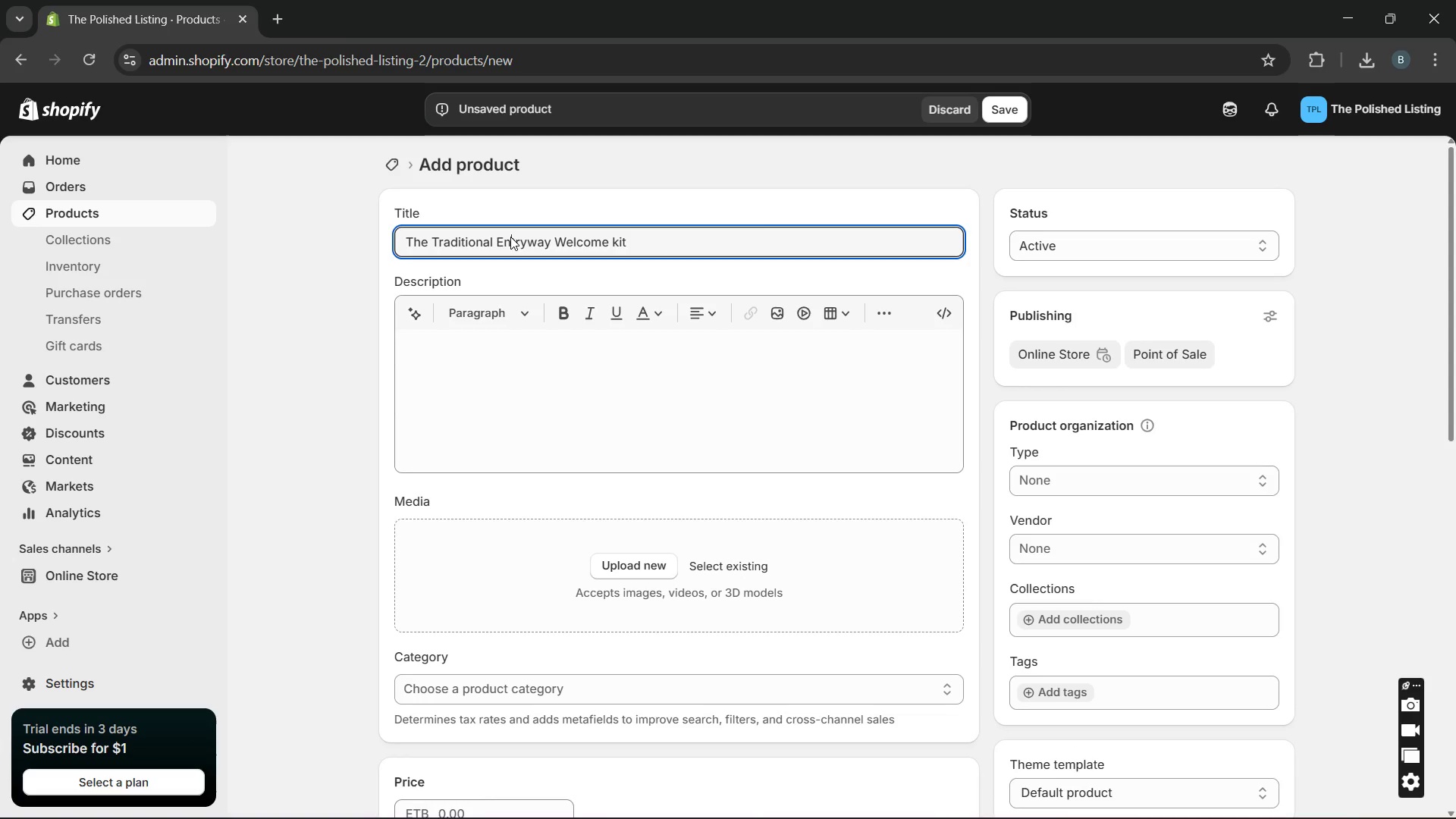 
key(N)
 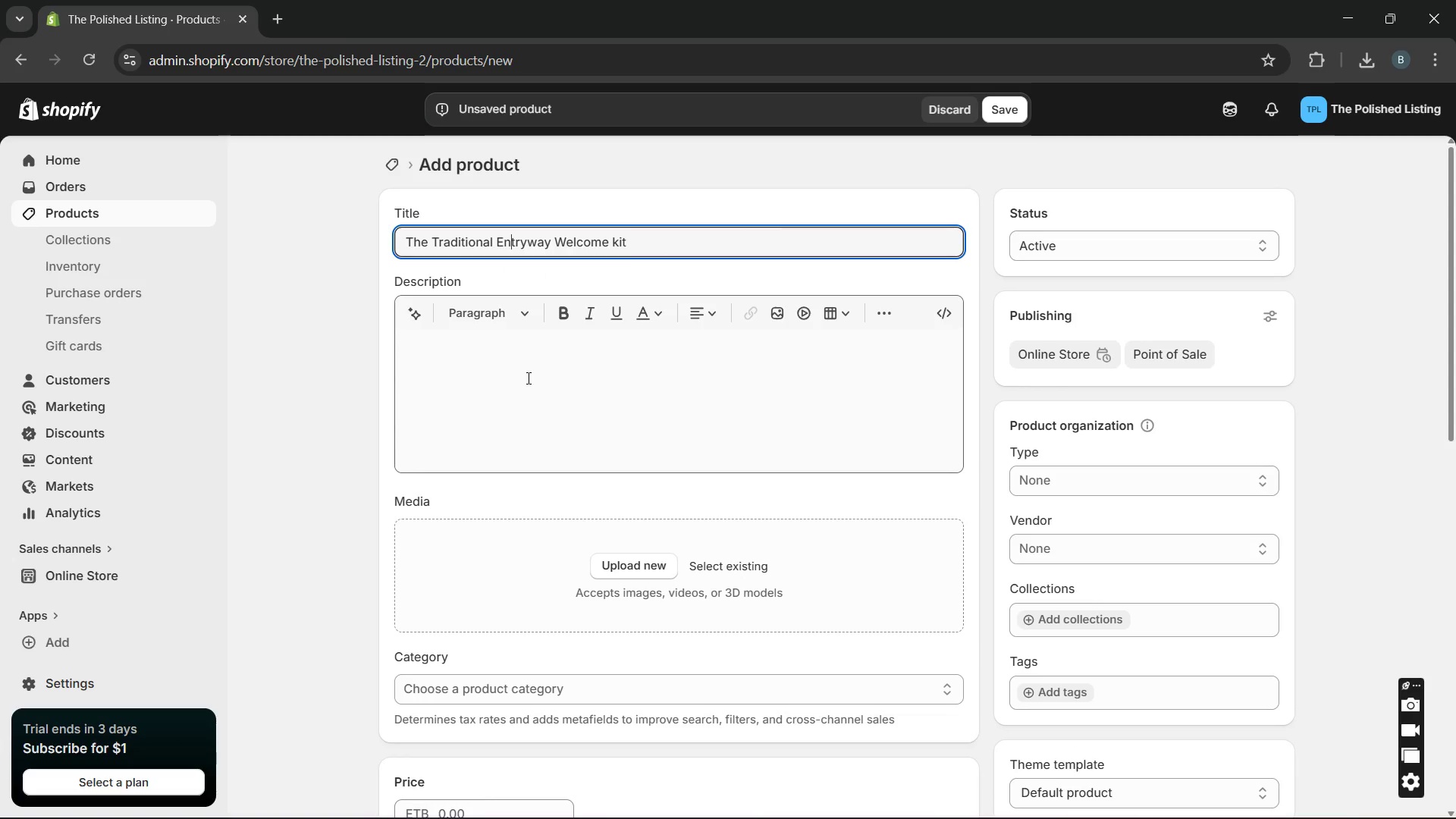 
left_click([527, 378])
 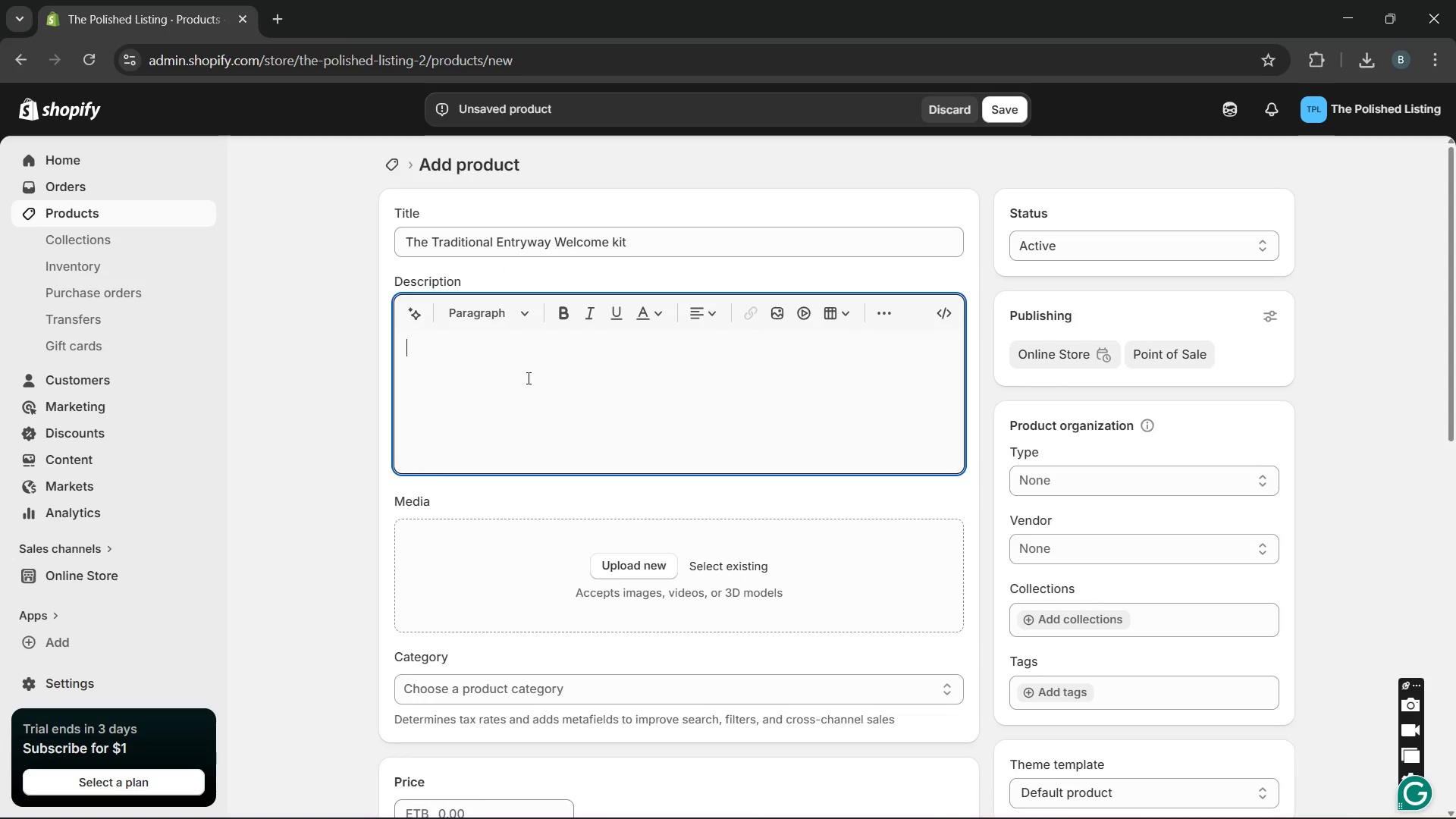 
type(Create warm )
 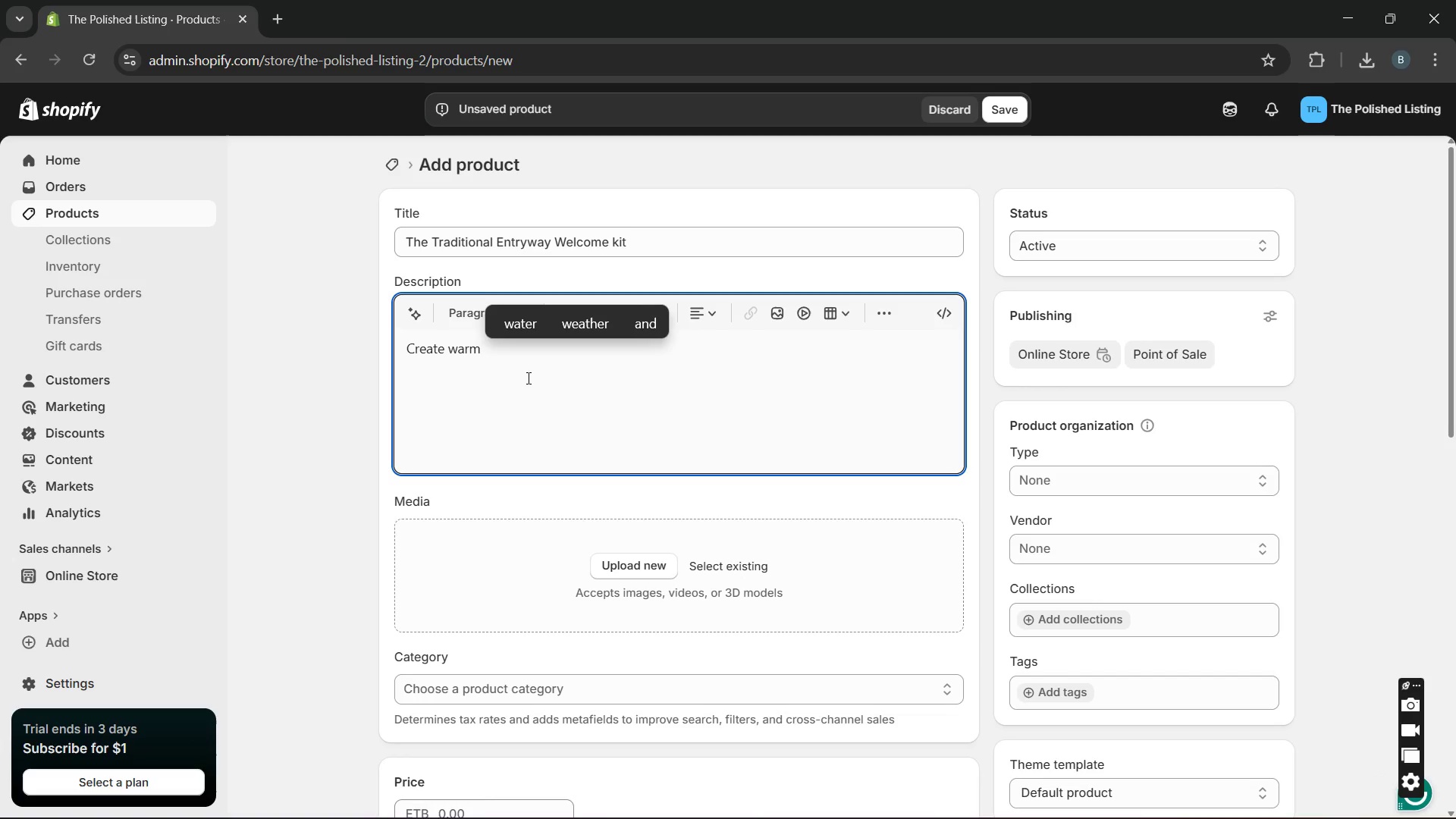 
key(ArrowLeft)
 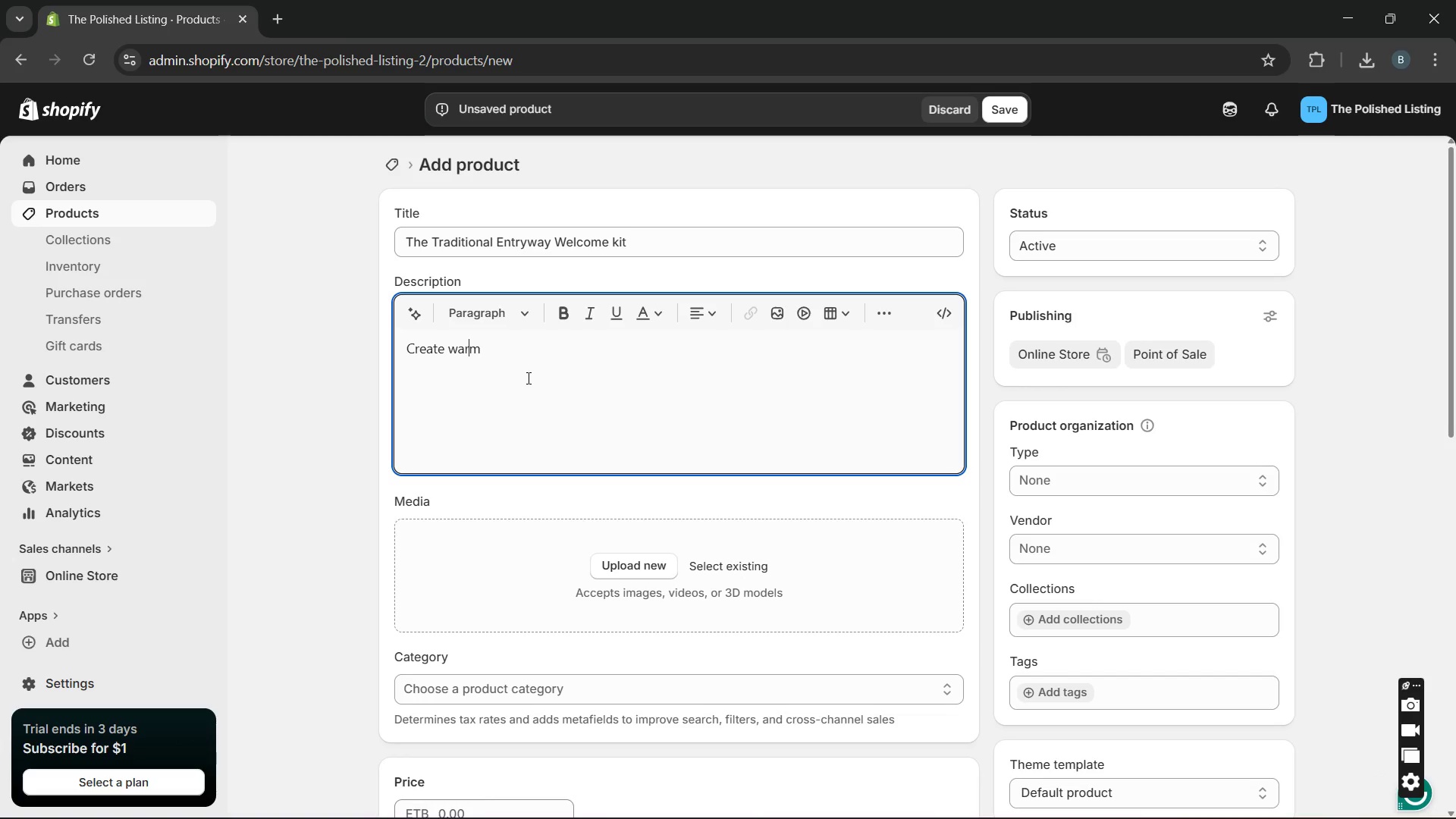 
key(ArrowLeft)
 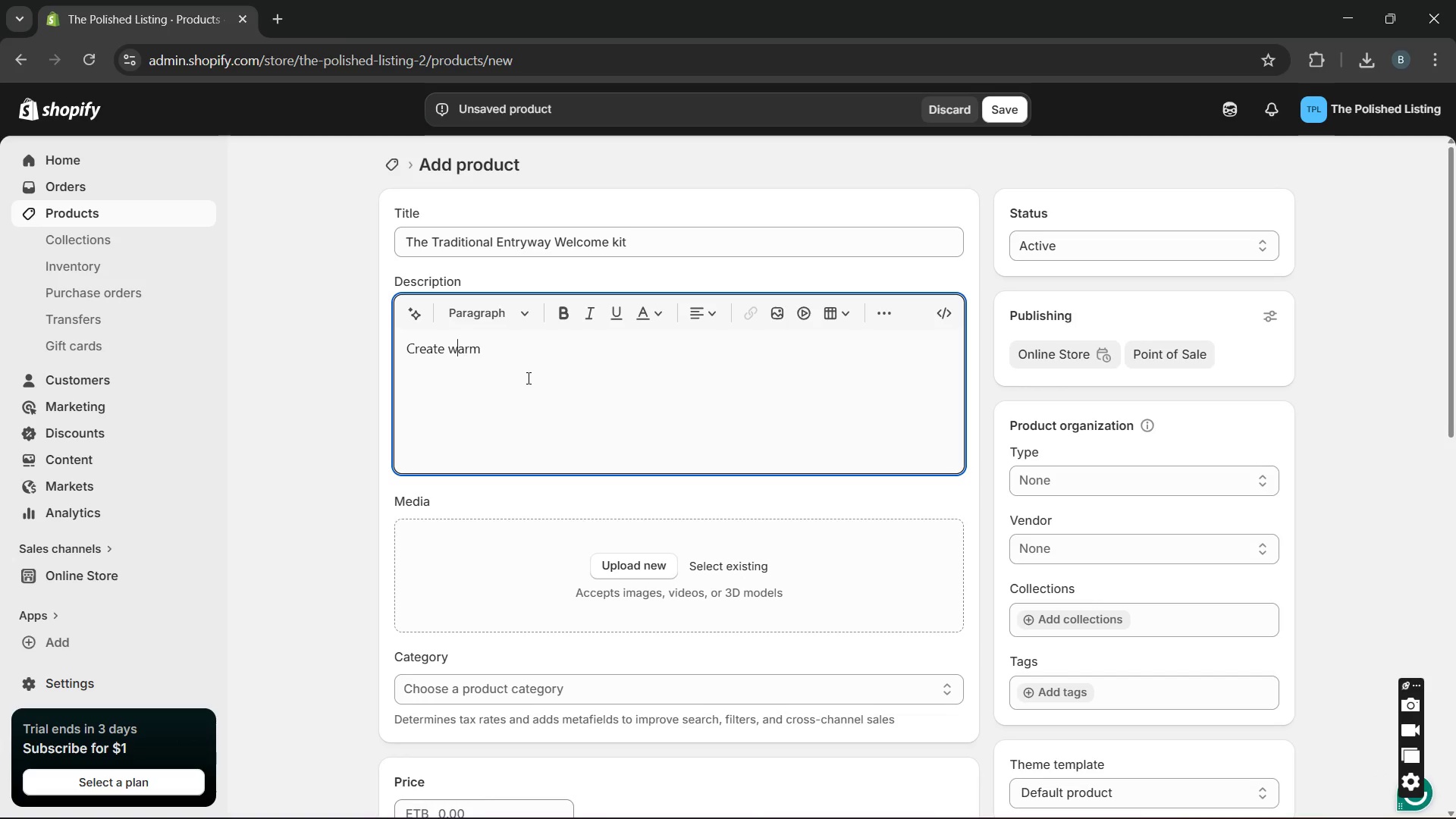 
key(ArrowLeft)
 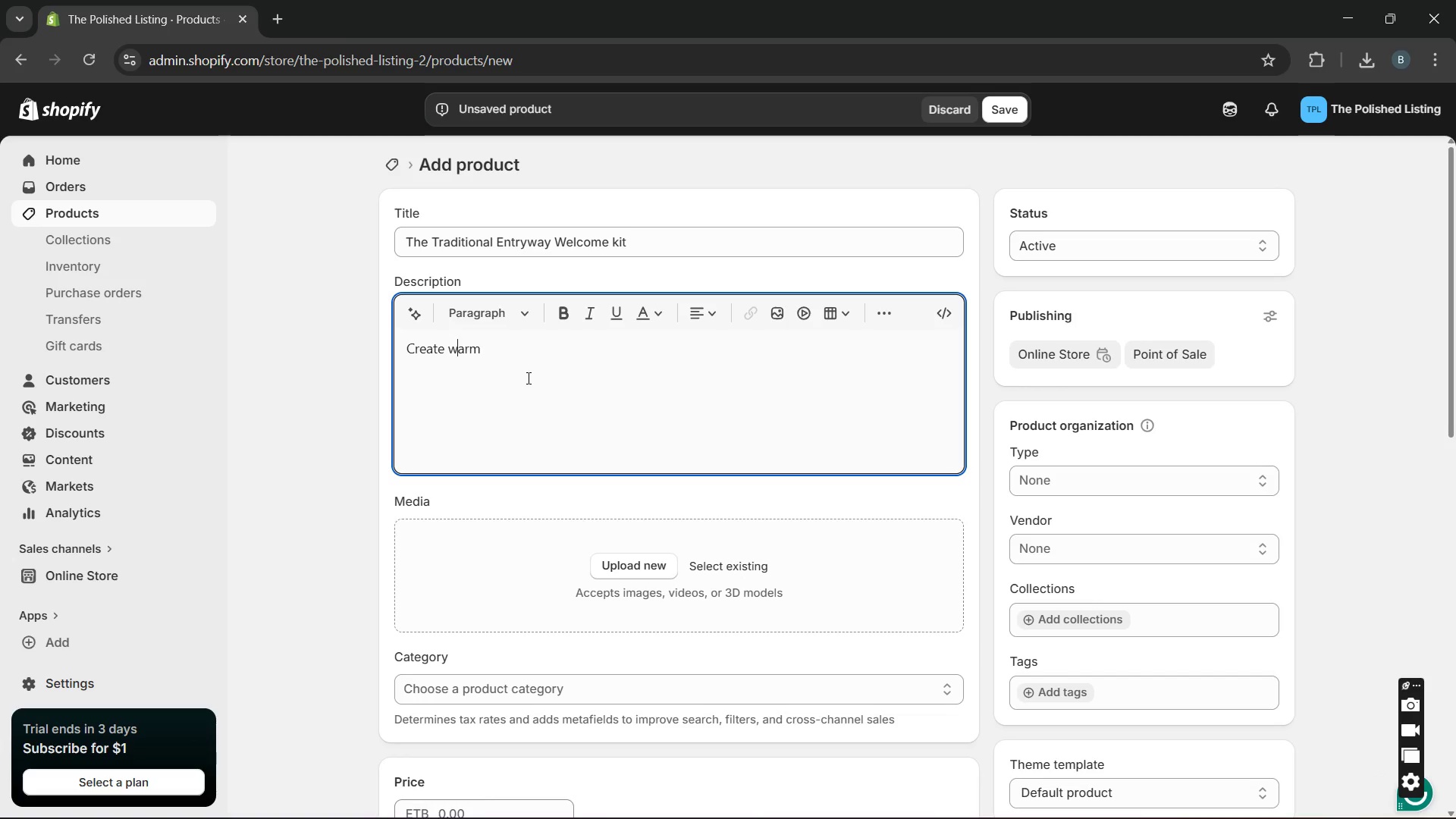 
key(ArrowLeft)
 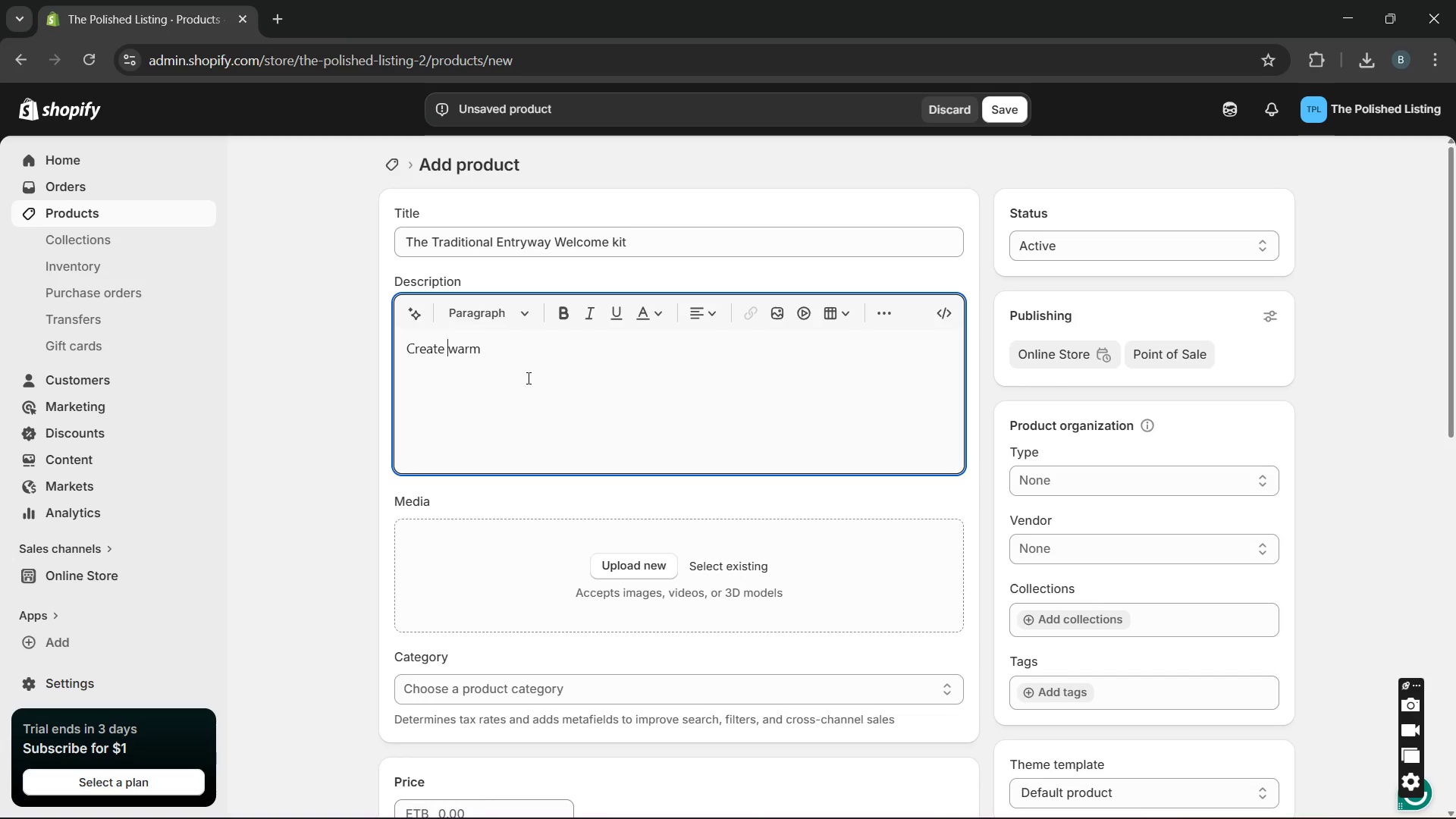 
key(ArrowLeft)
 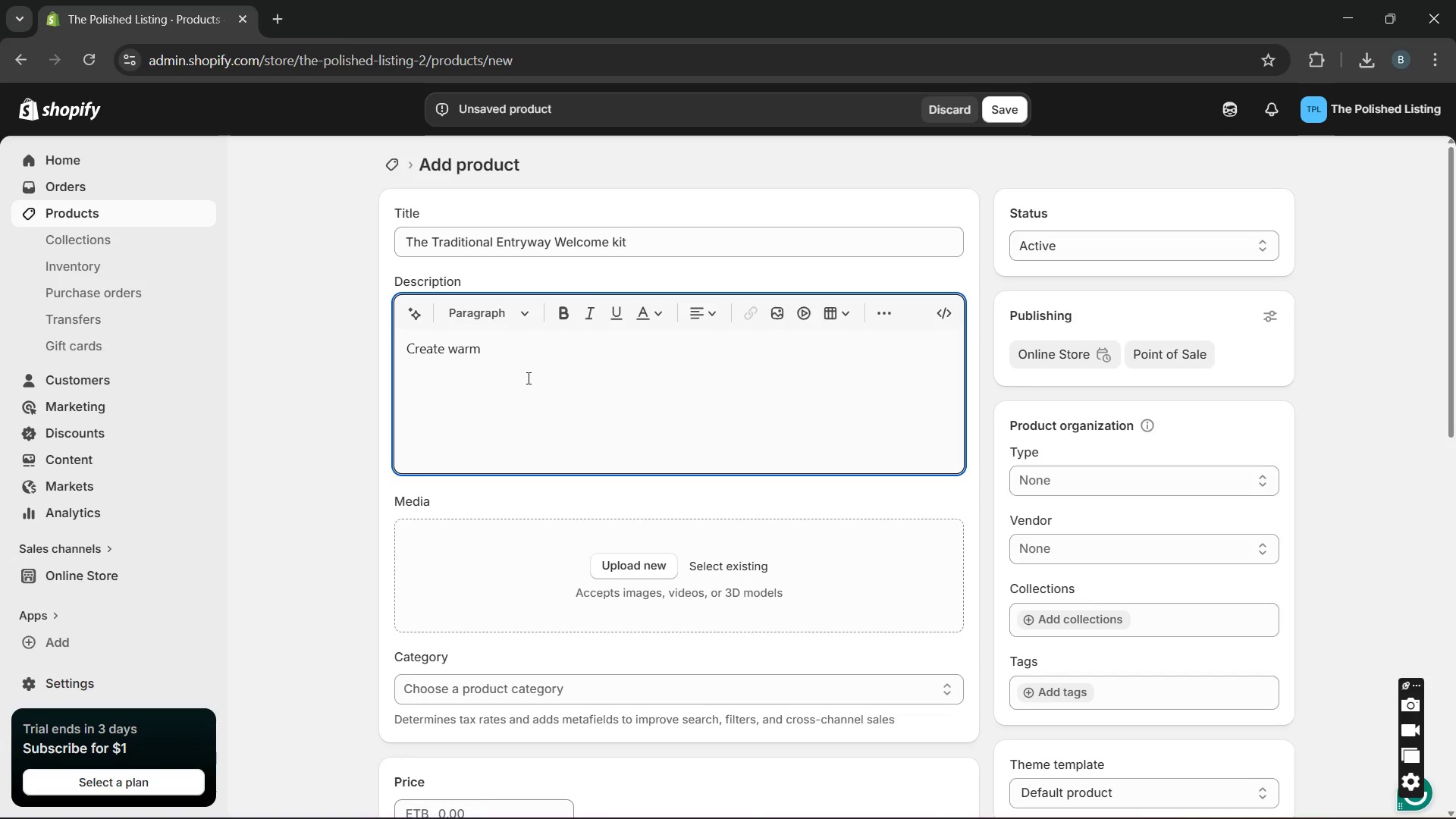 
type( )
key(Backspace)
type(a first imprsiion with a polished rntryway setup helps buyers feel welcomed the moment they enter.)
 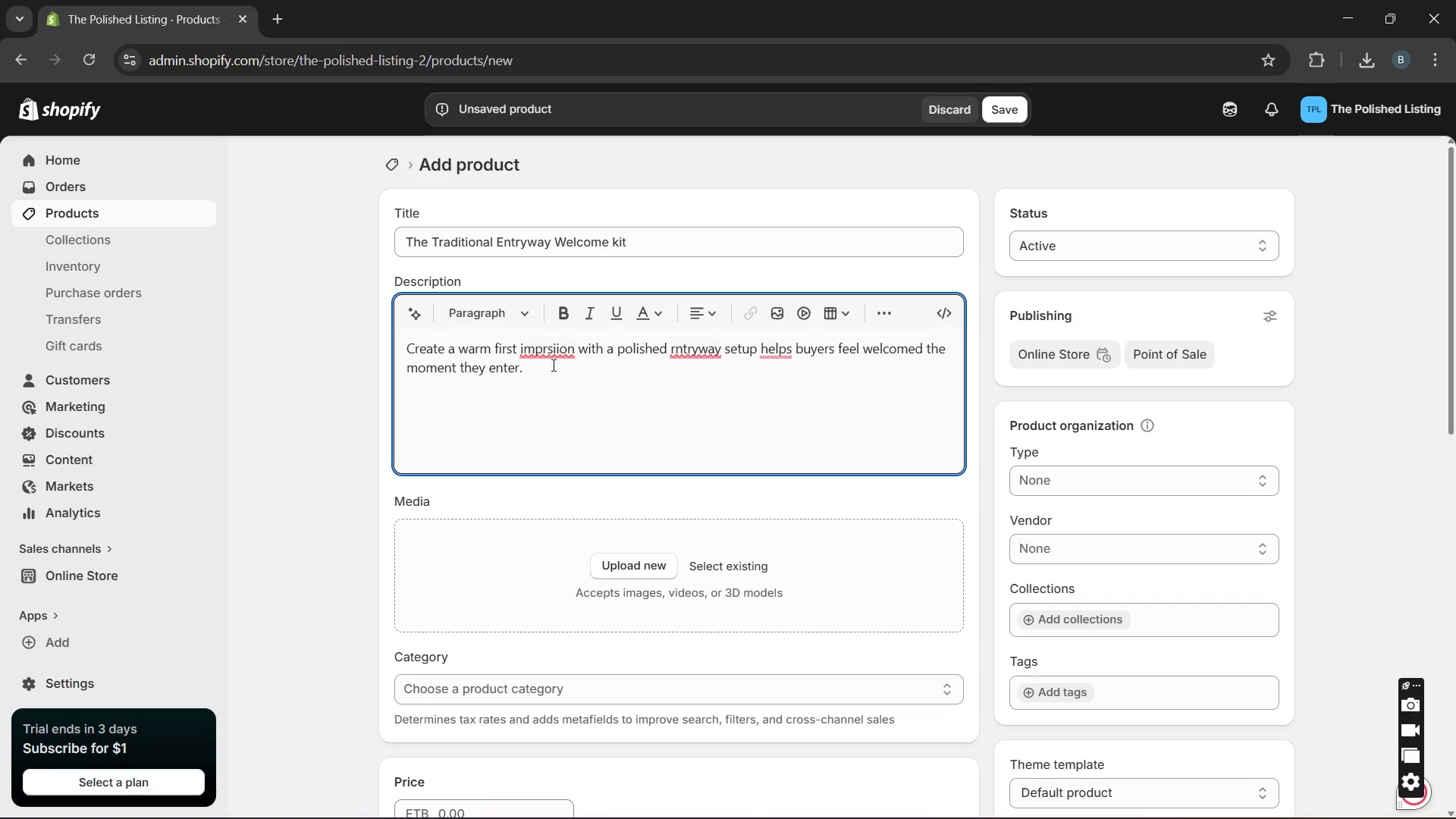 
hold_key(key=ArrowRight, duration=0.77)
 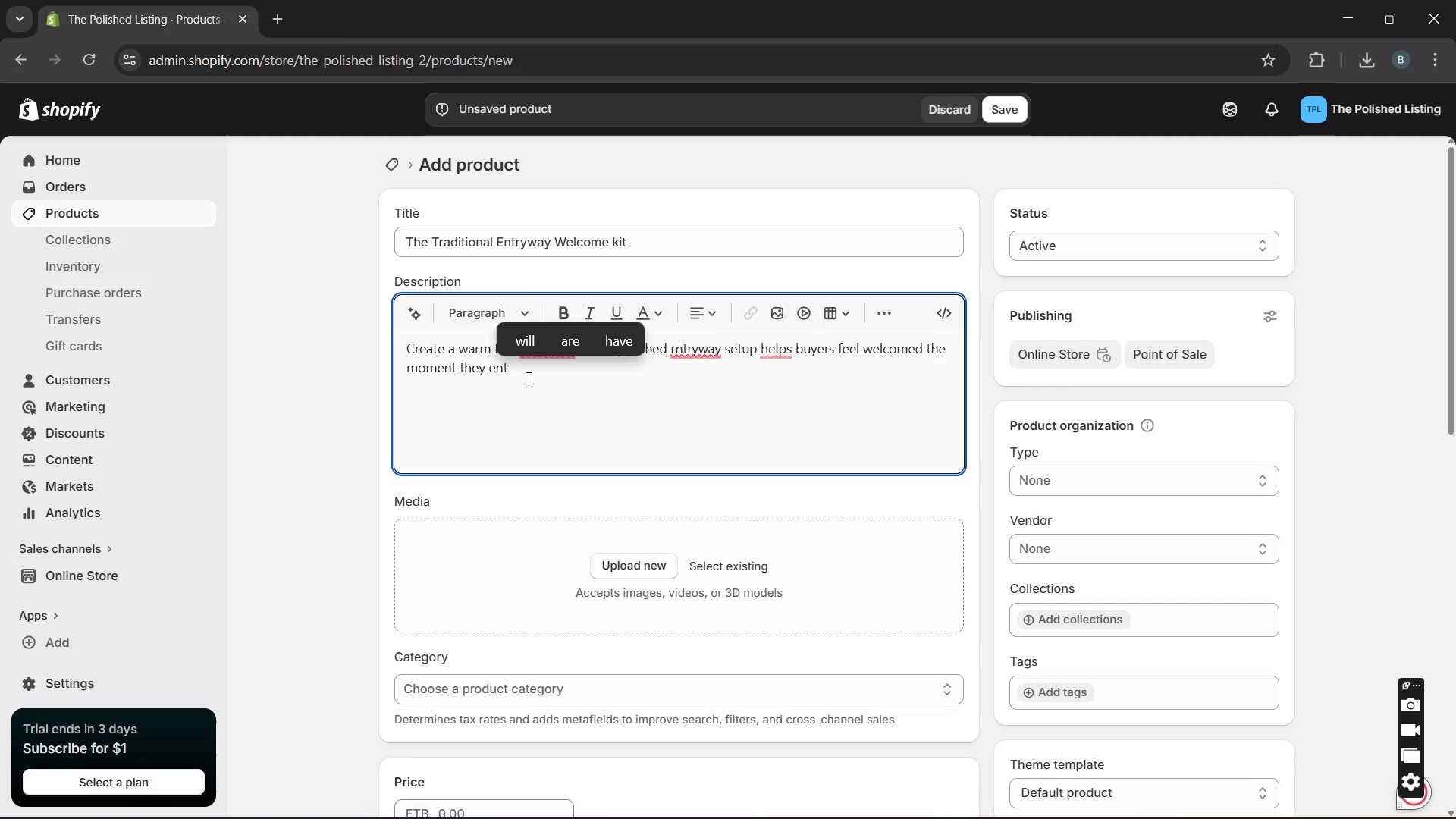 
left_click([554, 375])
 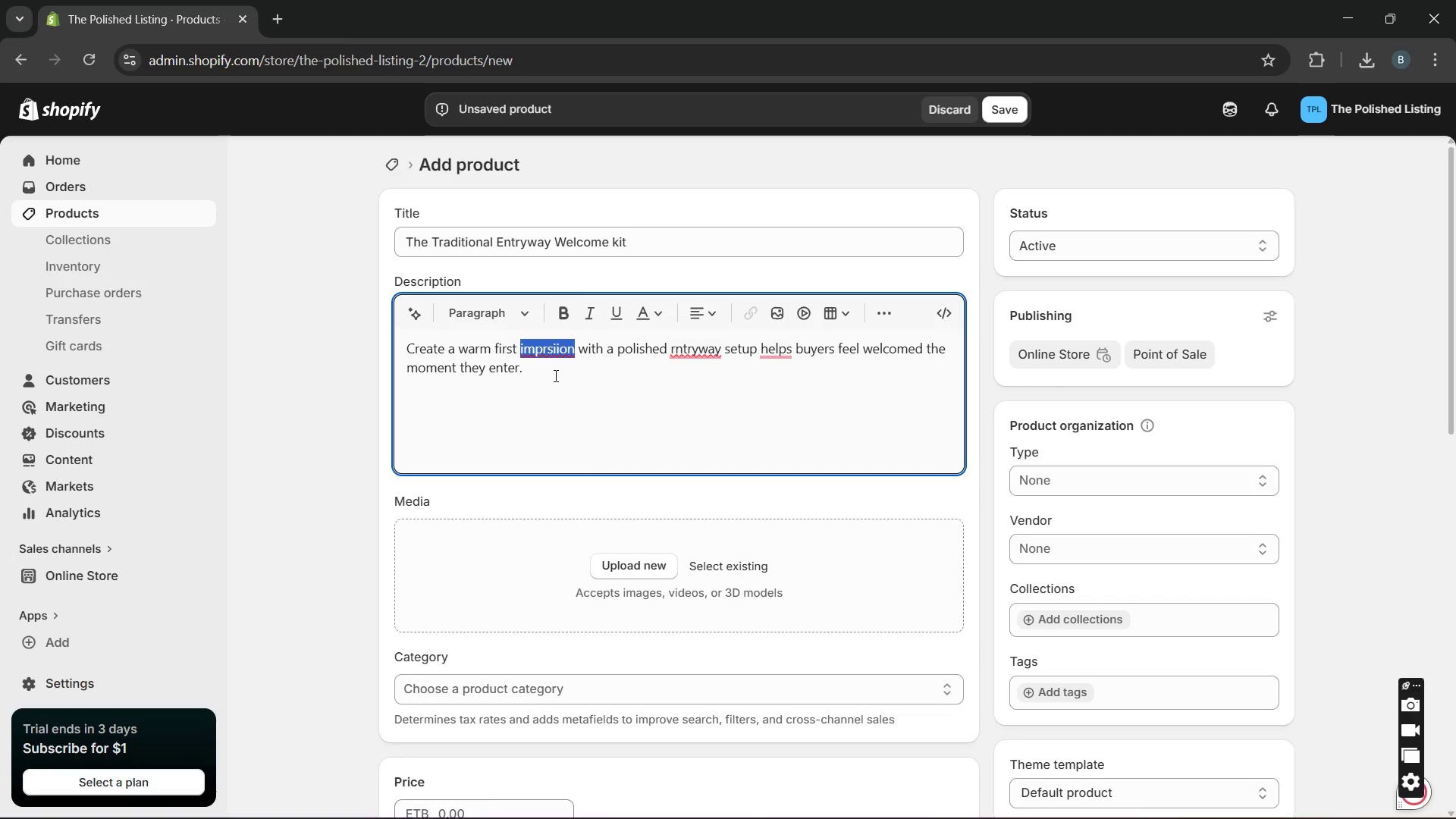 
key(Unknown)
 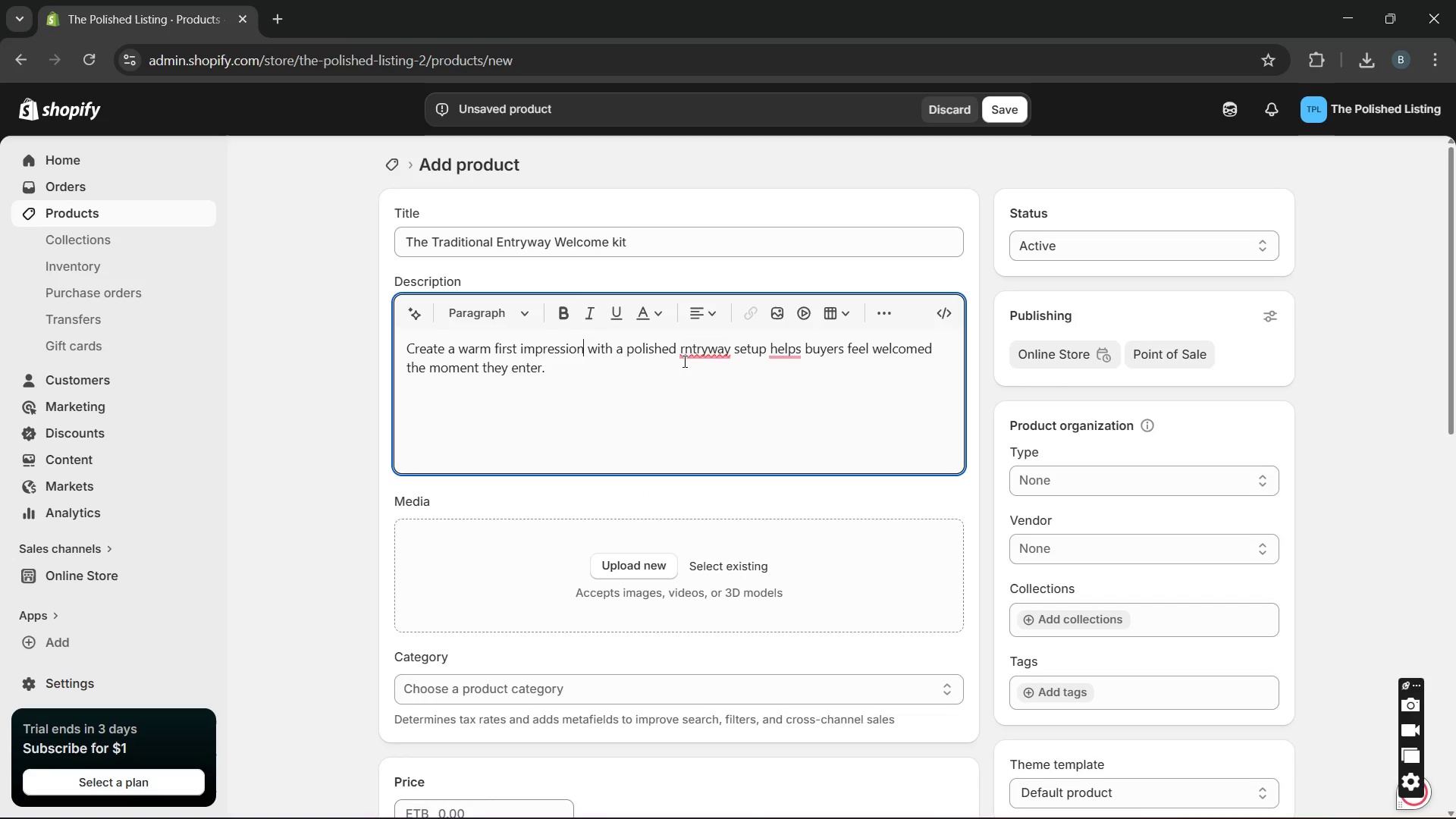 
key(Unknown)
 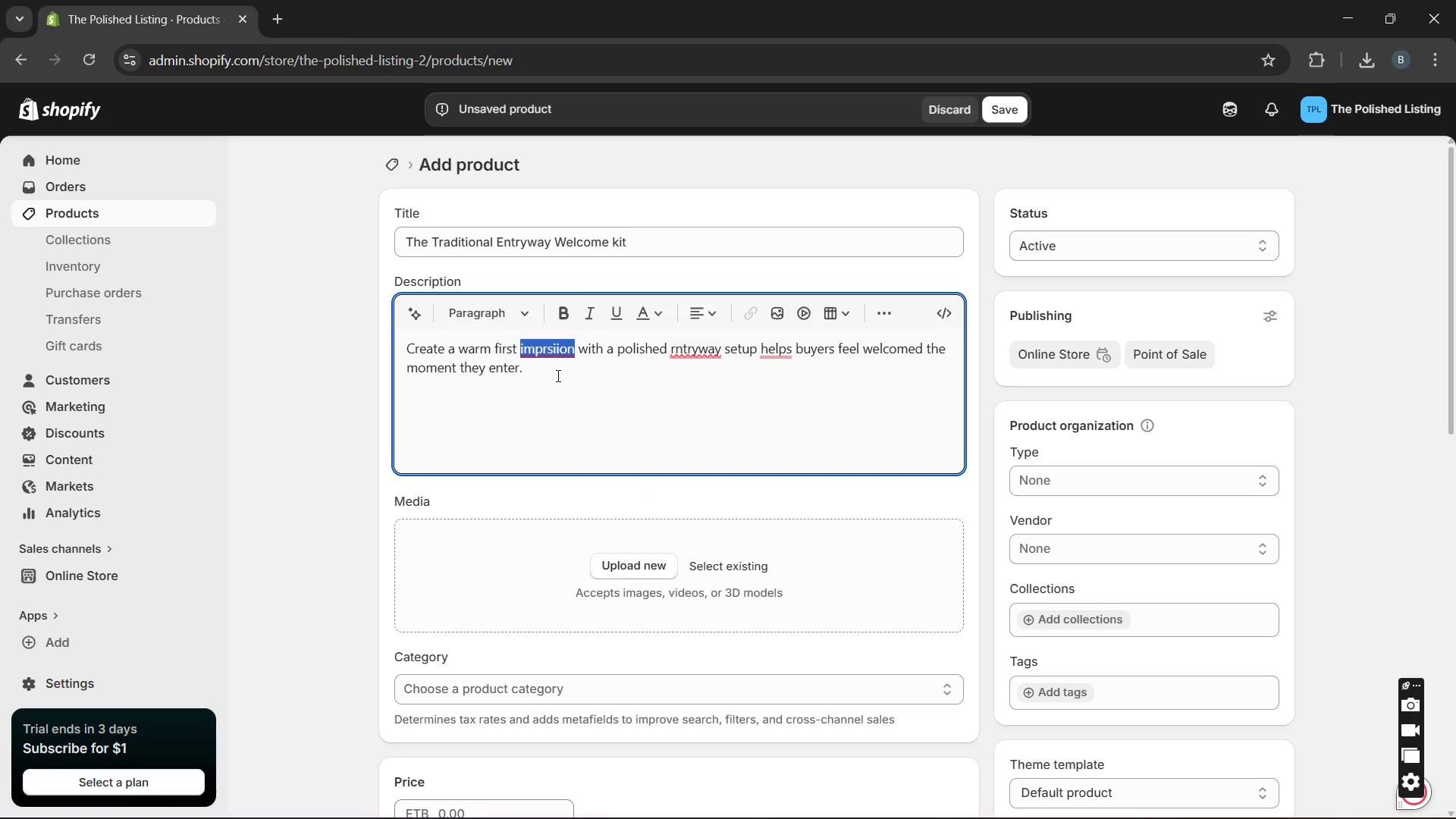 
key(Unknown)
 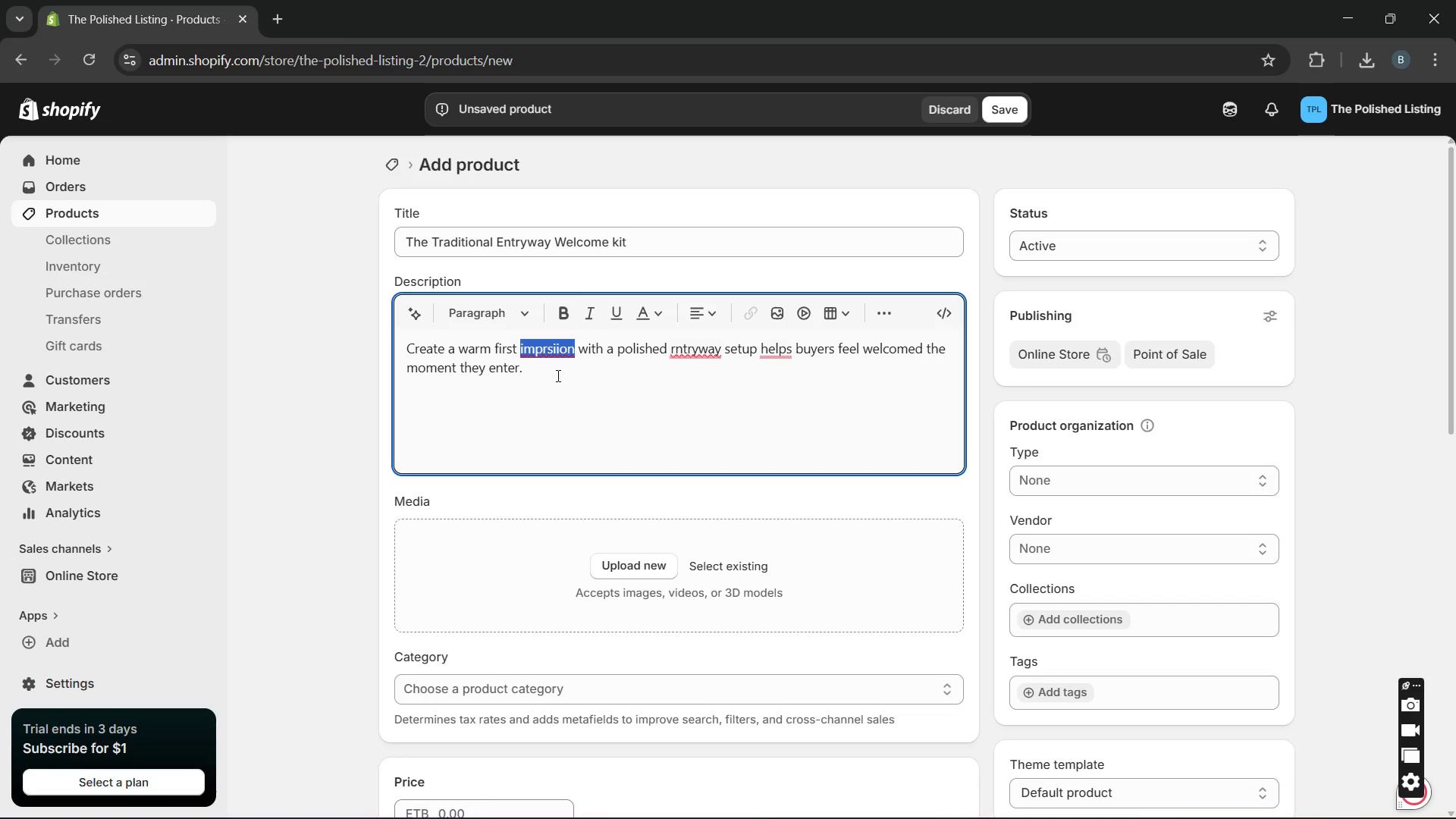 
key(Unknown)
 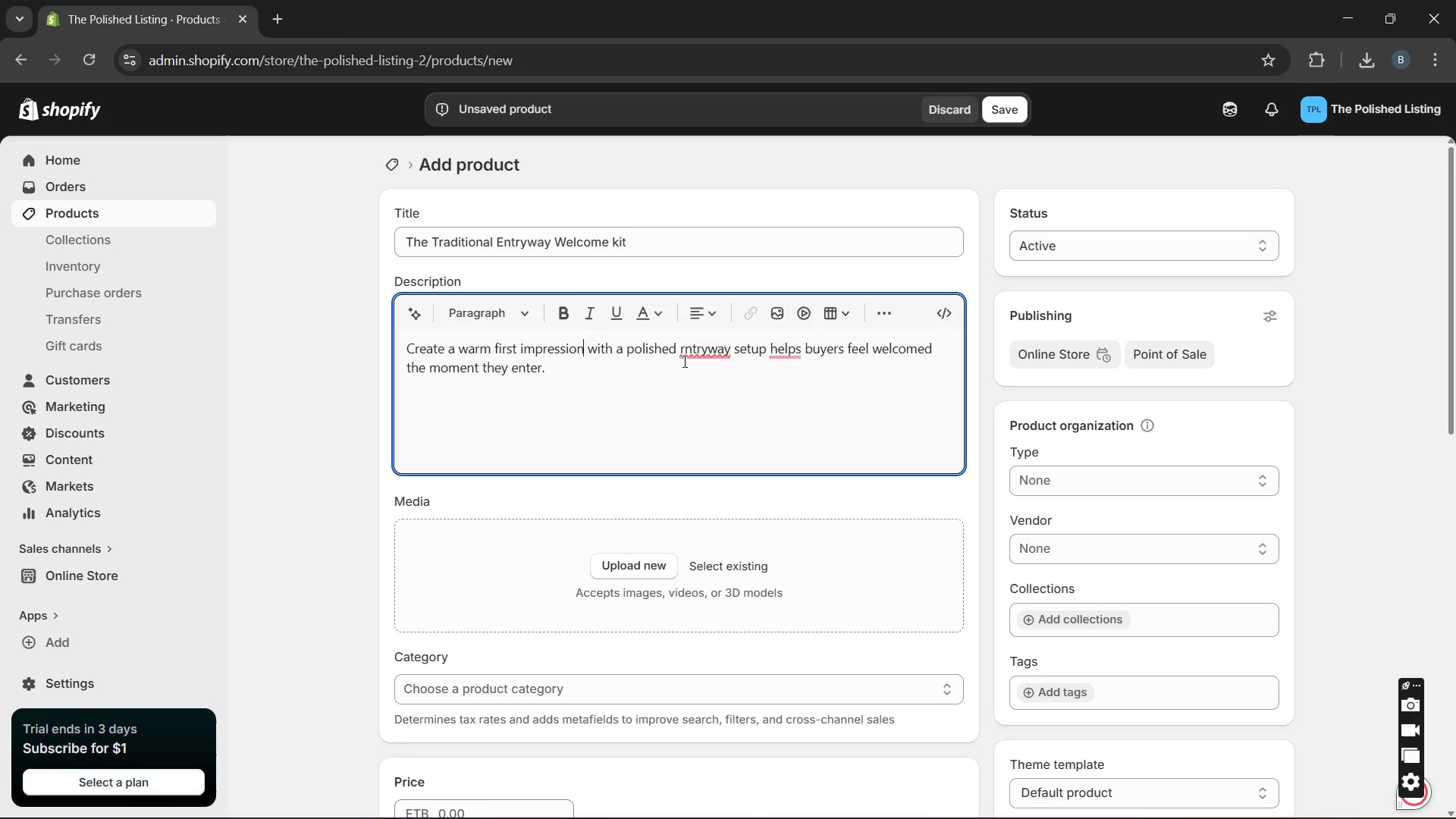 
key(Unknown)
 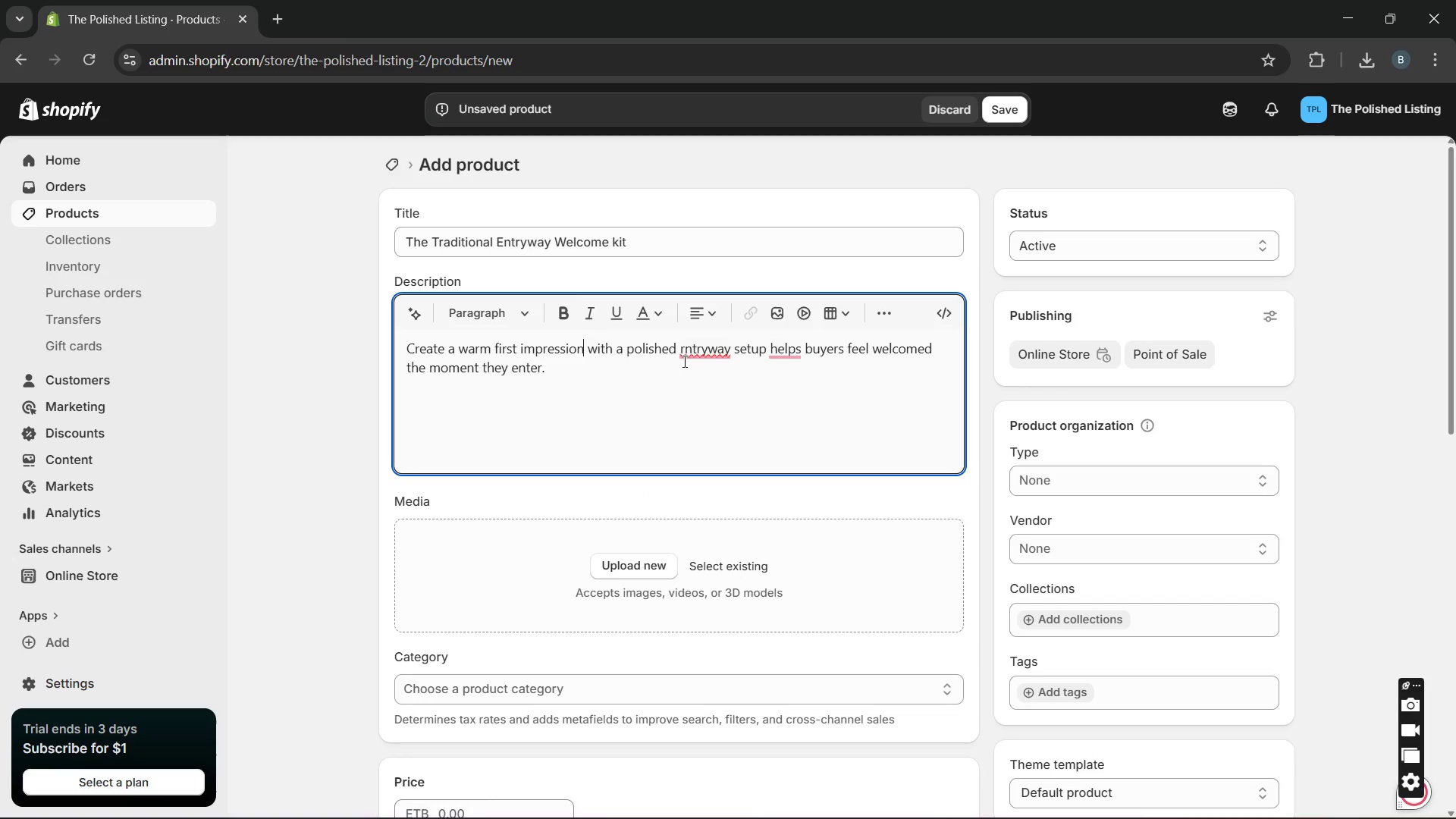 
key(Unknown)
 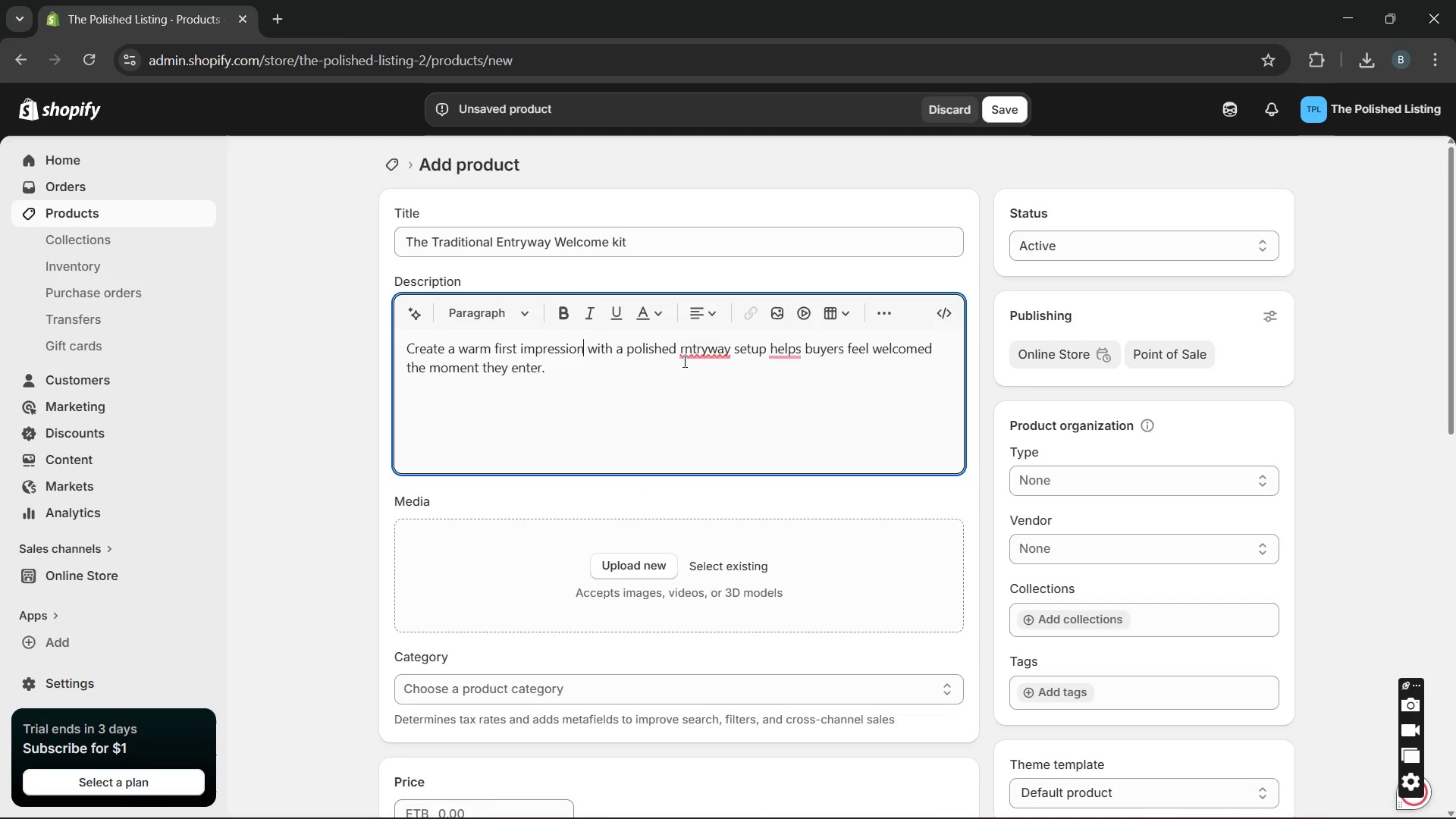 
key(Unknown)
 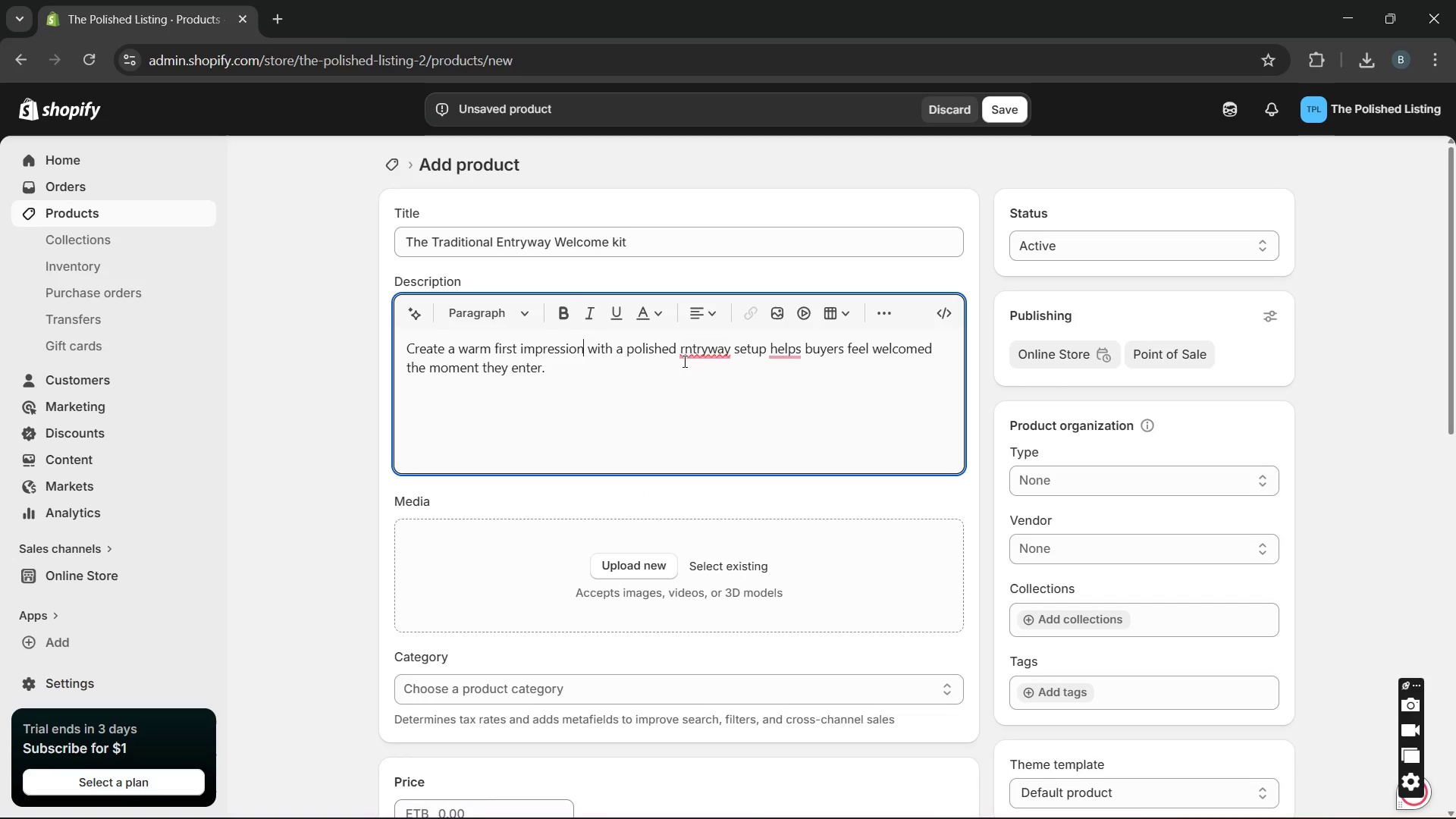 
key(Unknown)
 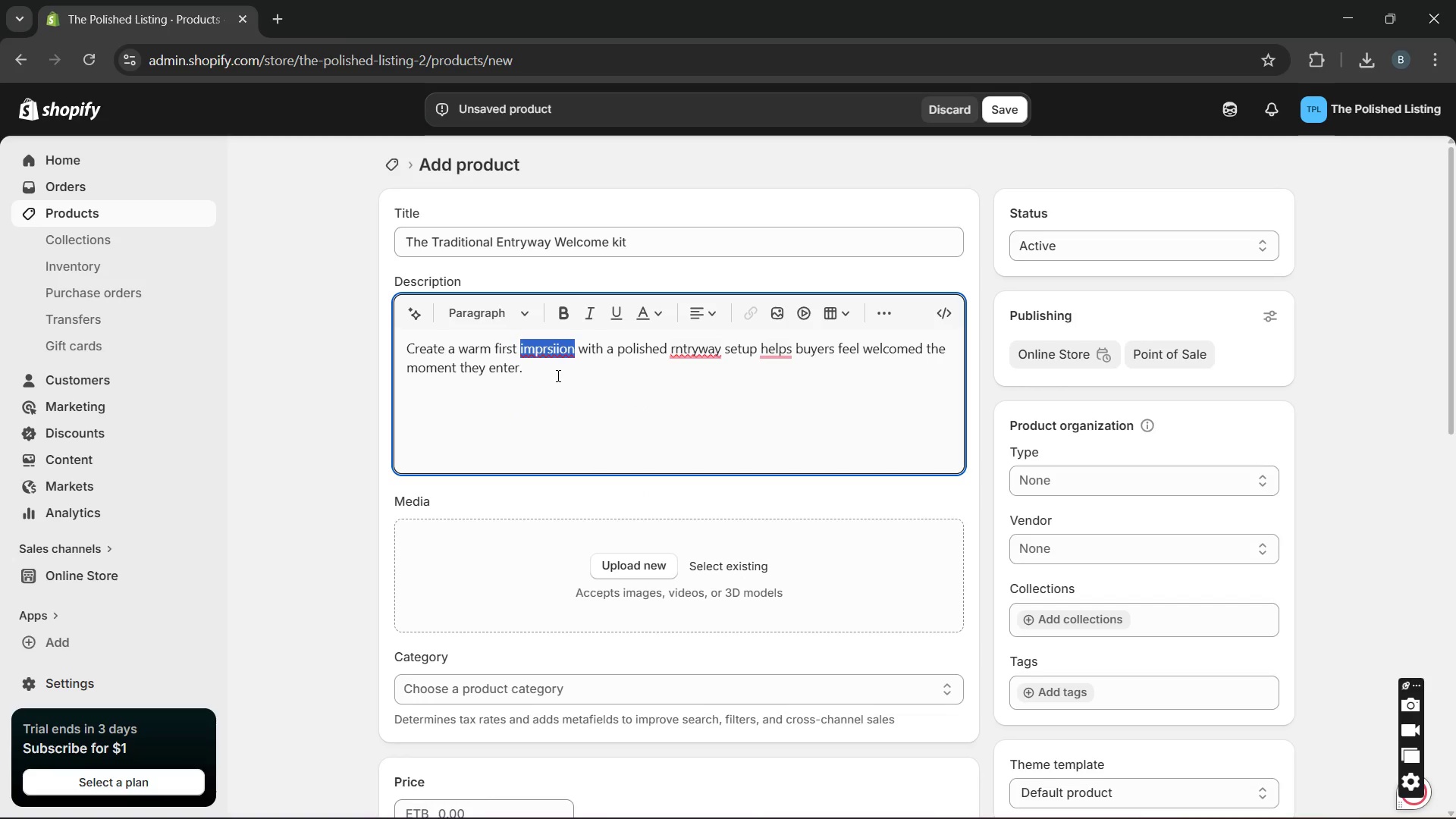 
hold_key(key=Unknown, duration=8.44)
 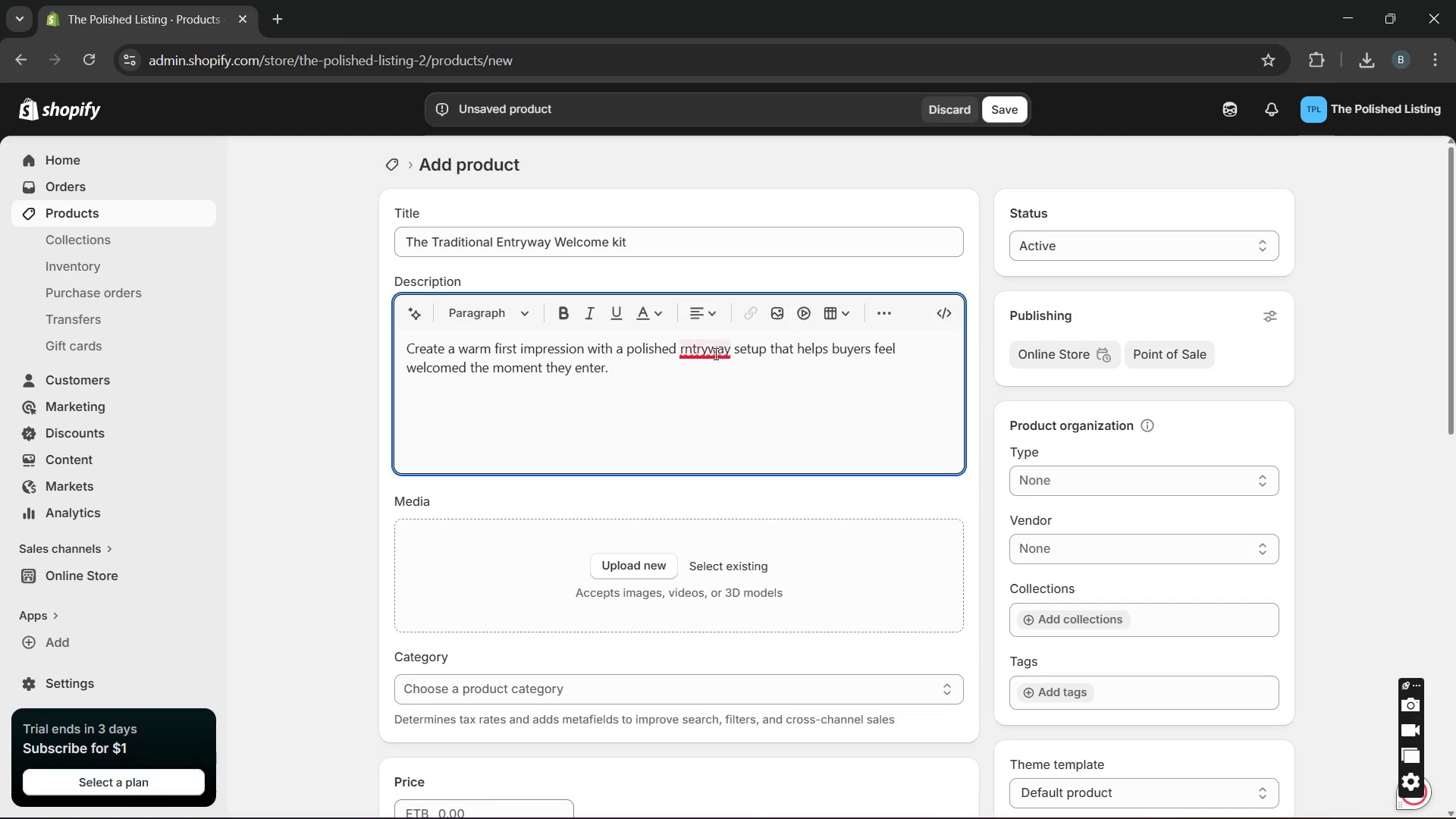 
left_click([795, 345])
 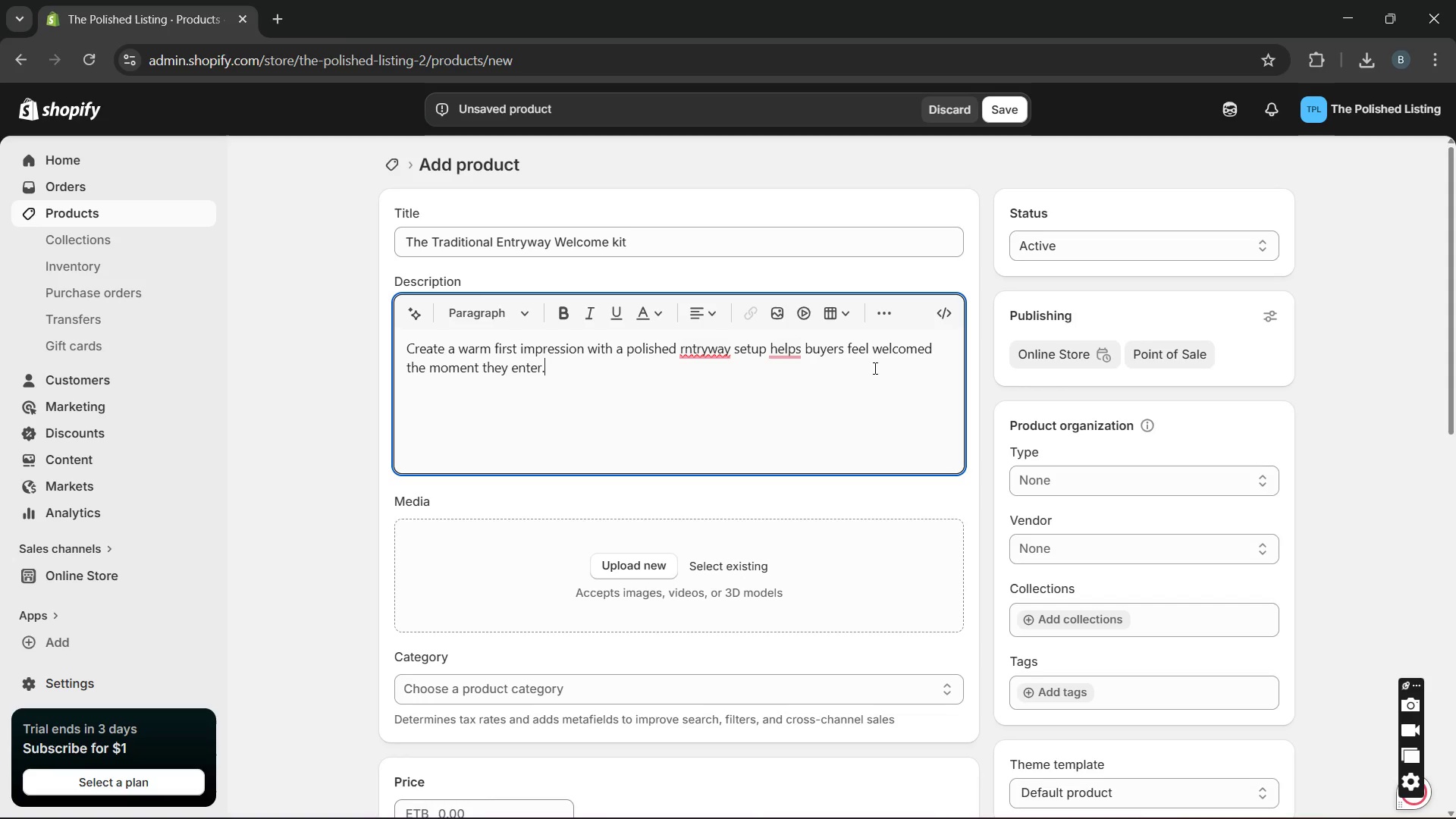 
left_click([874, 368])
 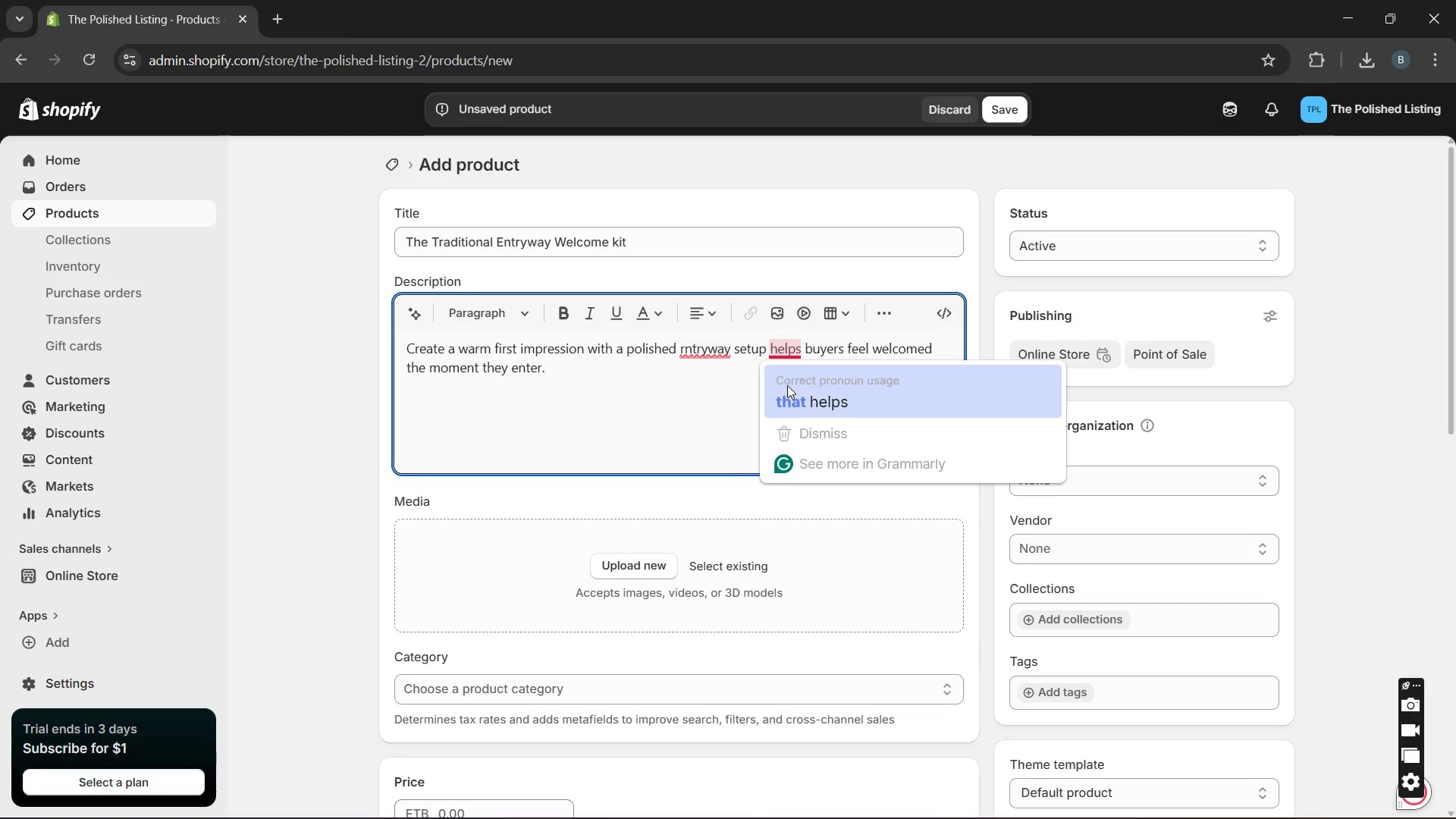 
left_click([787, 385])
 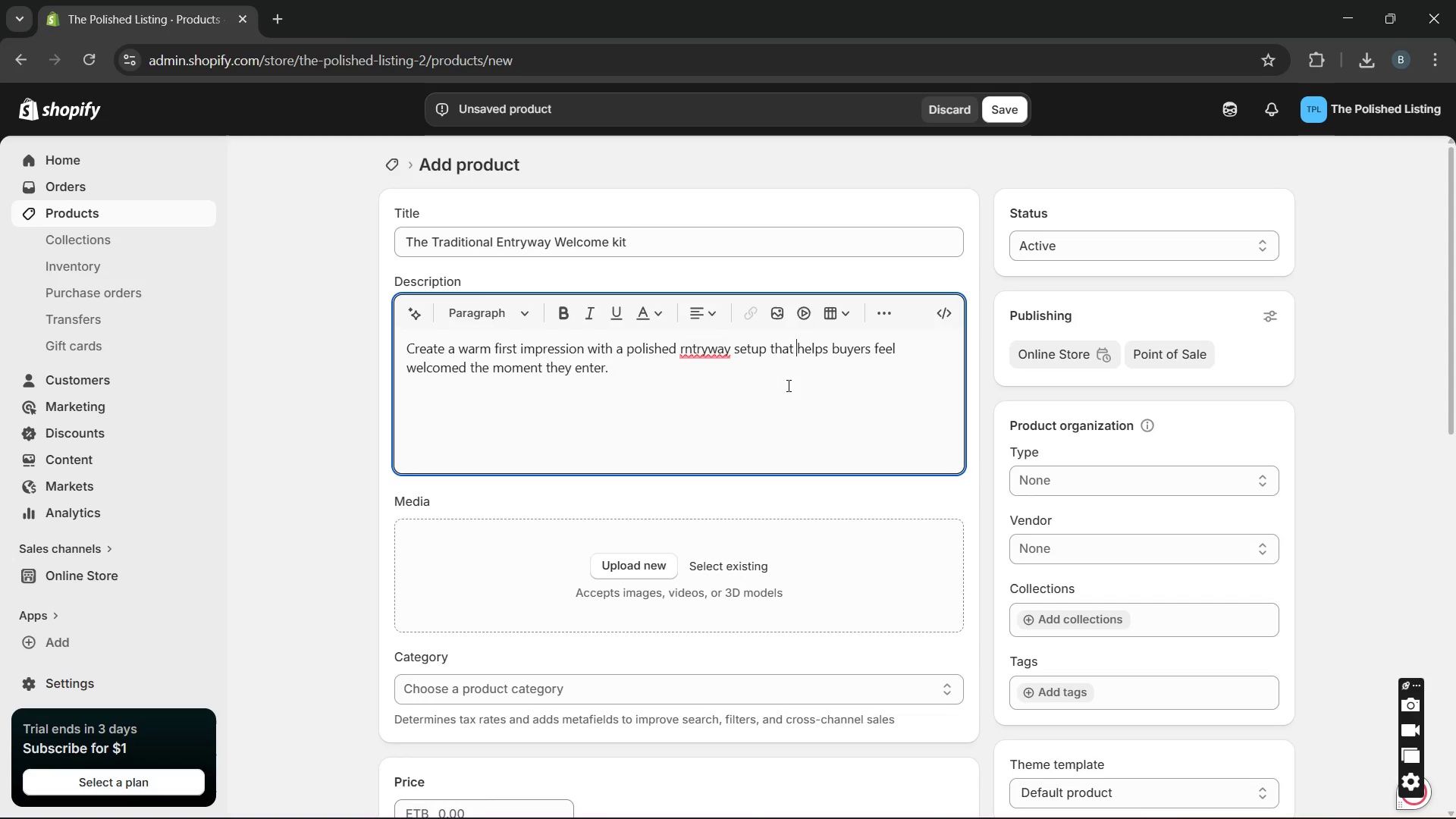 
key(Unknown)
 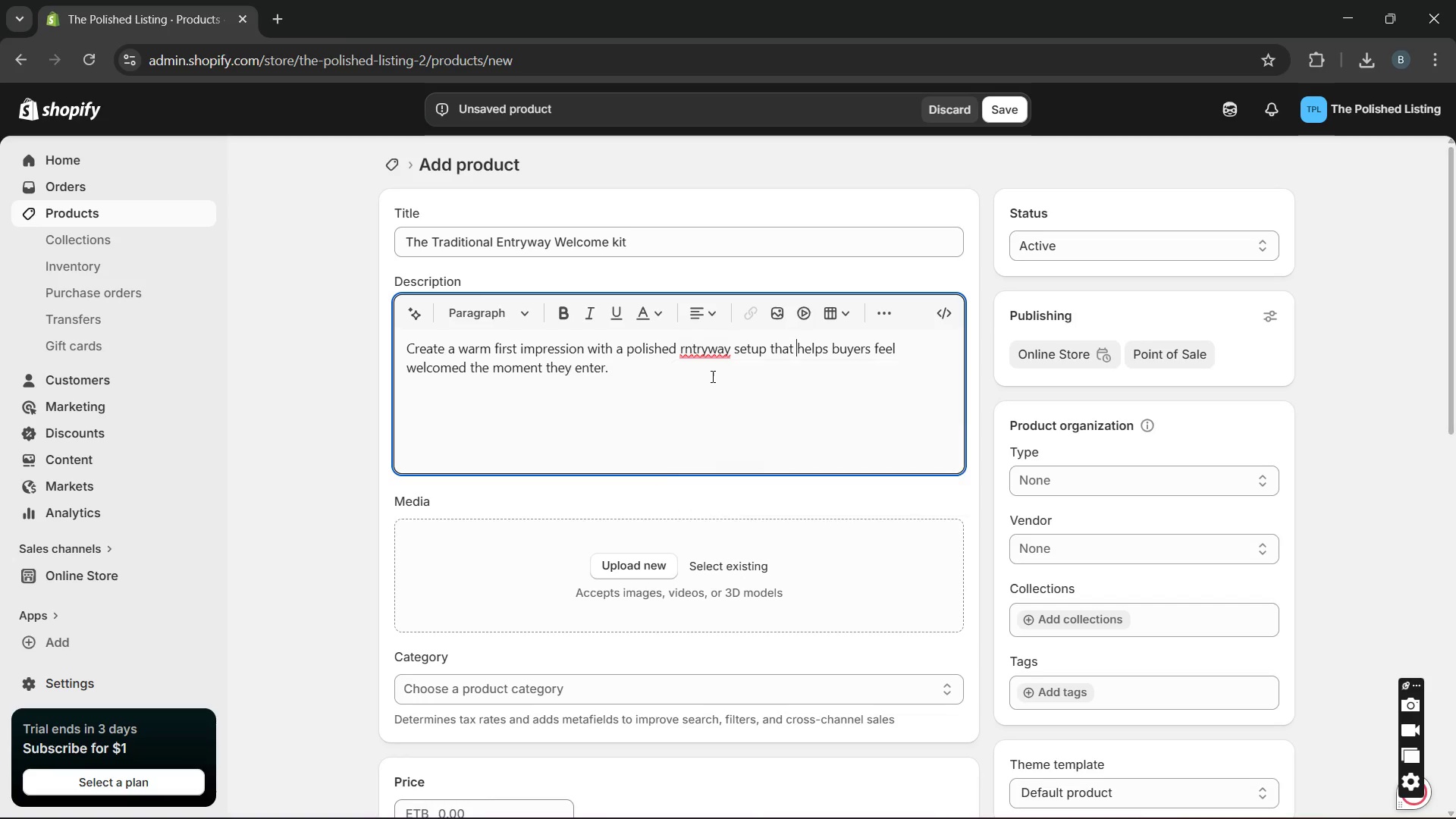 
key(Unknown)
 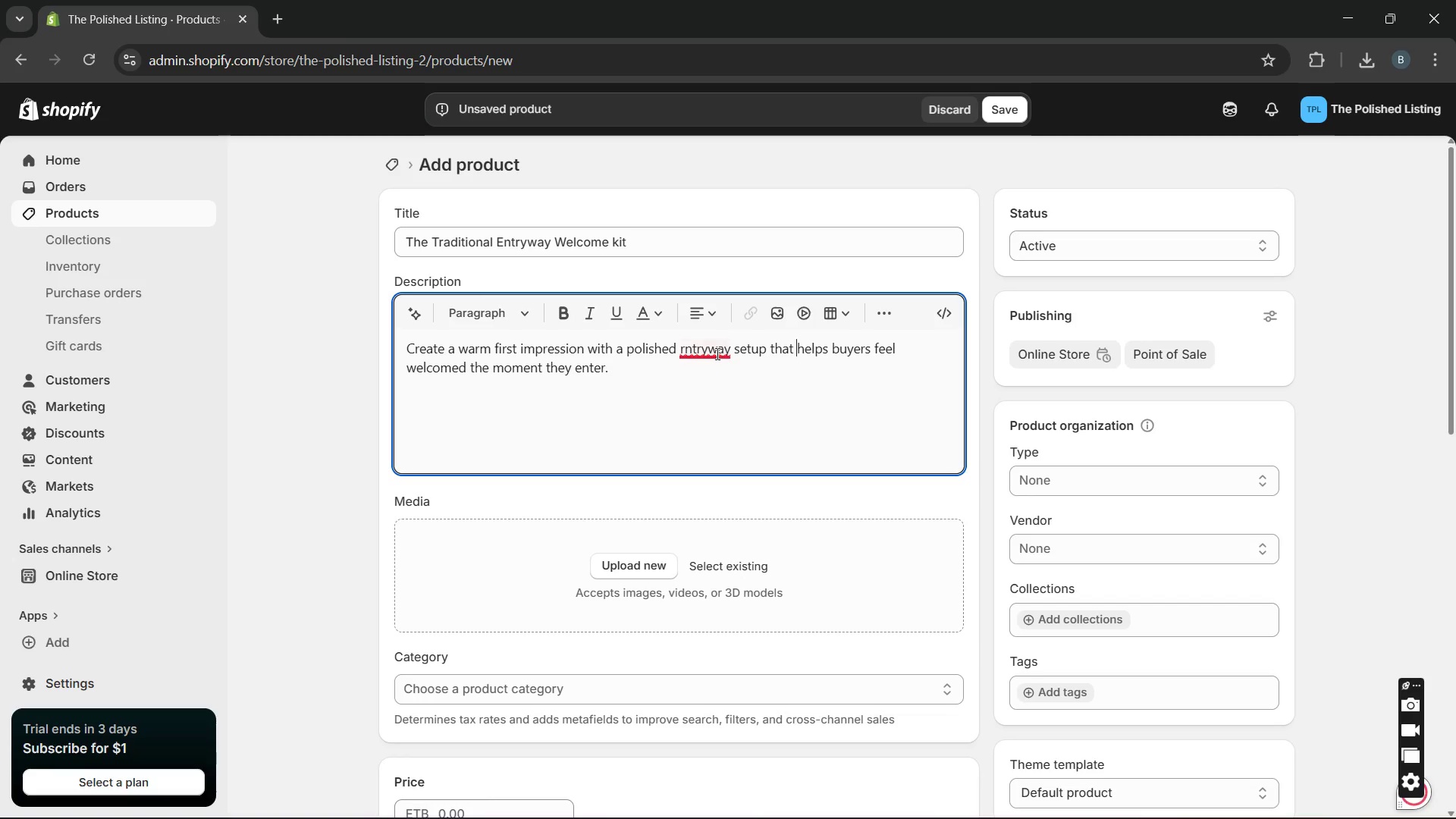 
key(Unknown)
 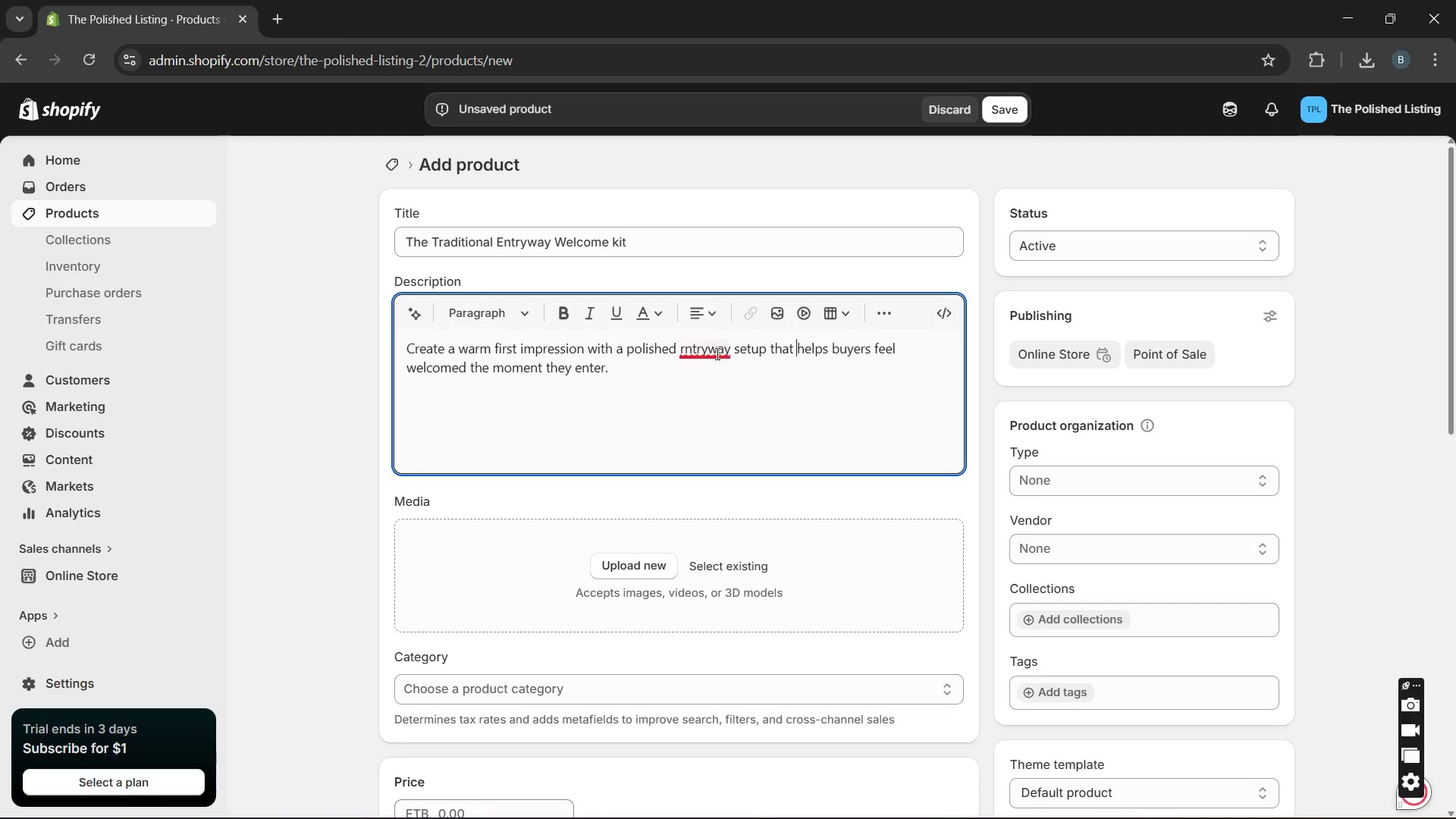 
left_click([711, 376])
 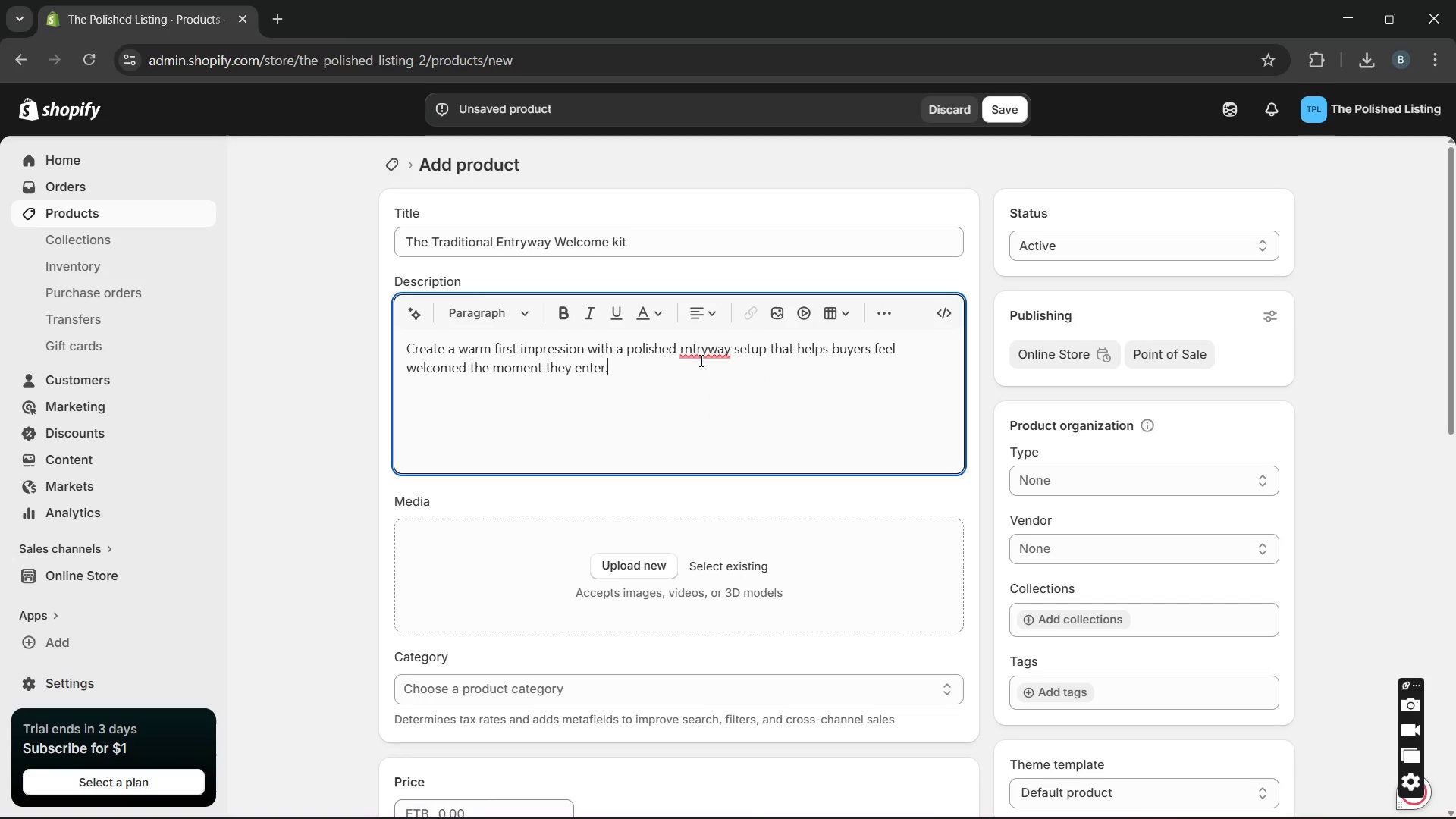 
mouse_move([692, 374])
 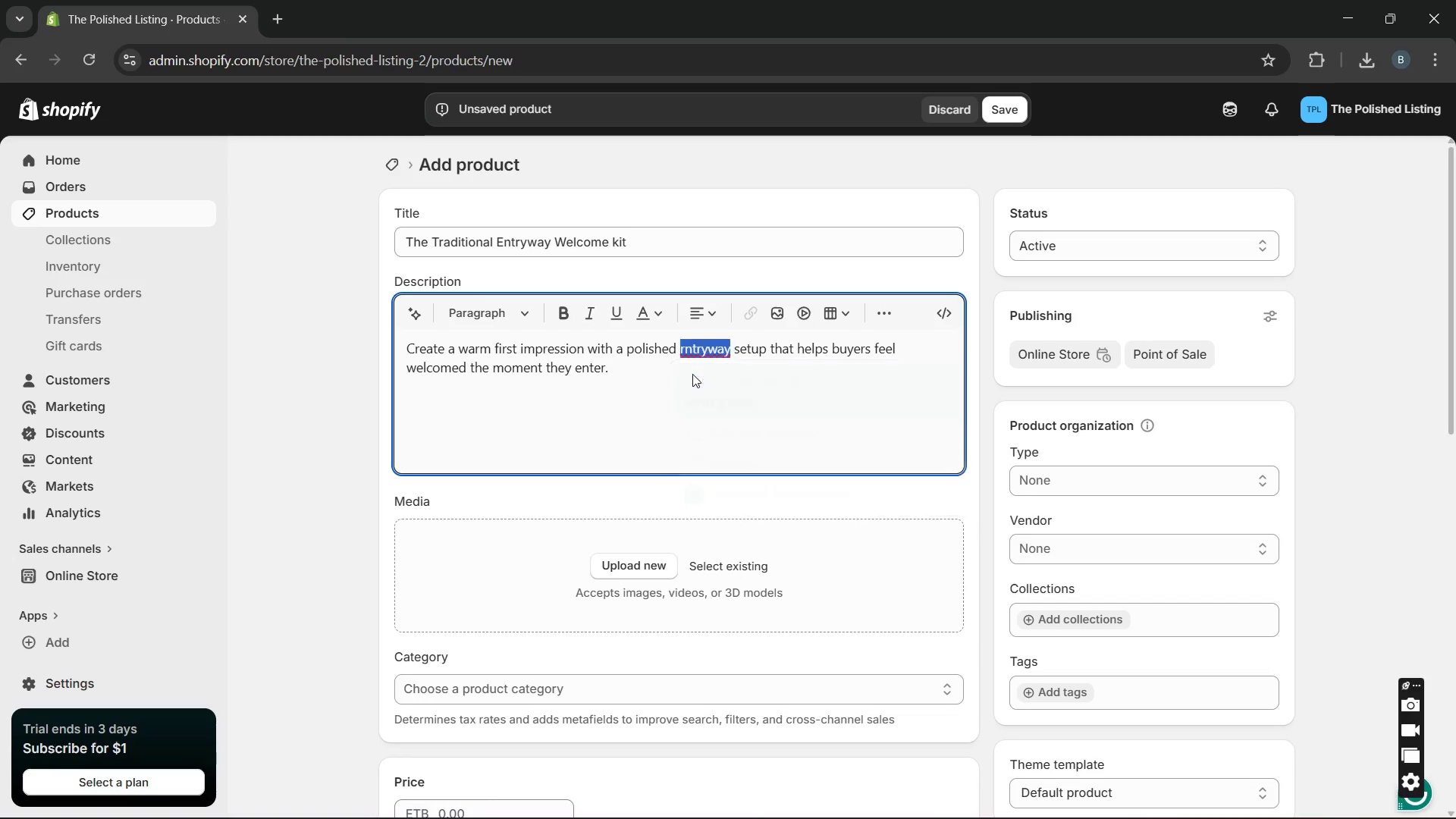 
left_click([692, 374])
 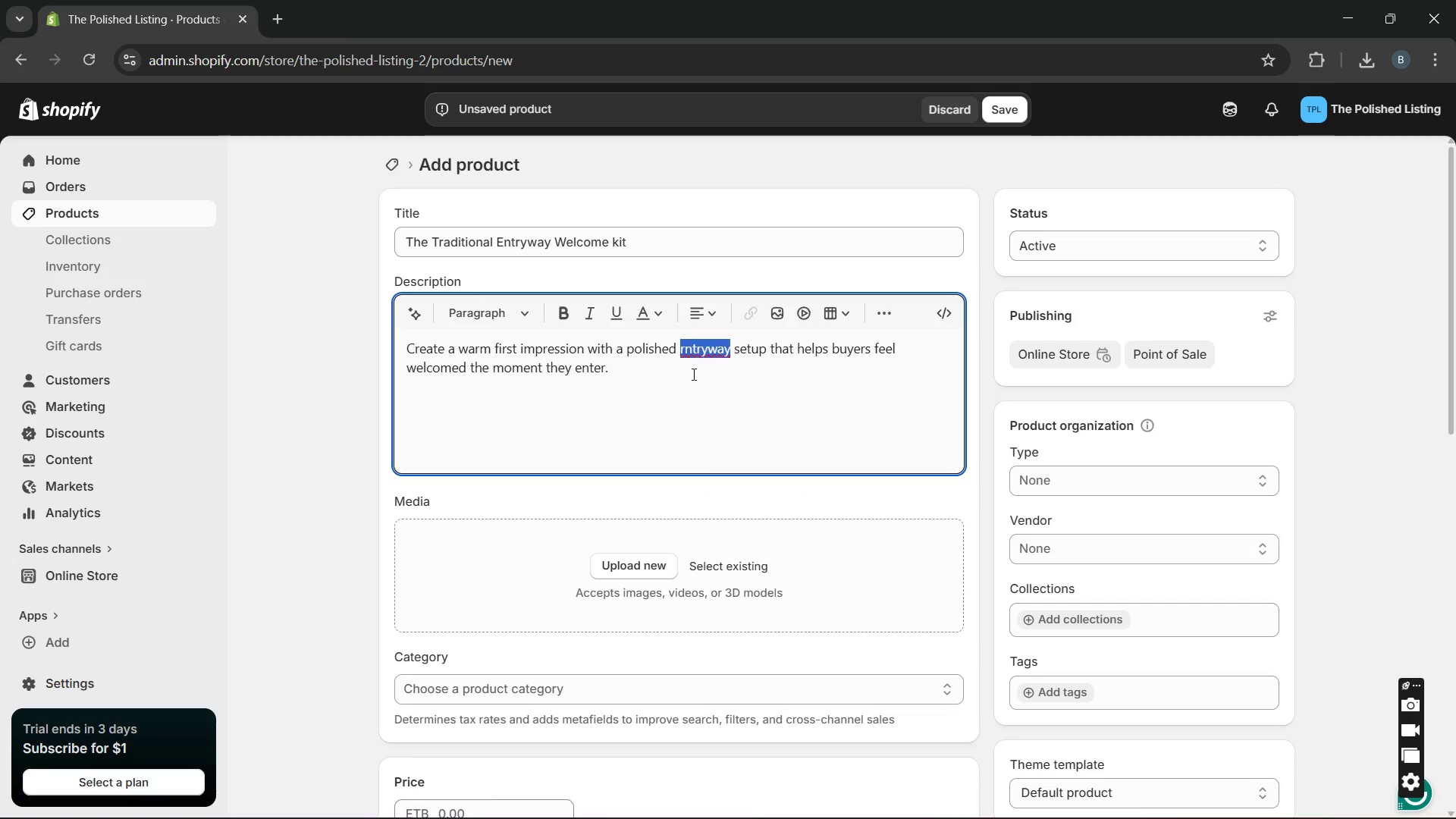 
key(Unknown)
 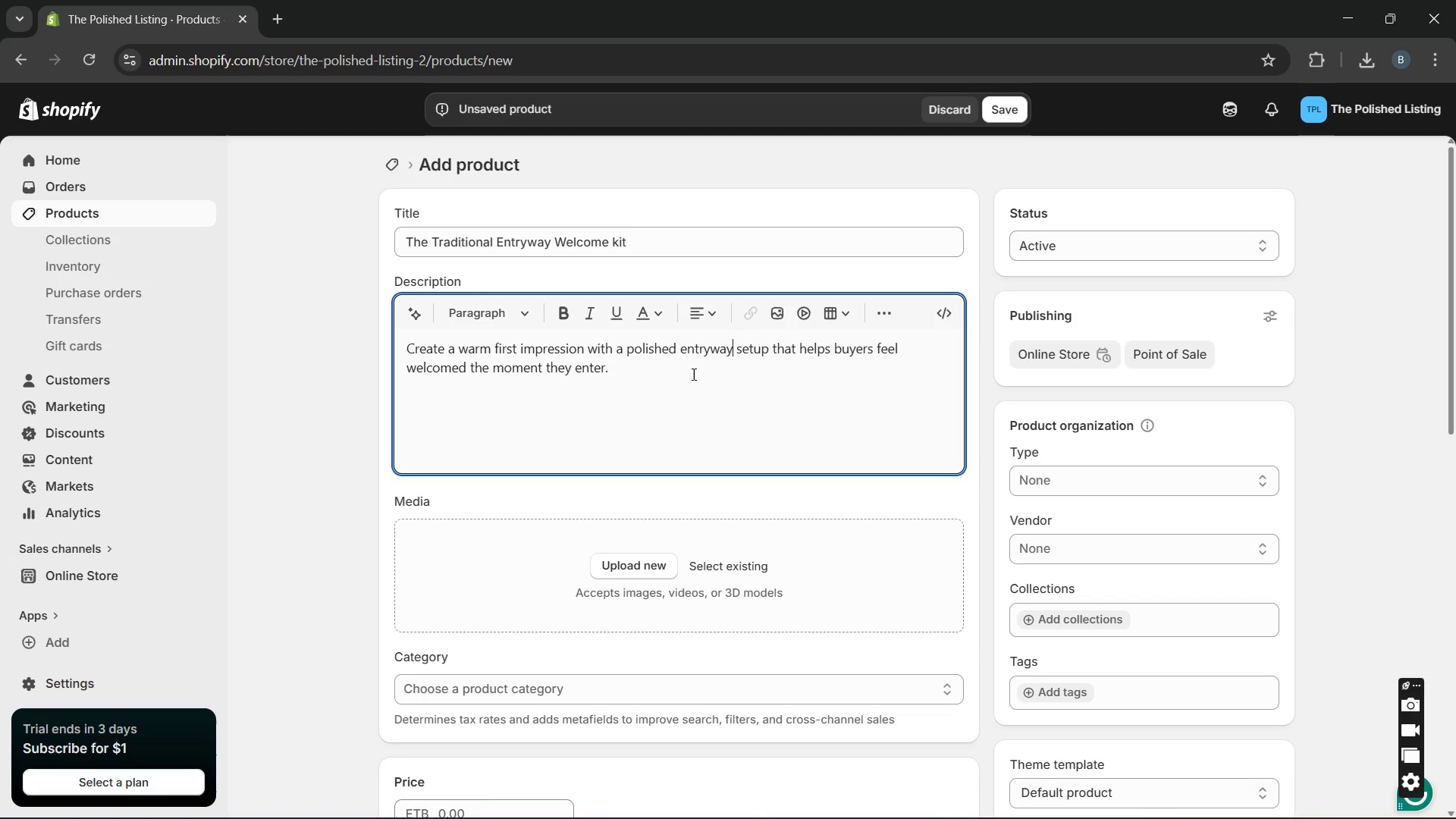 
key(Unknown)
 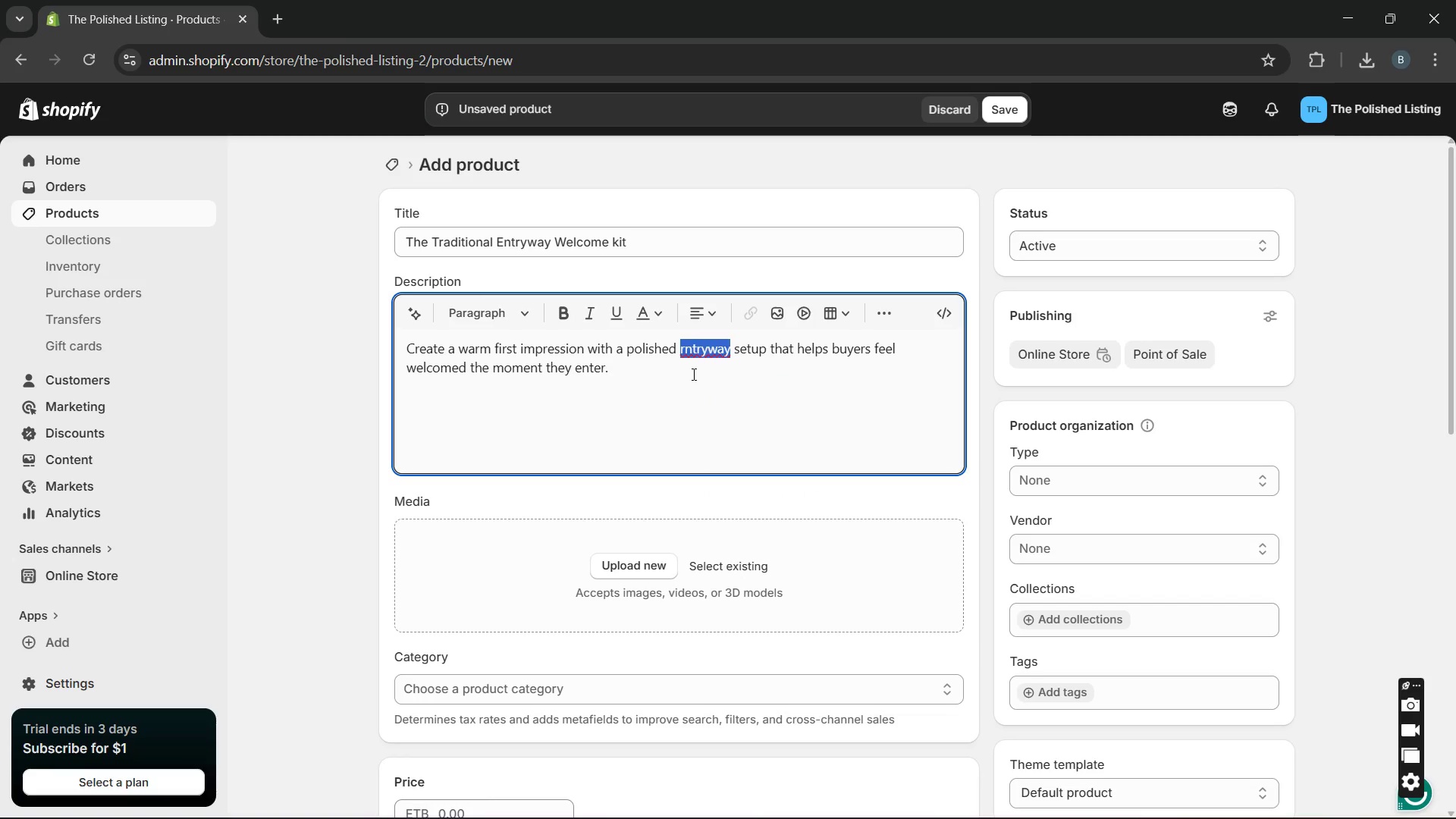 
key(Unknown)
 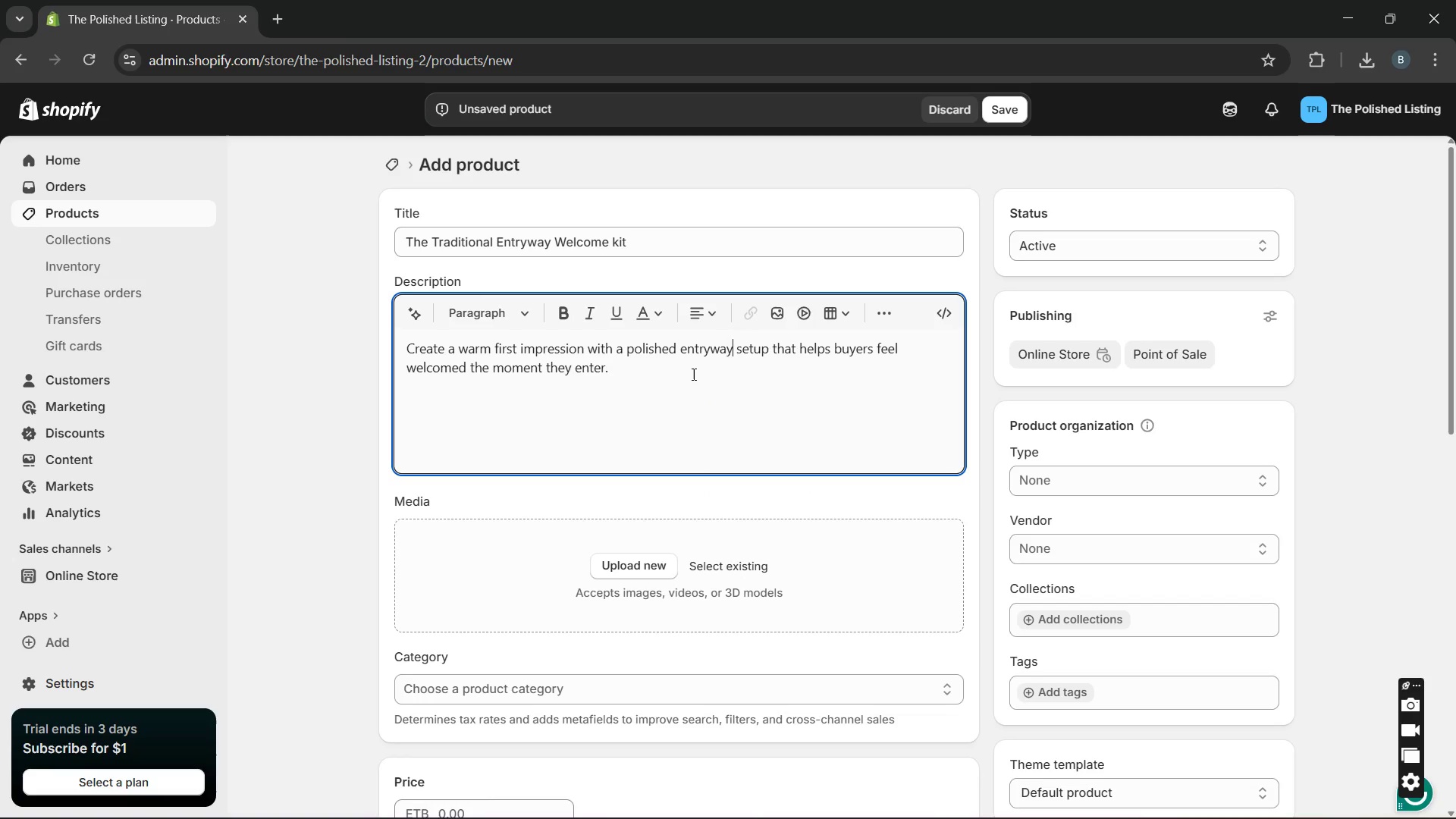 
key(Unknown)
 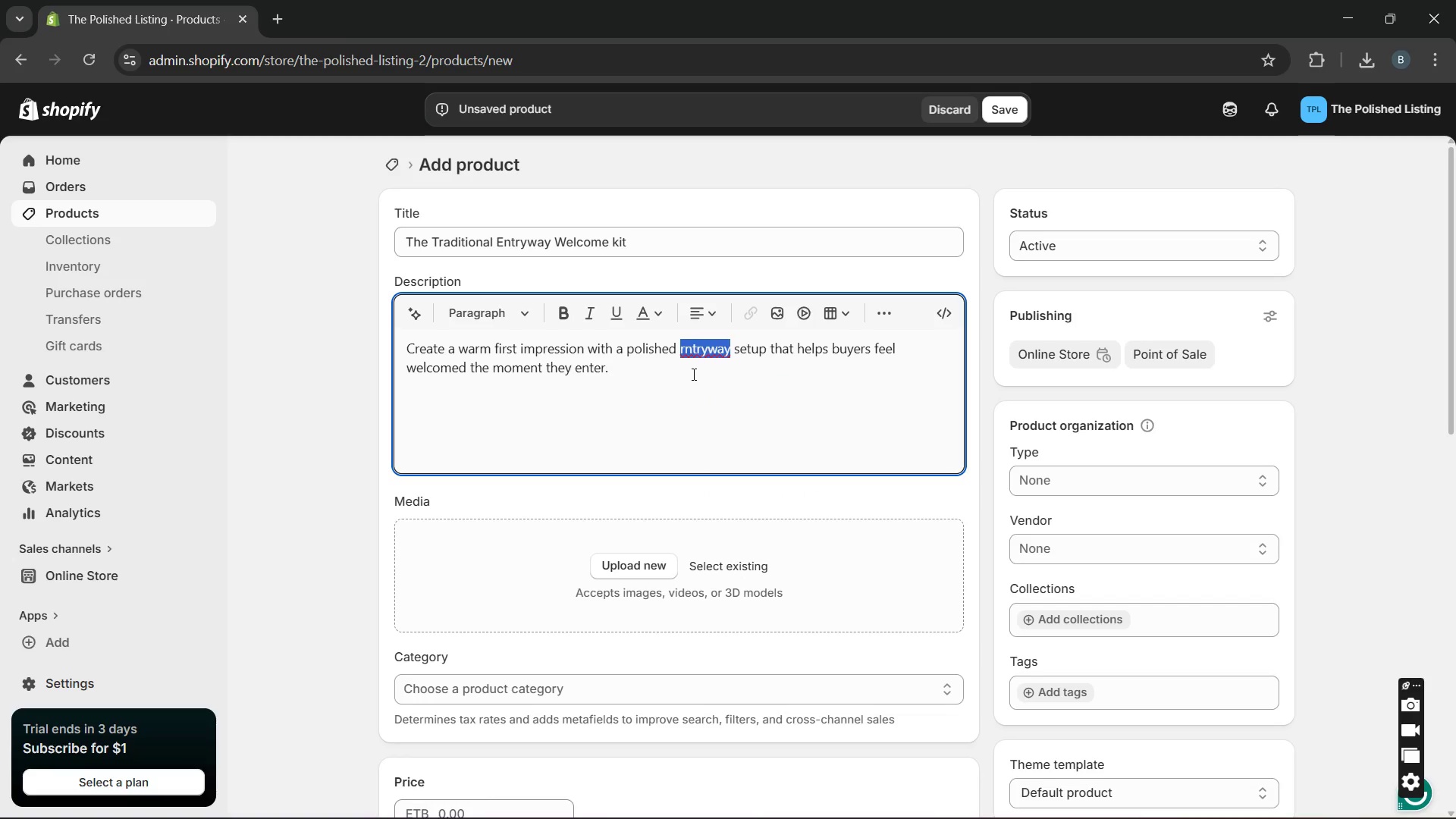 
key(Unknown)
 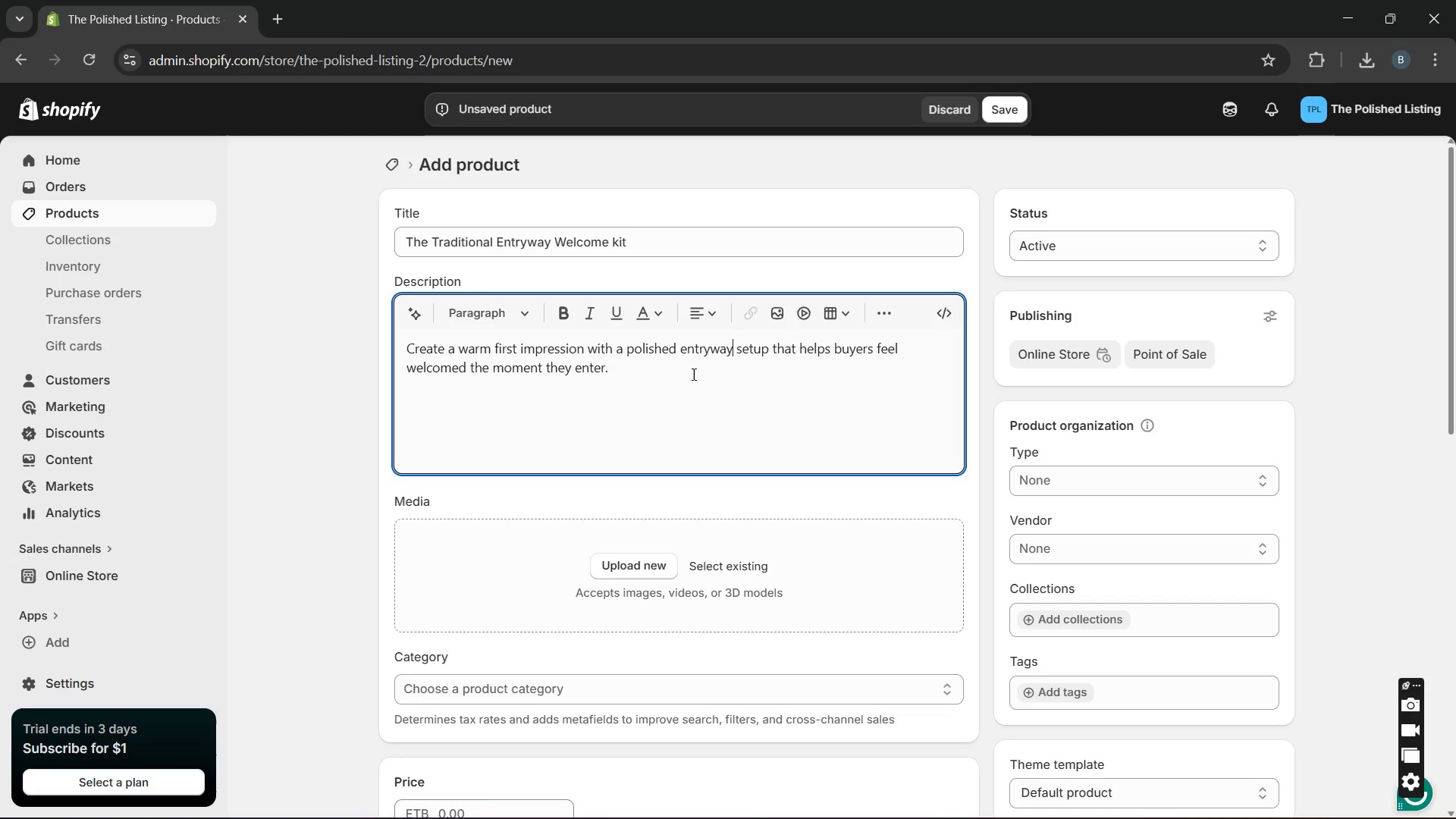 
left_click([691, 374])
 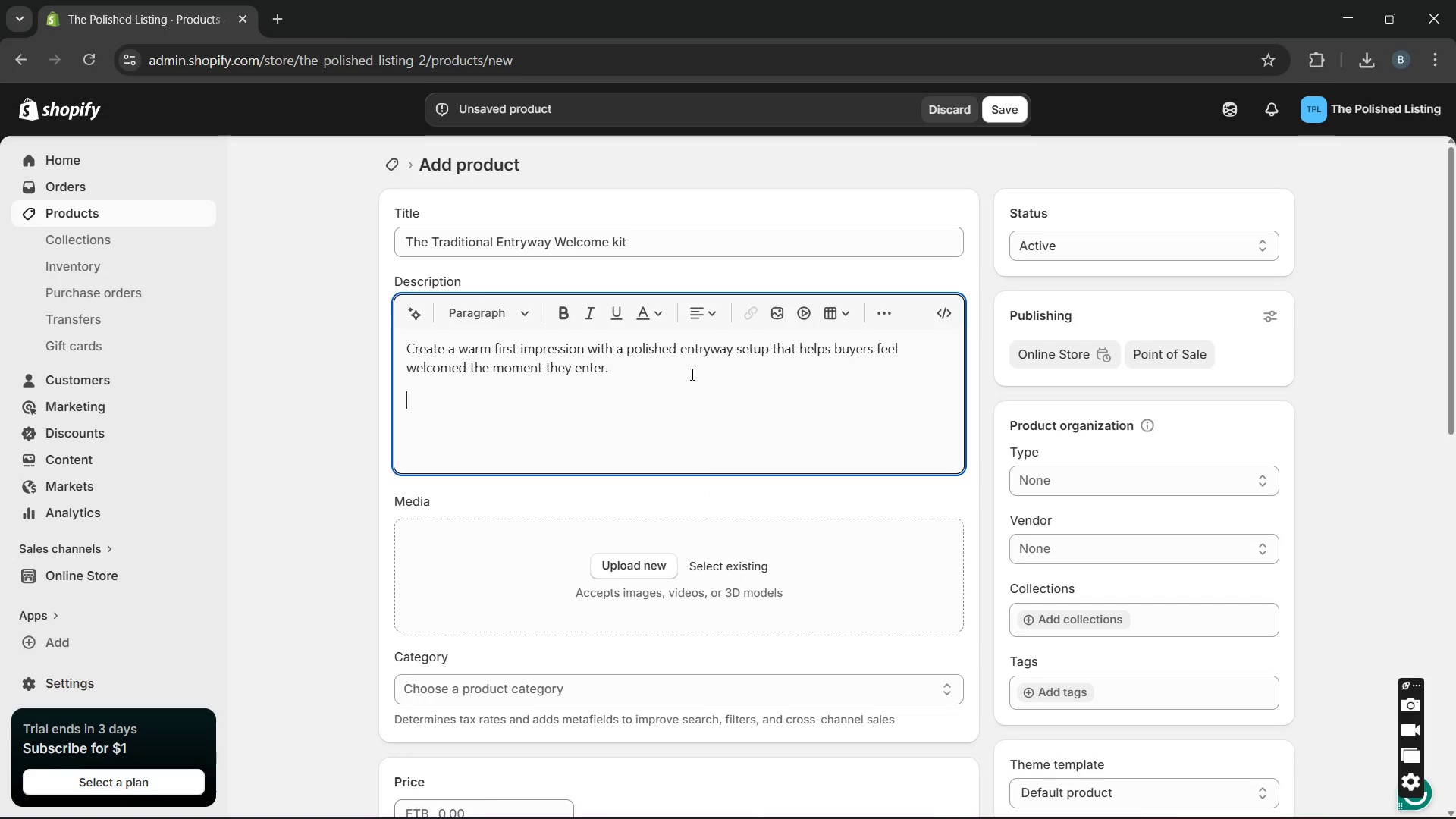 
key(Enter)
 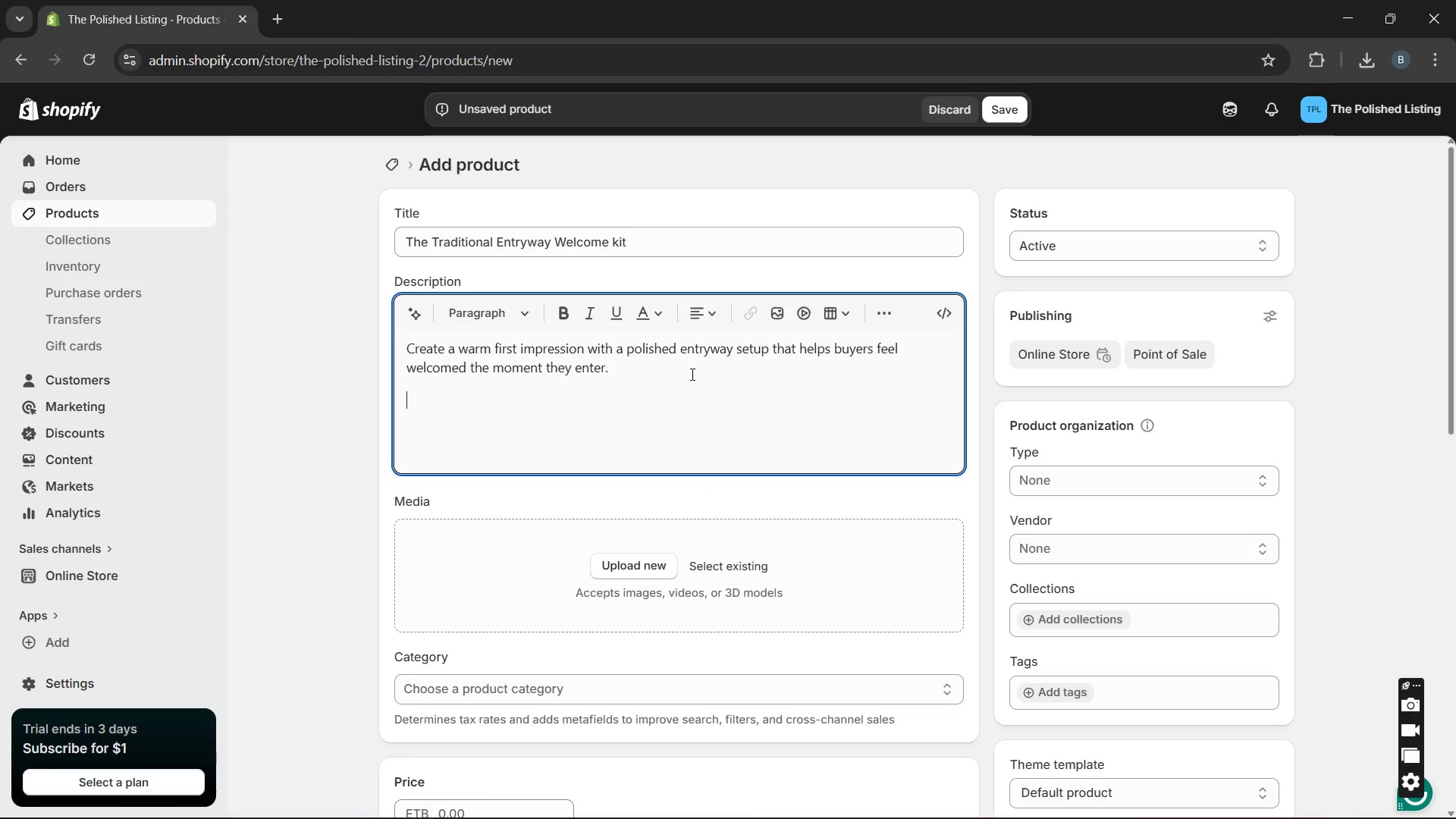 
type(Included Items)
 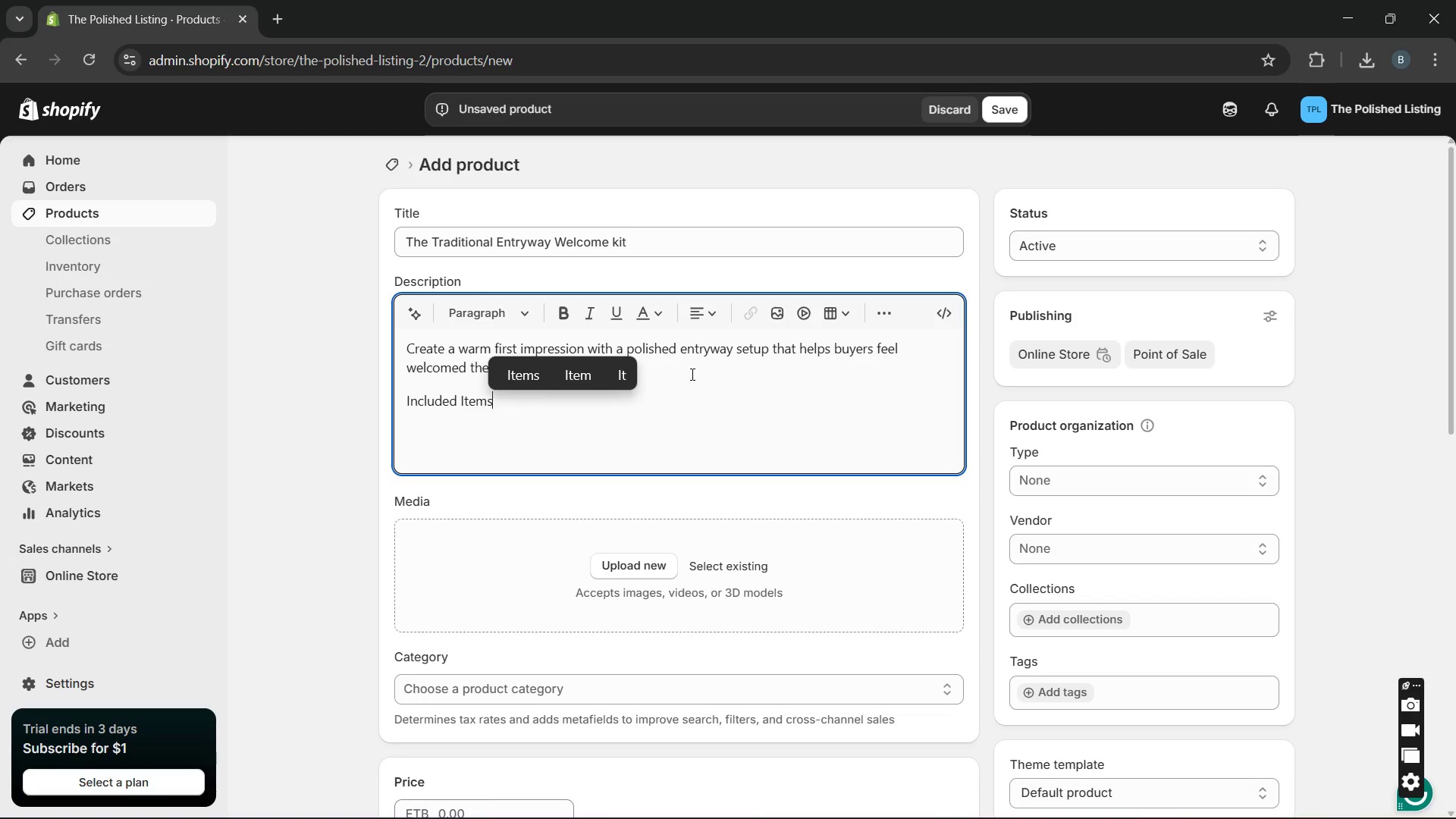 
key(Enter)
 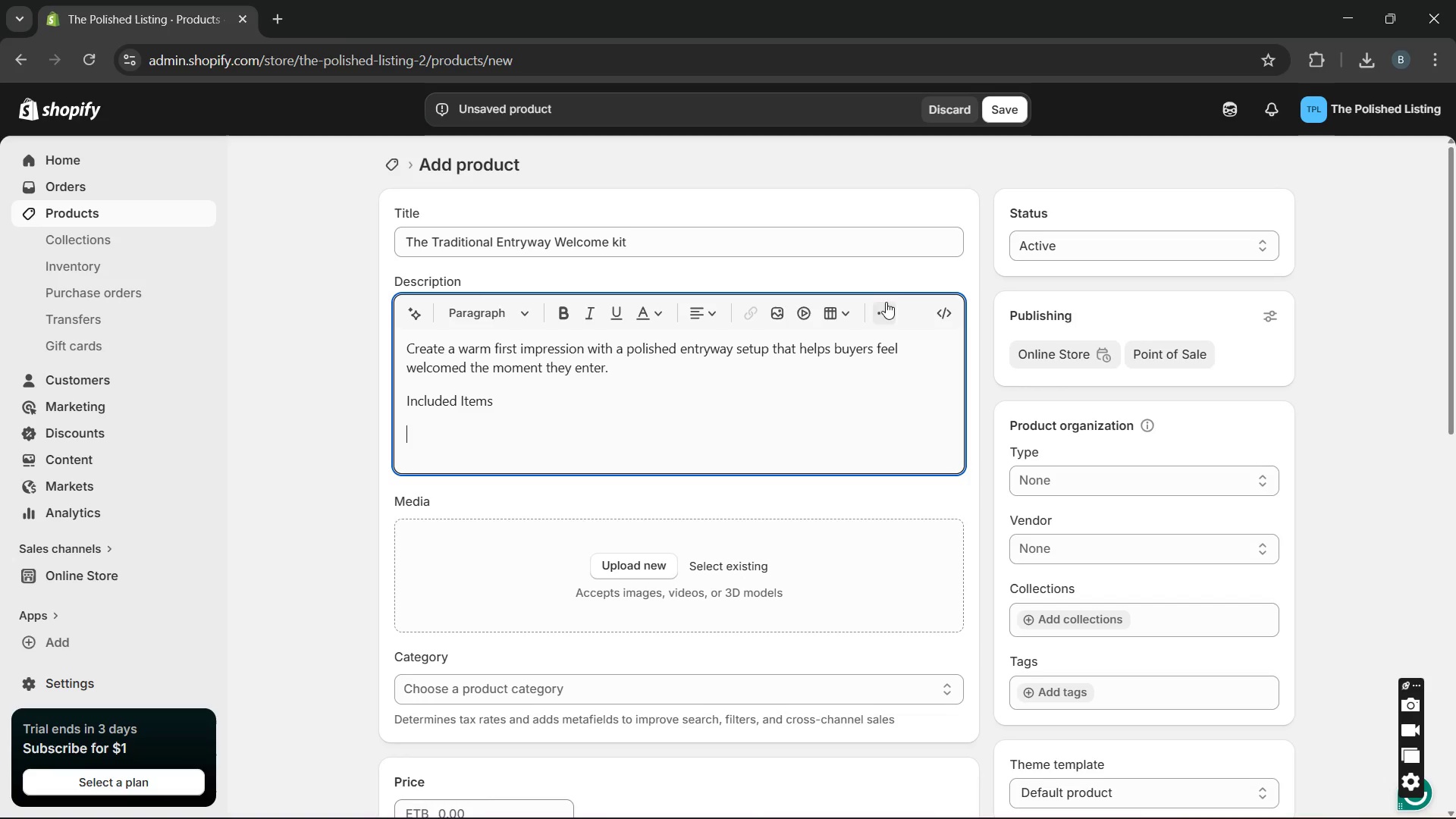 
left_click([882, 306])
 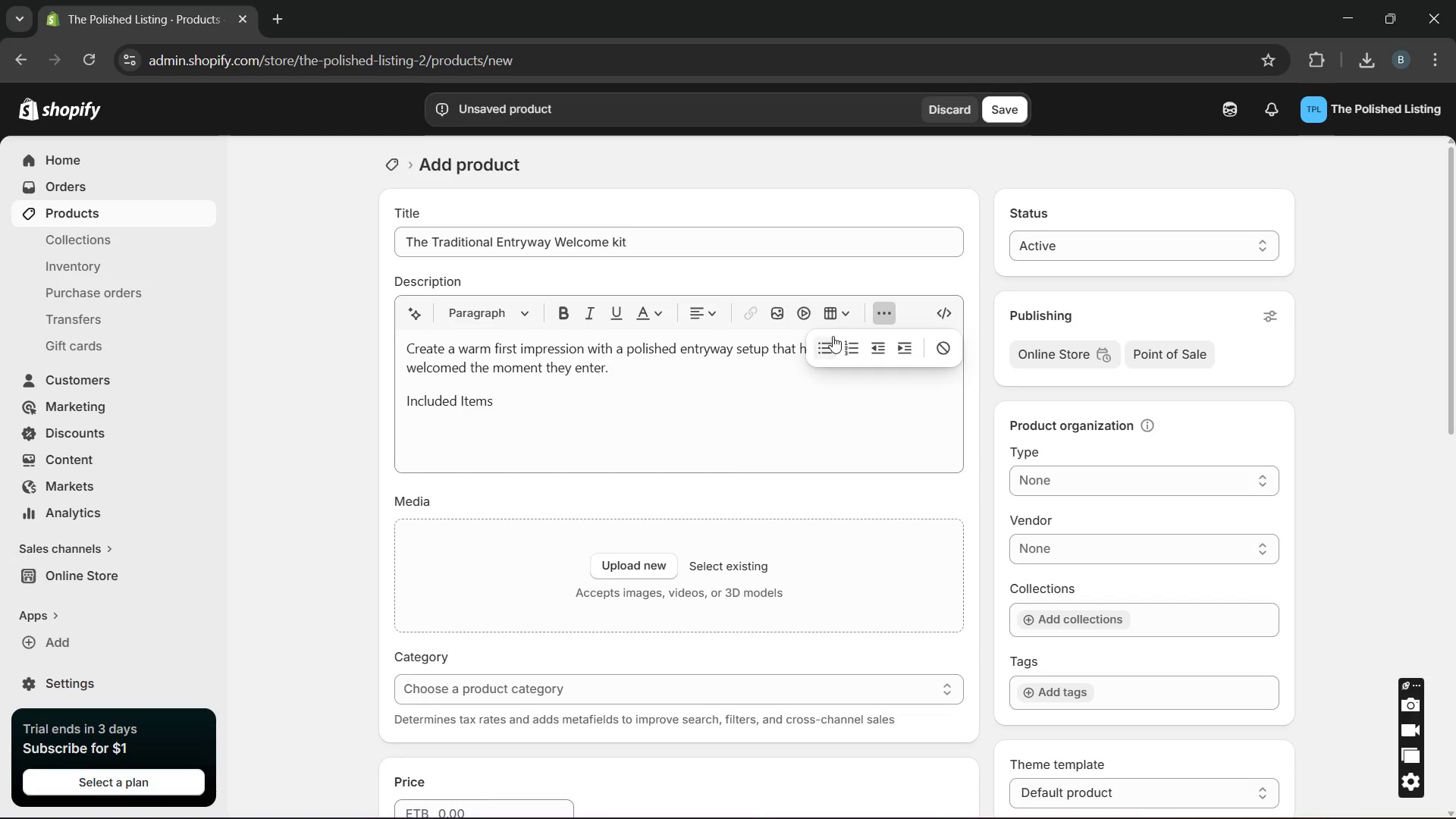 
left_click([833, 336])
 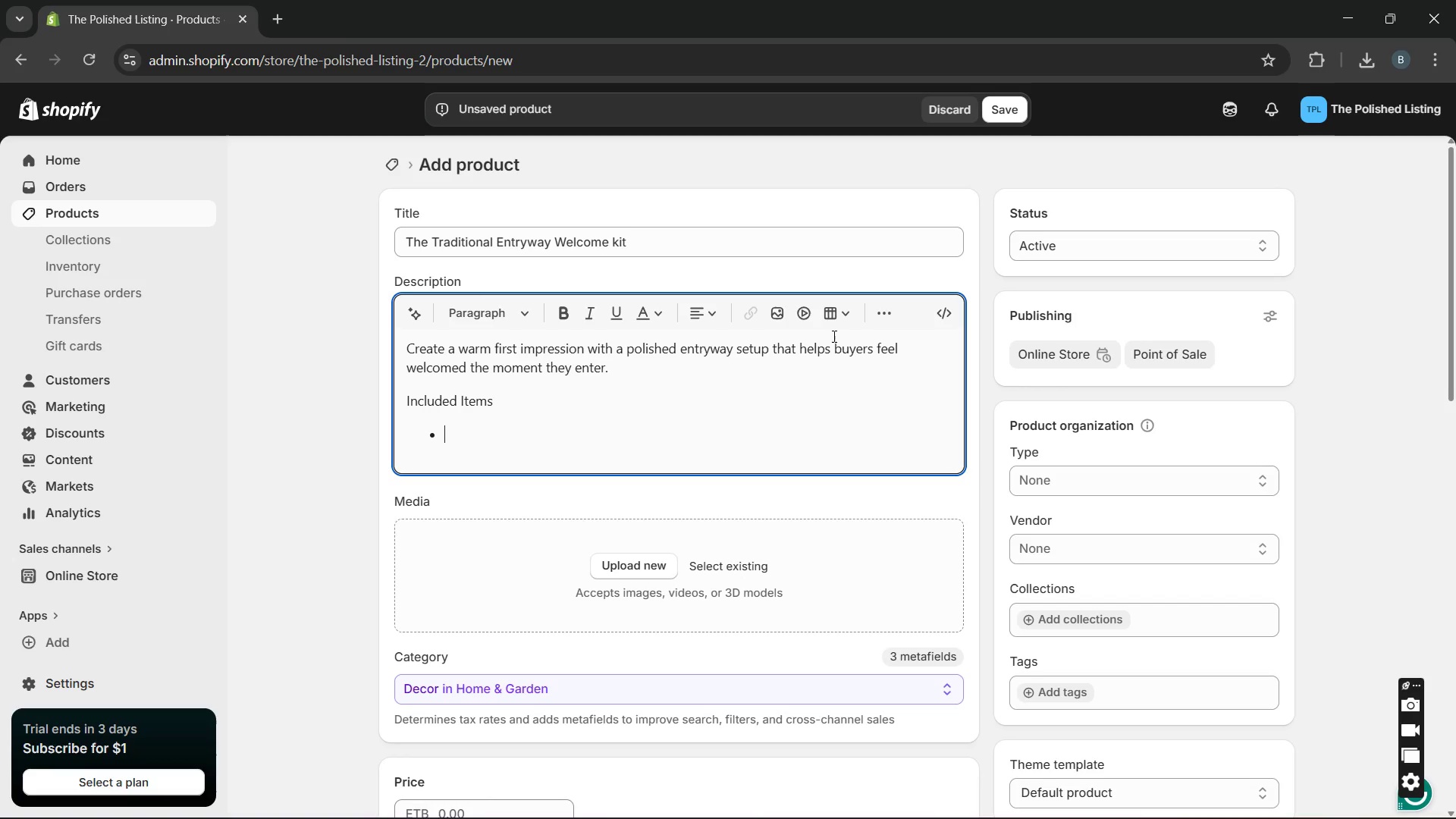 
wait(7.16)
 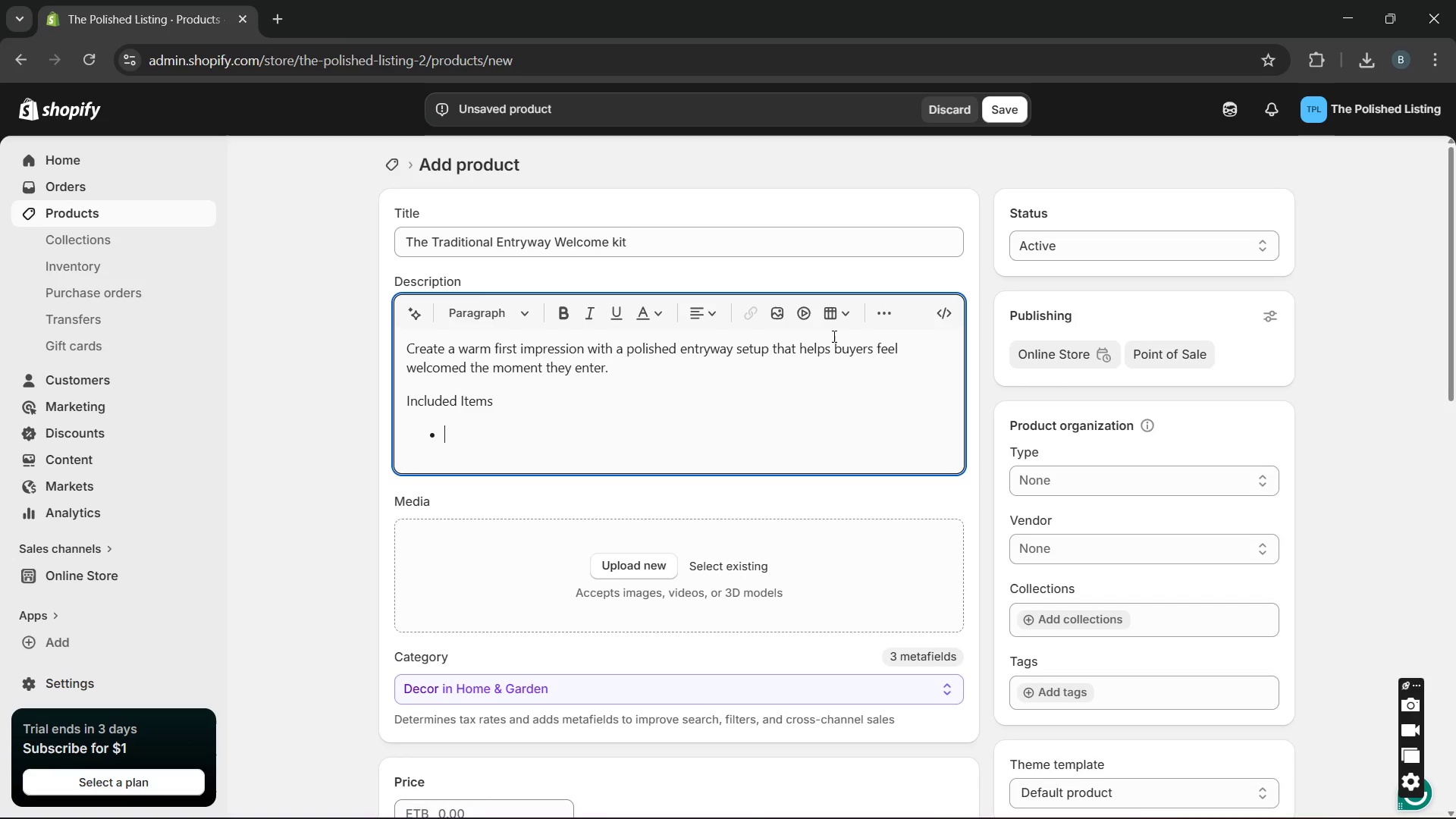 
type(Cons)
 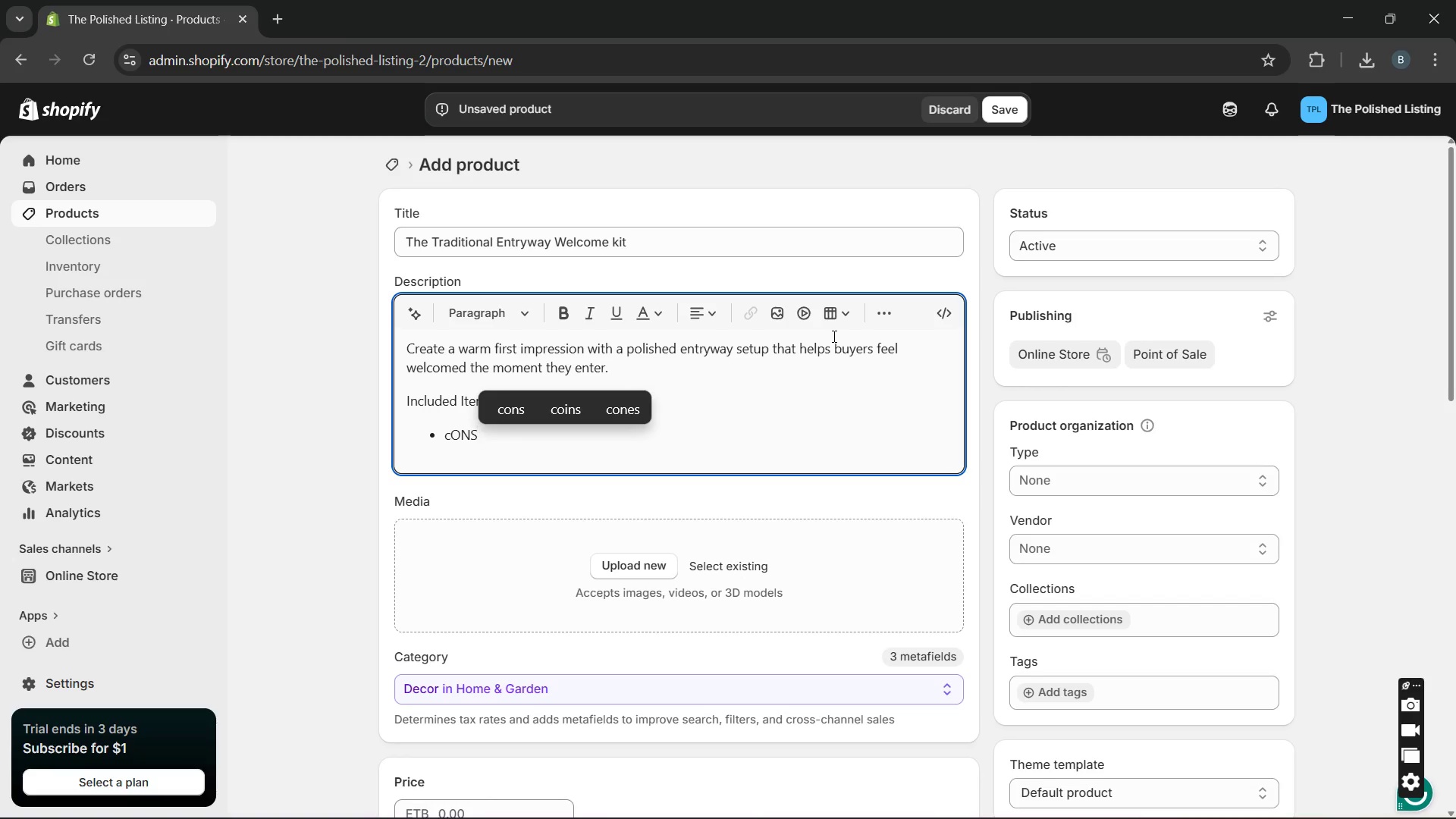 
key(Backspace)
key(Backspace)
key(Backspace)
key(Backspace)
type(Console styling kit)
 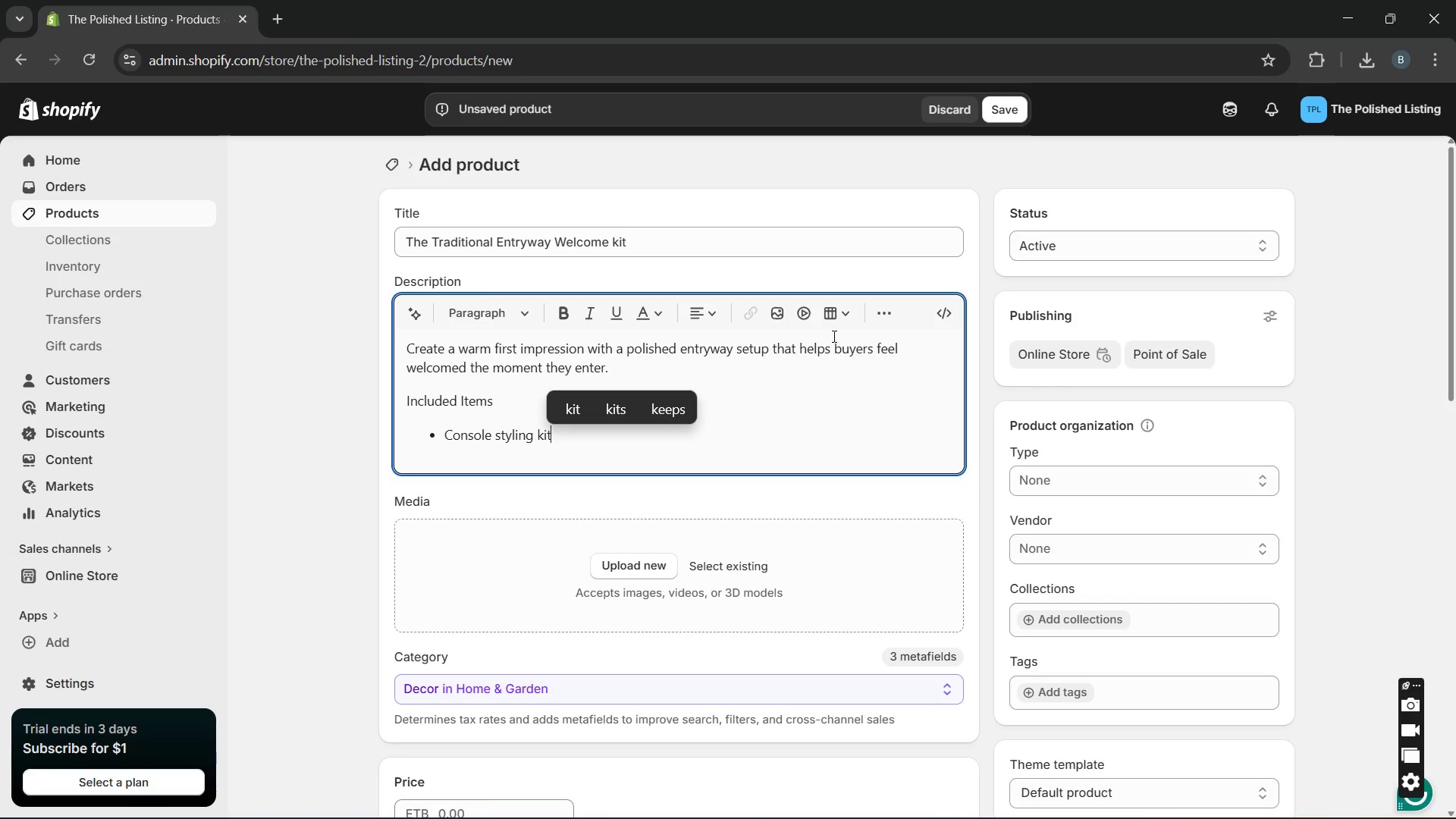 
key(Enter)
 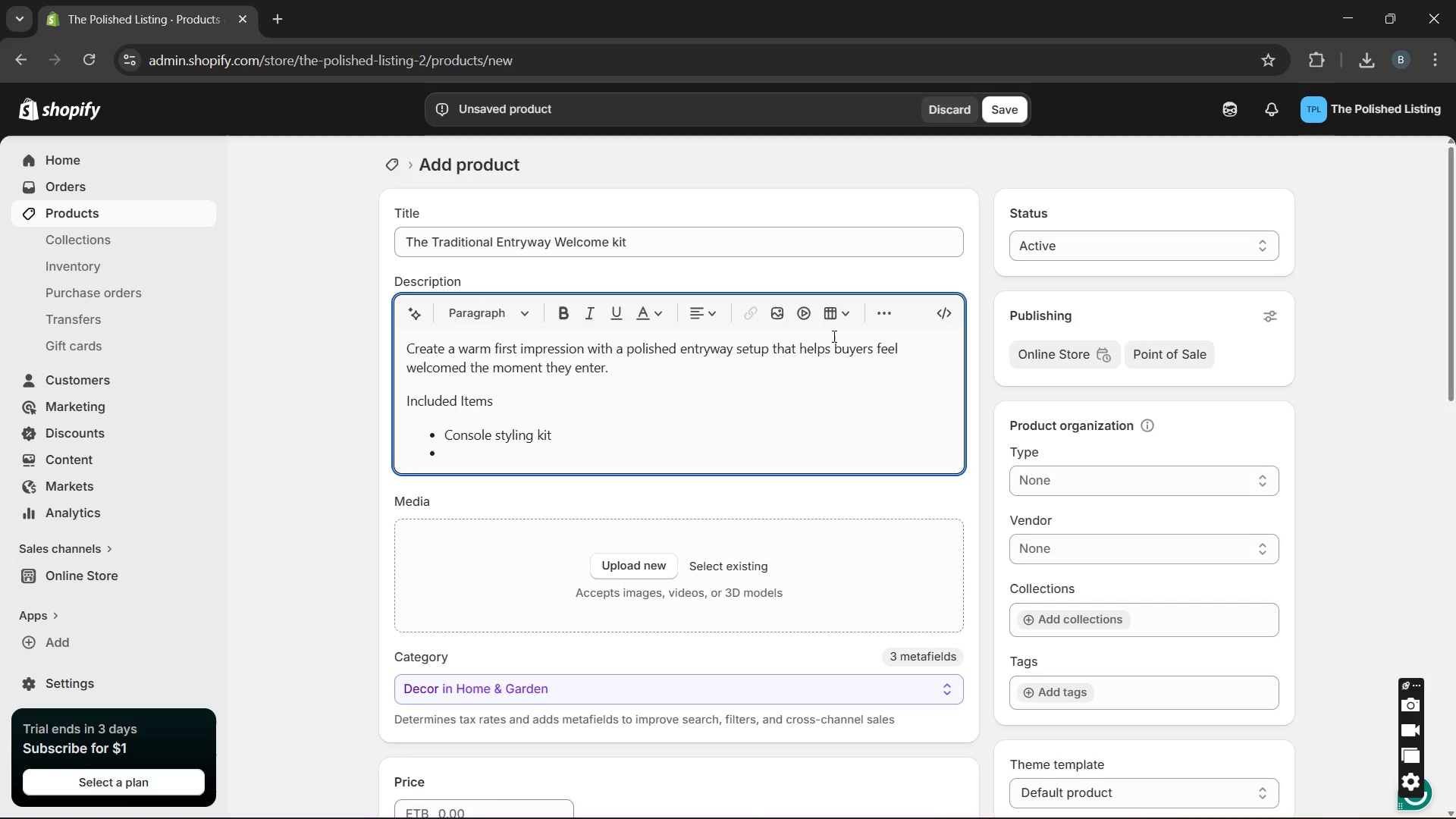 
type(mirror )
 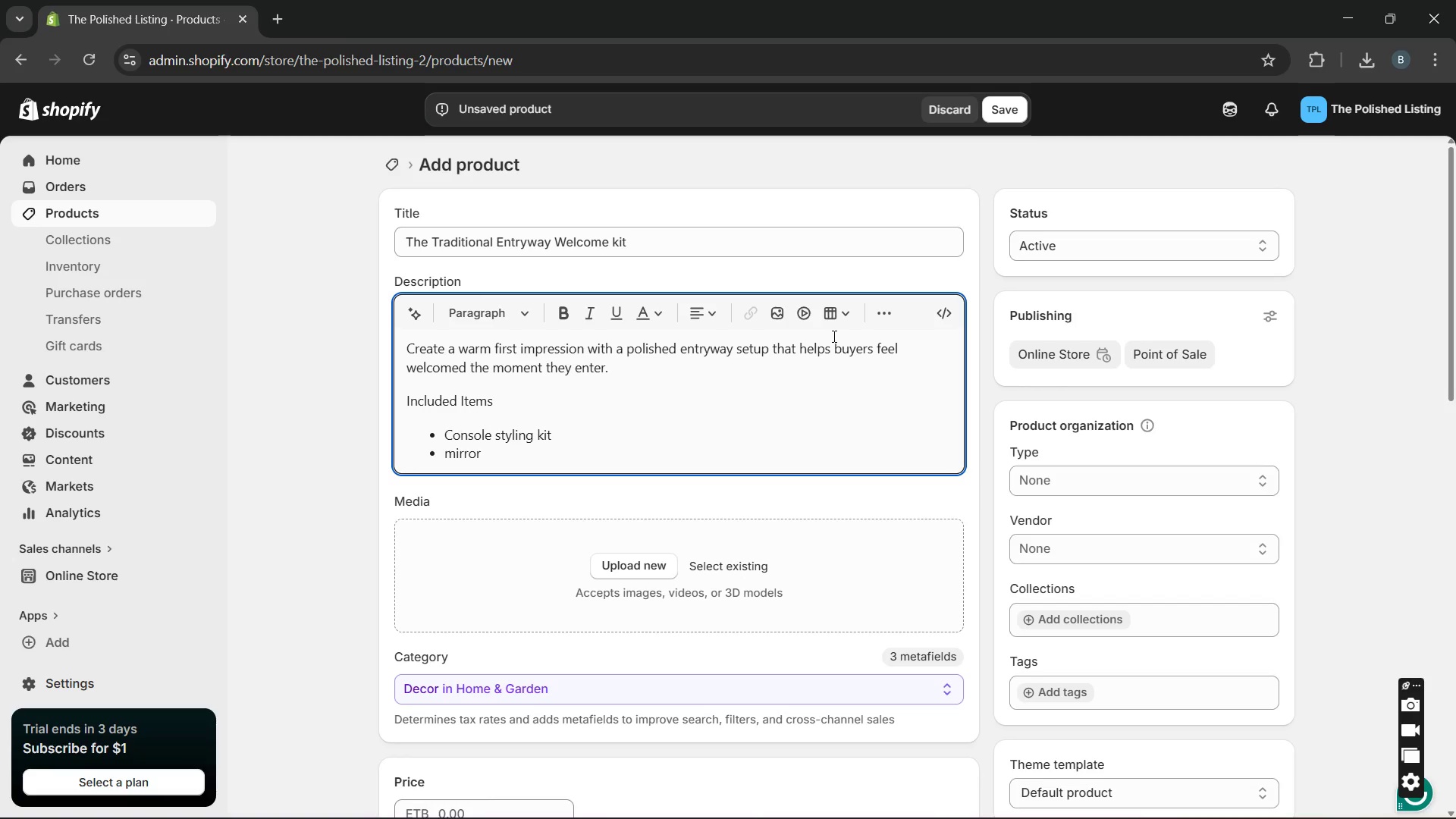 
key(Enter)
 